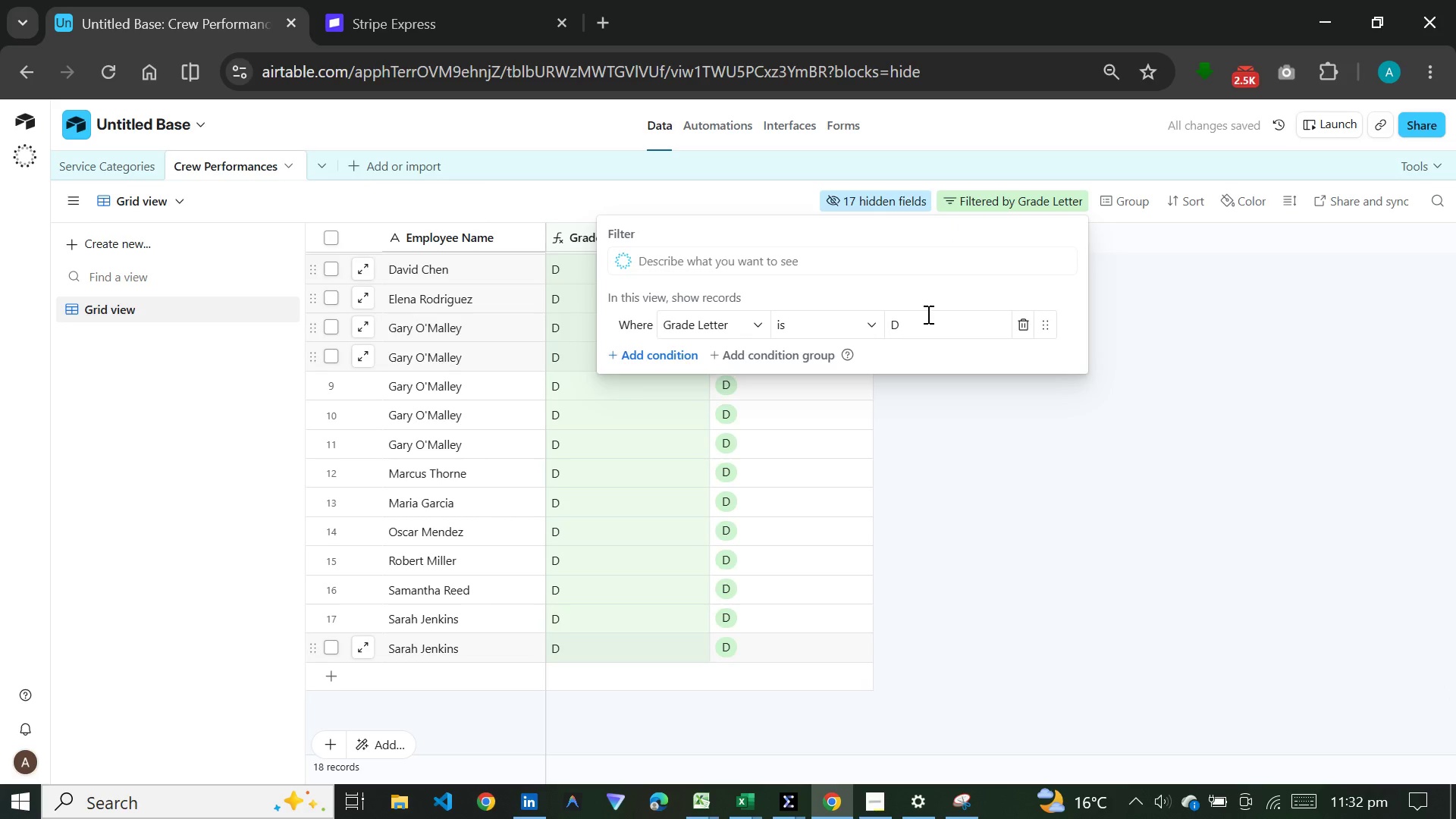 
left_click([899, 338])
 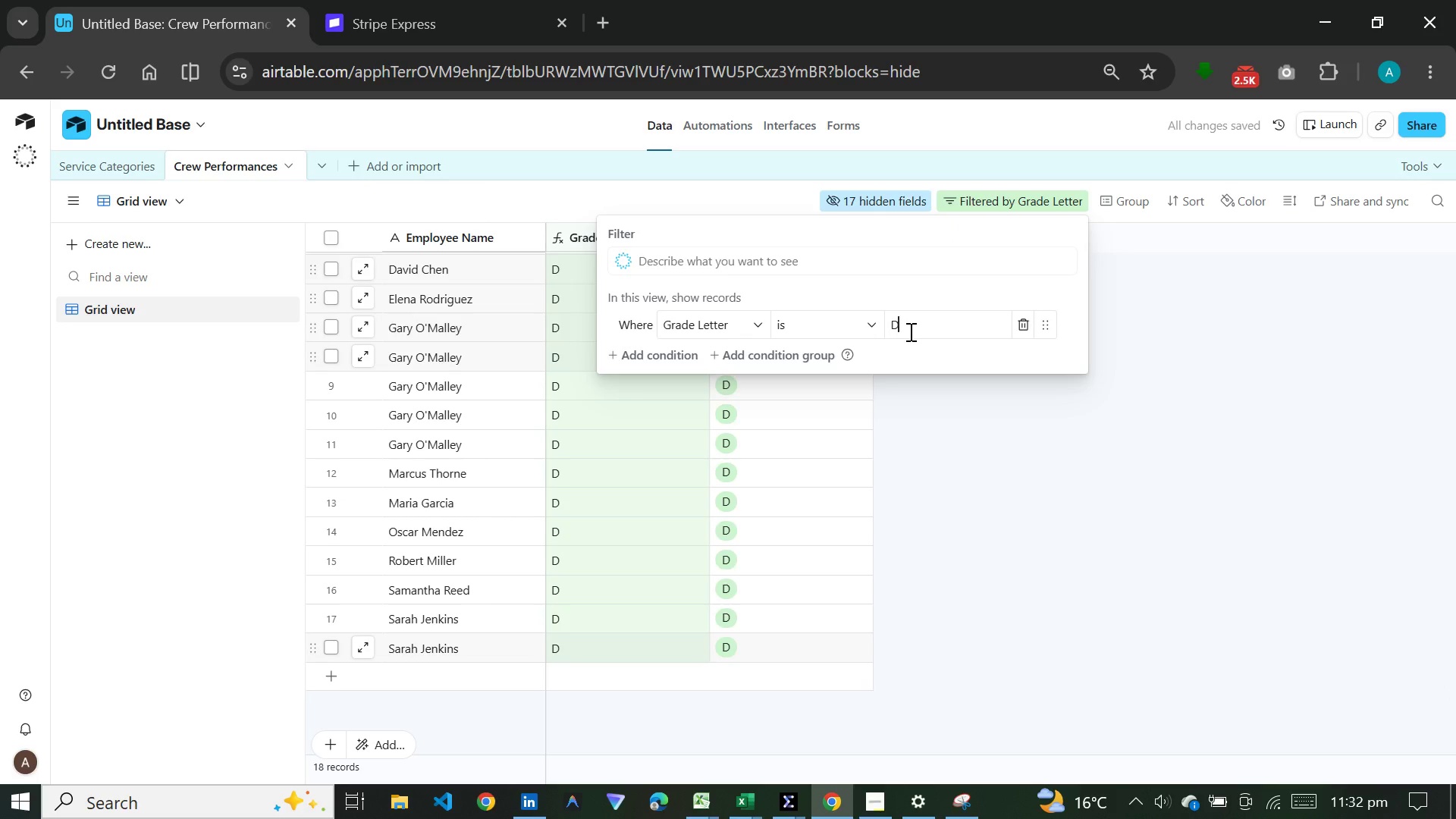 
left_click_drag(start_coordinate=[909, 334], to_coordinate=[912, 329])
 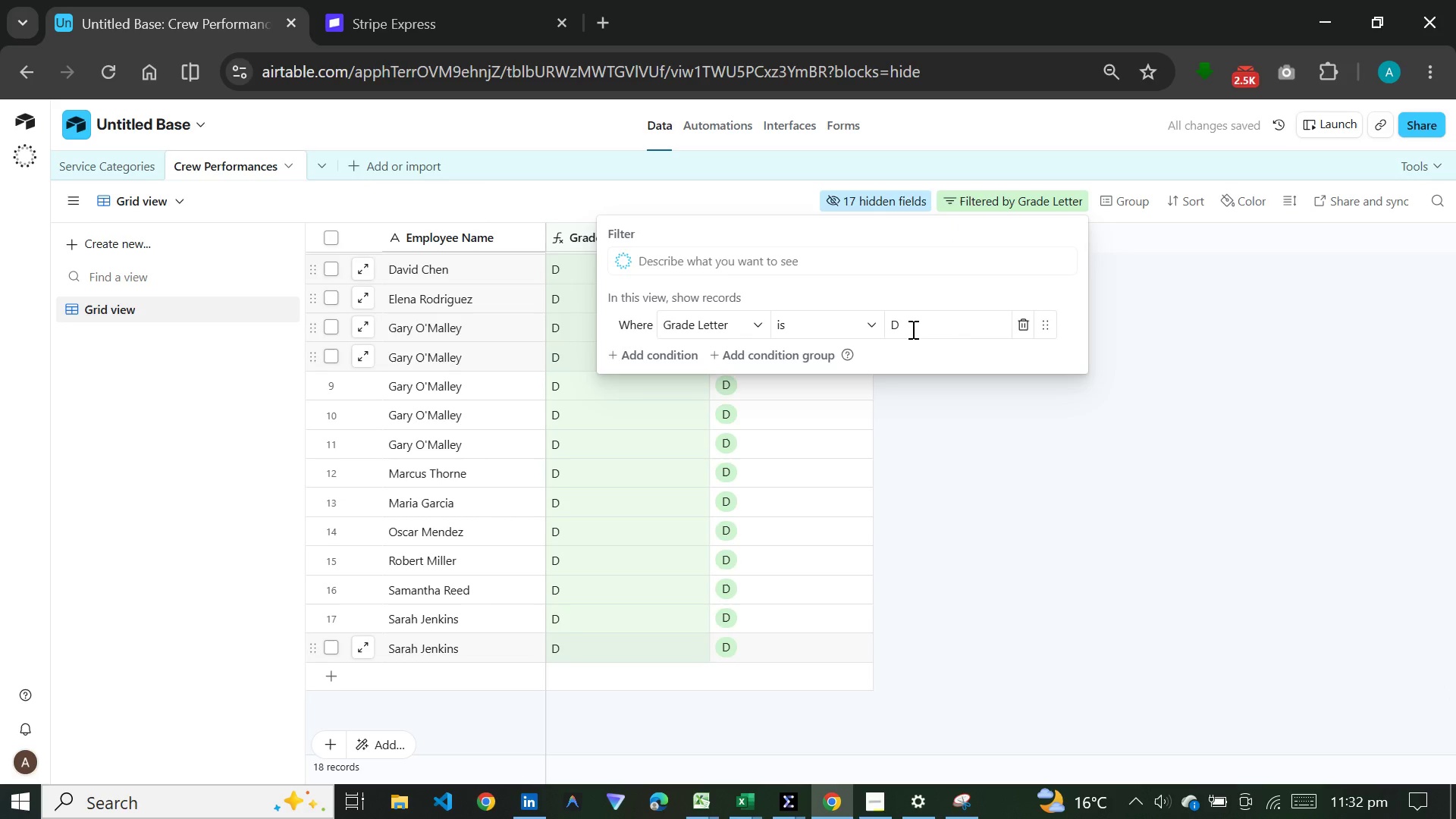 
key(Backspace)
 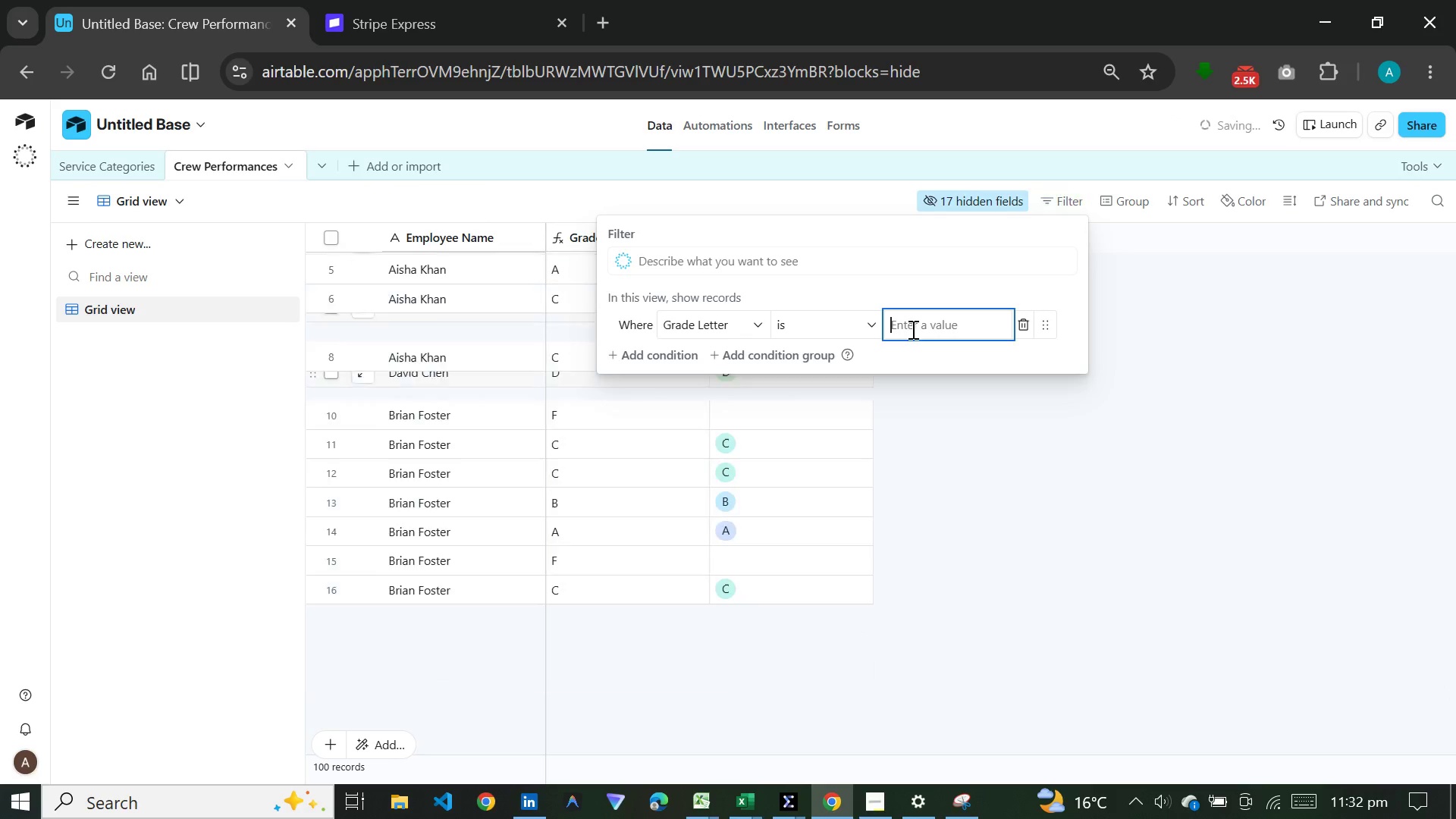 
key(Shift+F)
 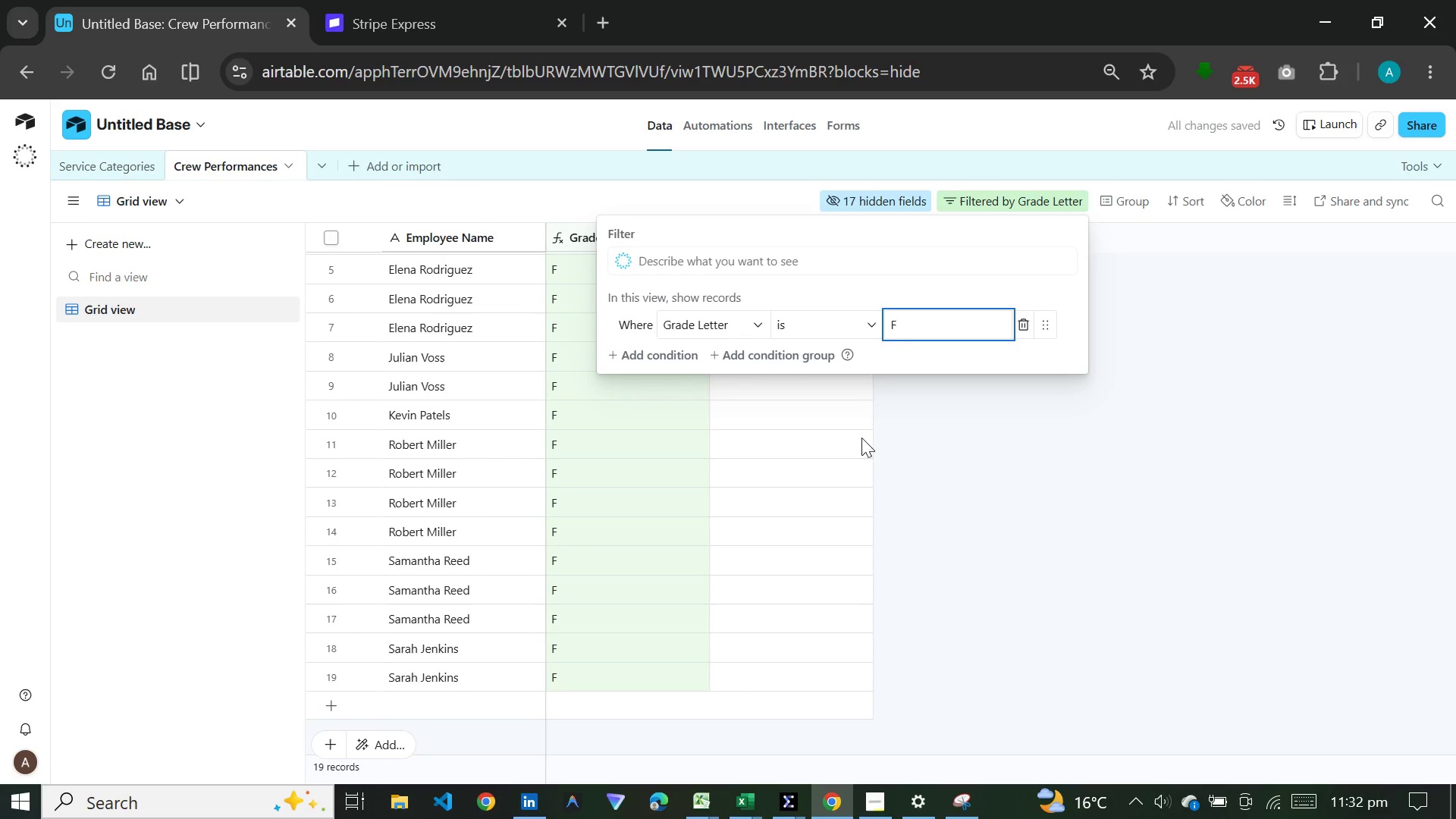 
left_click([950, 460])
 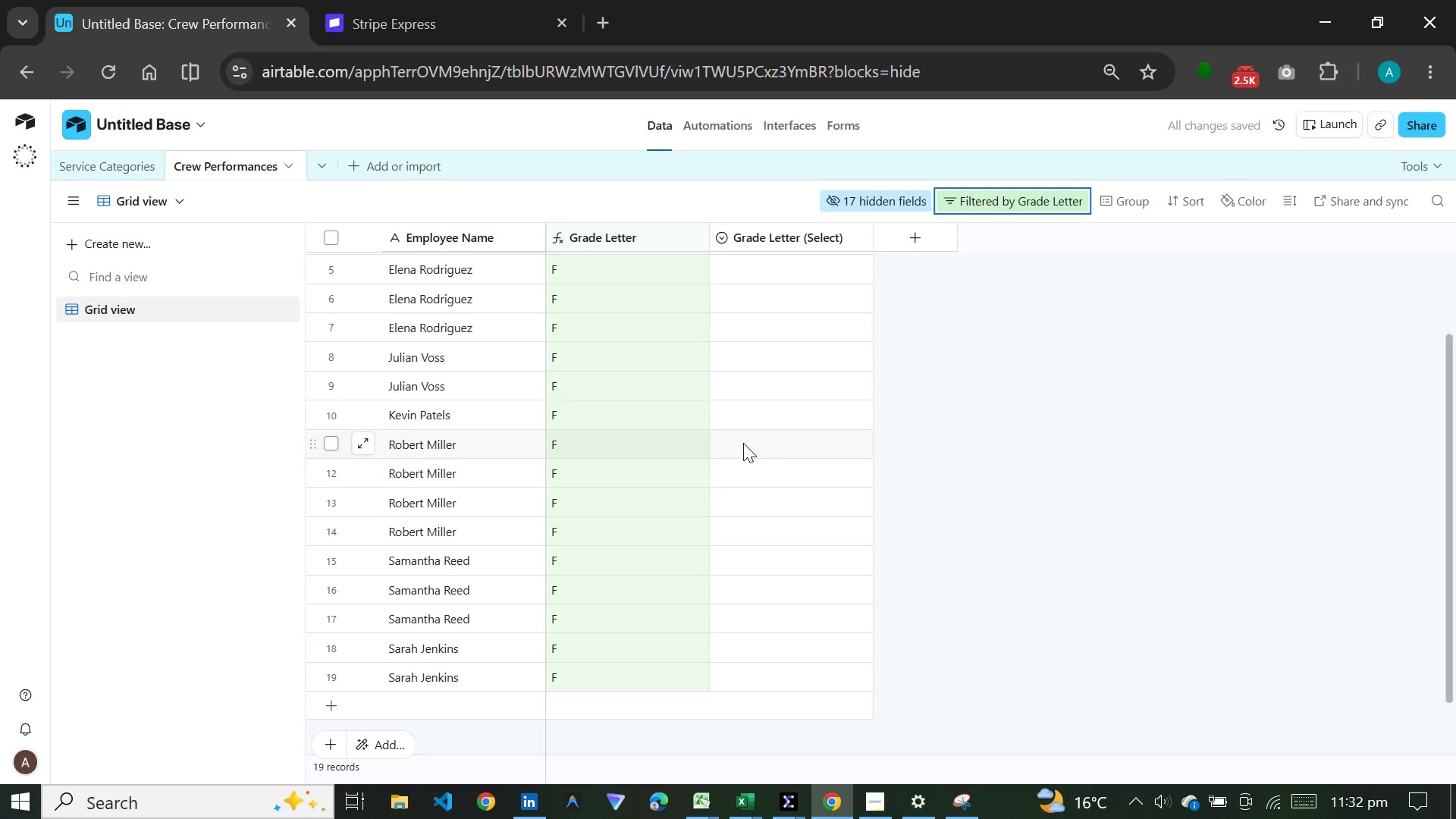 
scroll: coordinate [740, 443], scroll_direction: up, amount: 7.0
 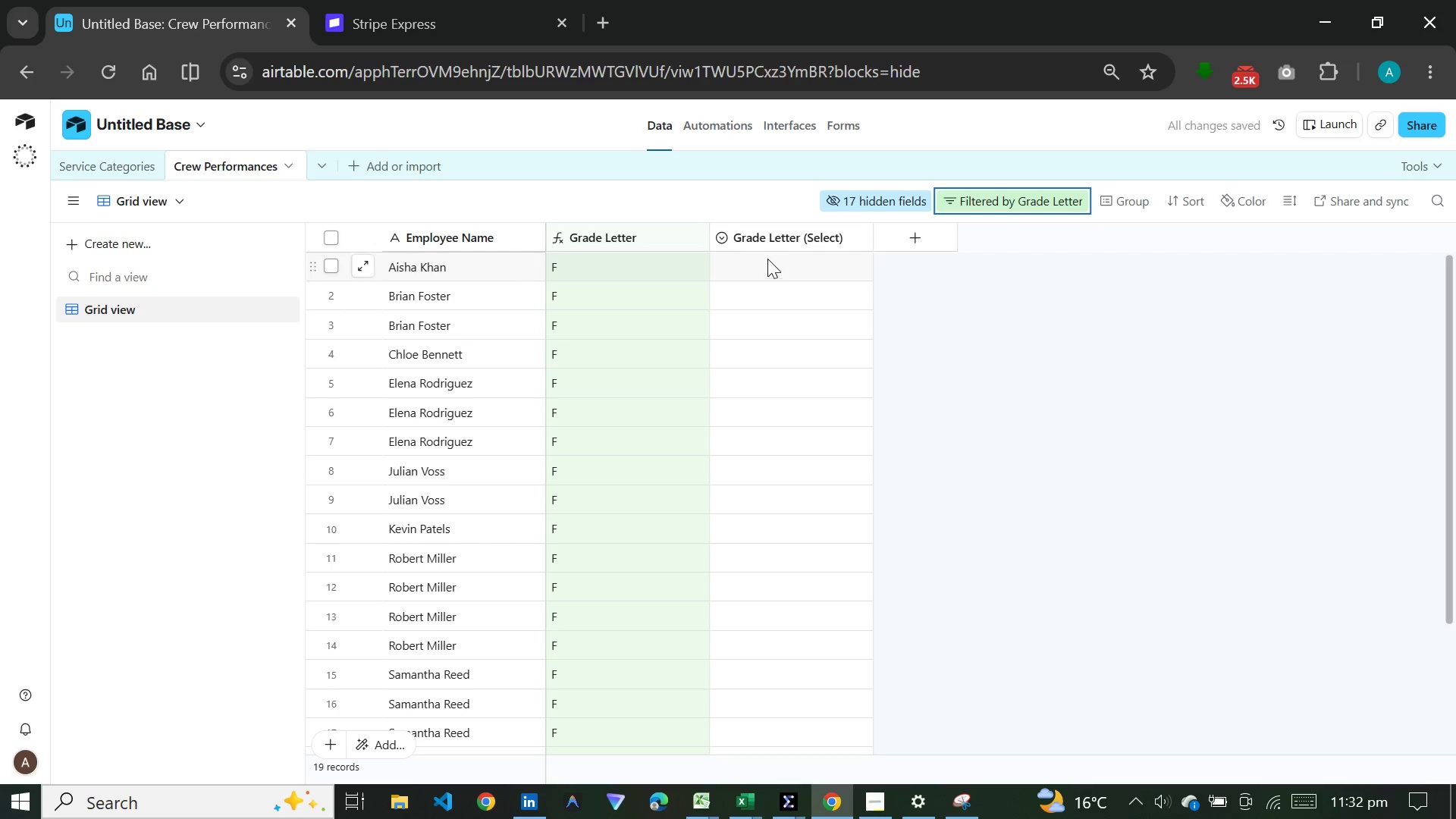 
double_click([767, 259])
 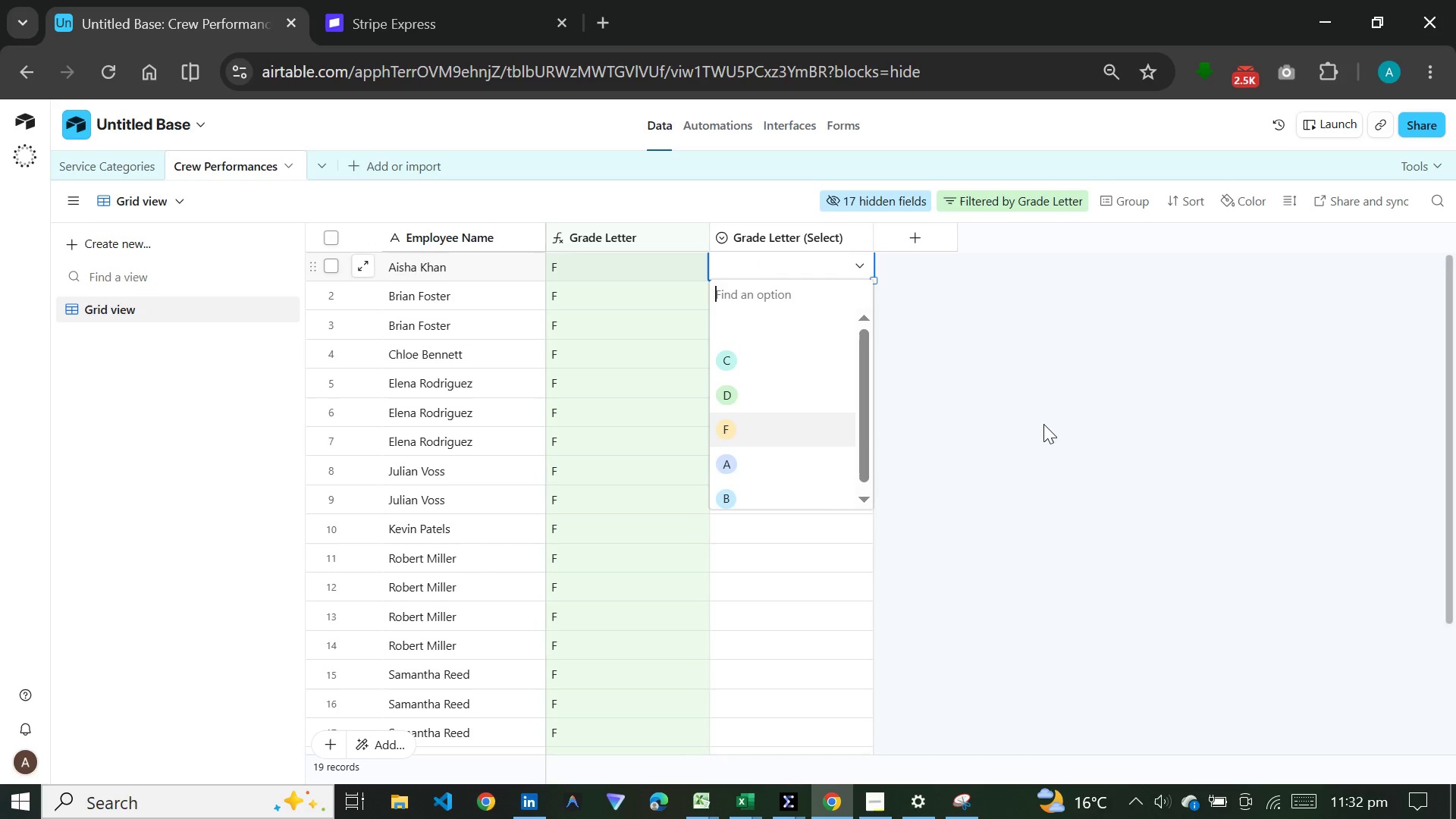 
left_click([1043, 424])
 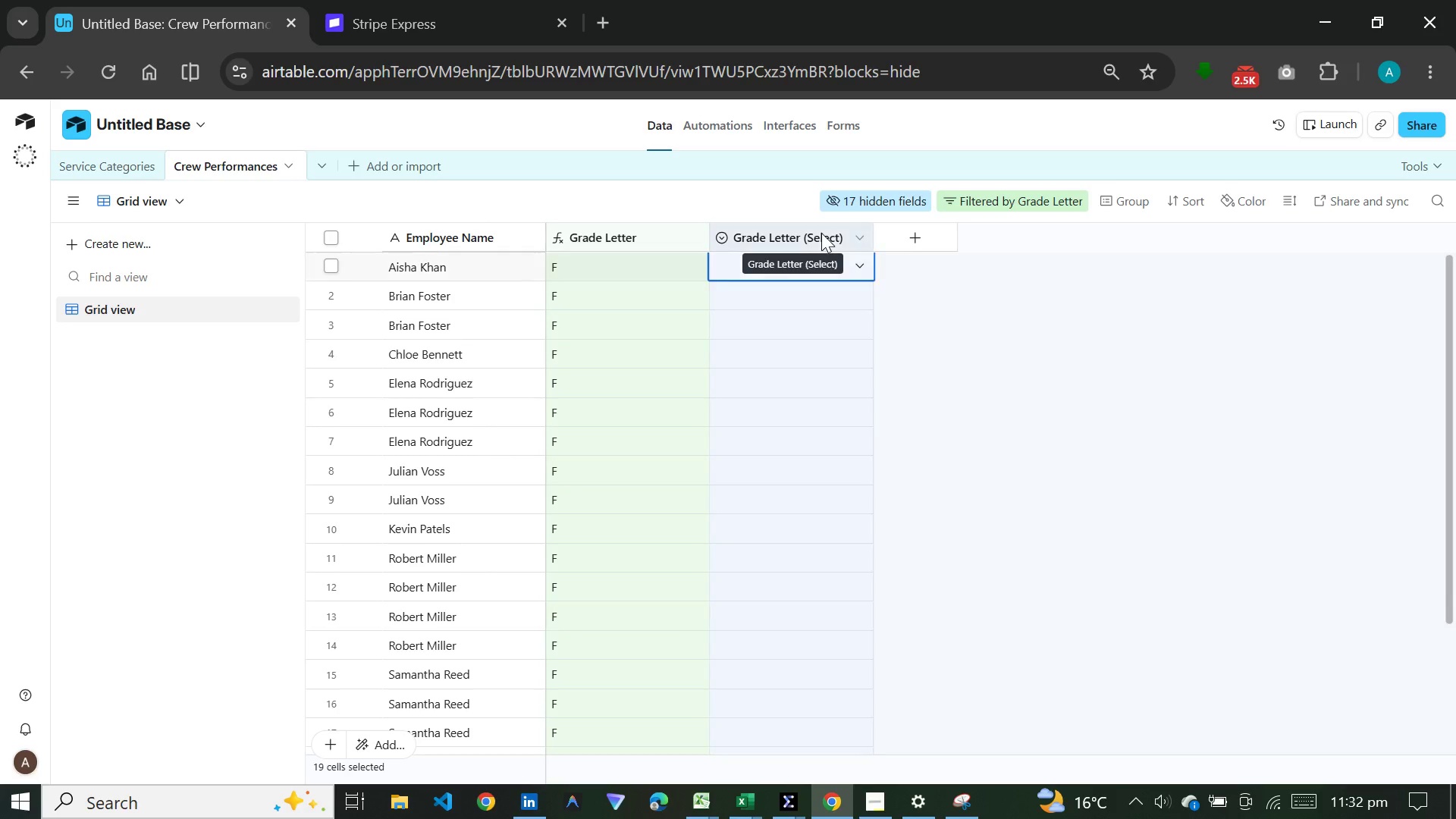 
double_click([821, 233])
 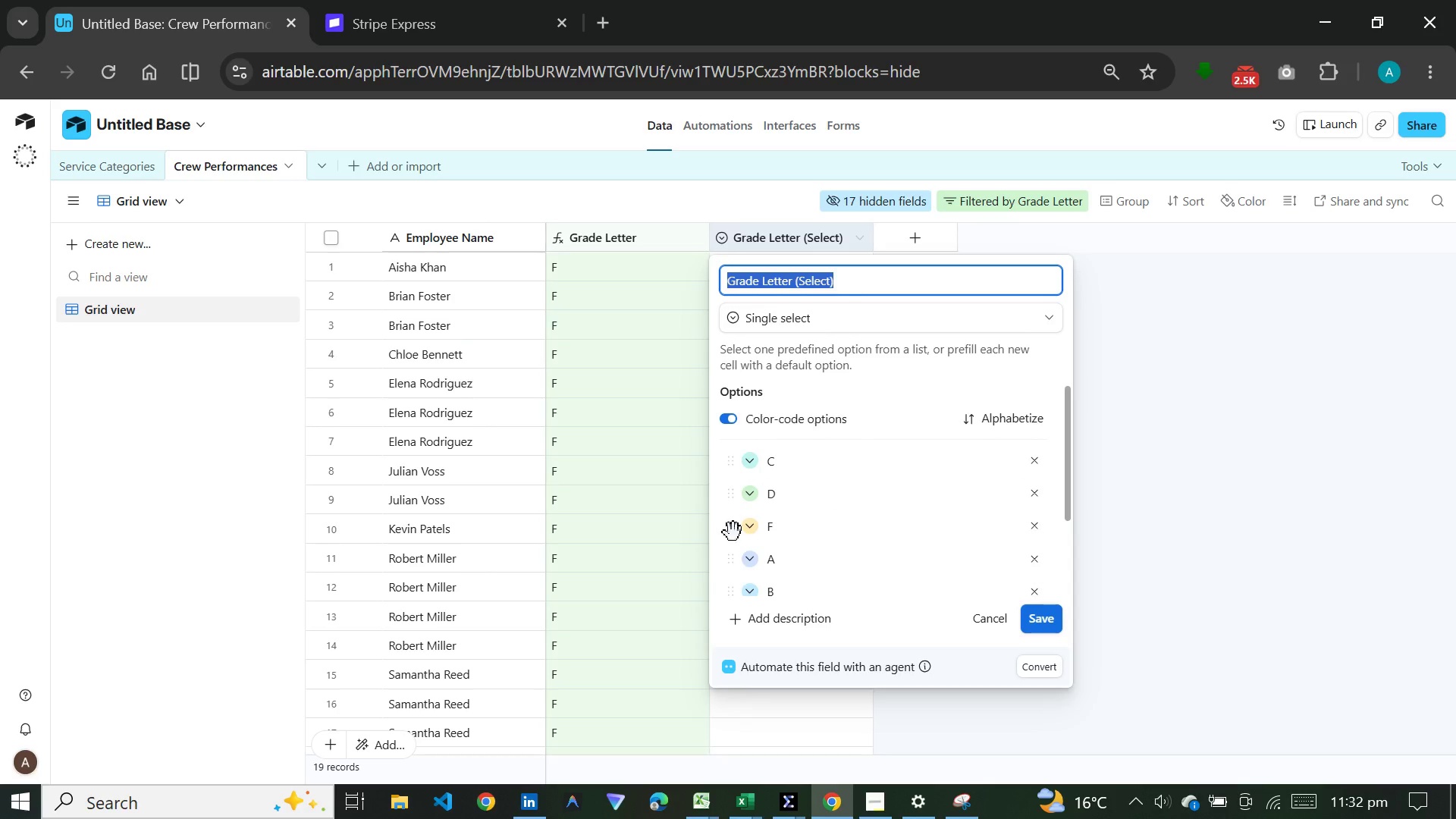 
left_click_drag(start_coordinate=[733, 530], to_coordinate=[741, 460])
 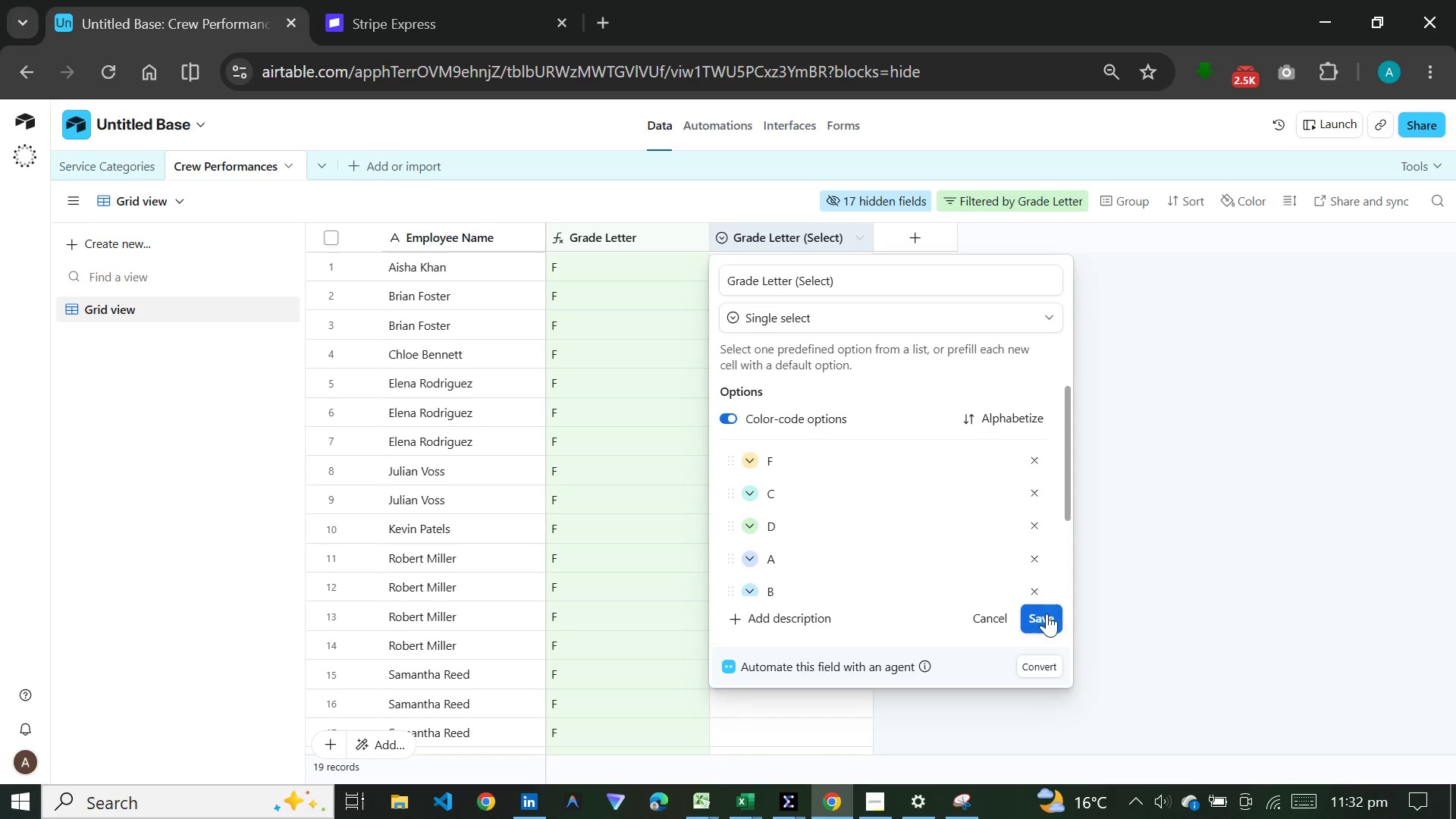 
left_click([1046, 613])
 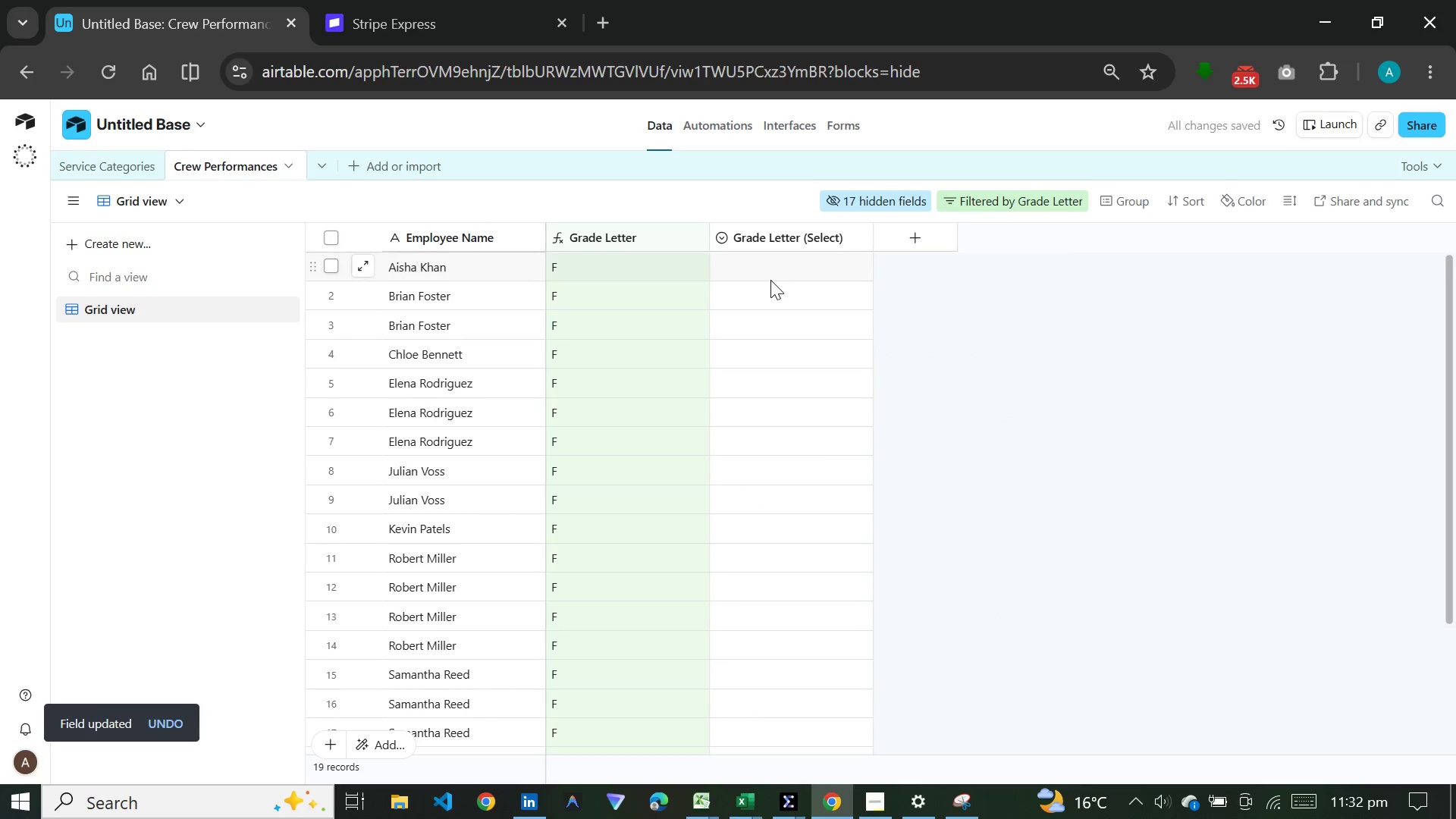 
scroll: coordinate [745, 327], scroll_direction: up, amount: 5.0
 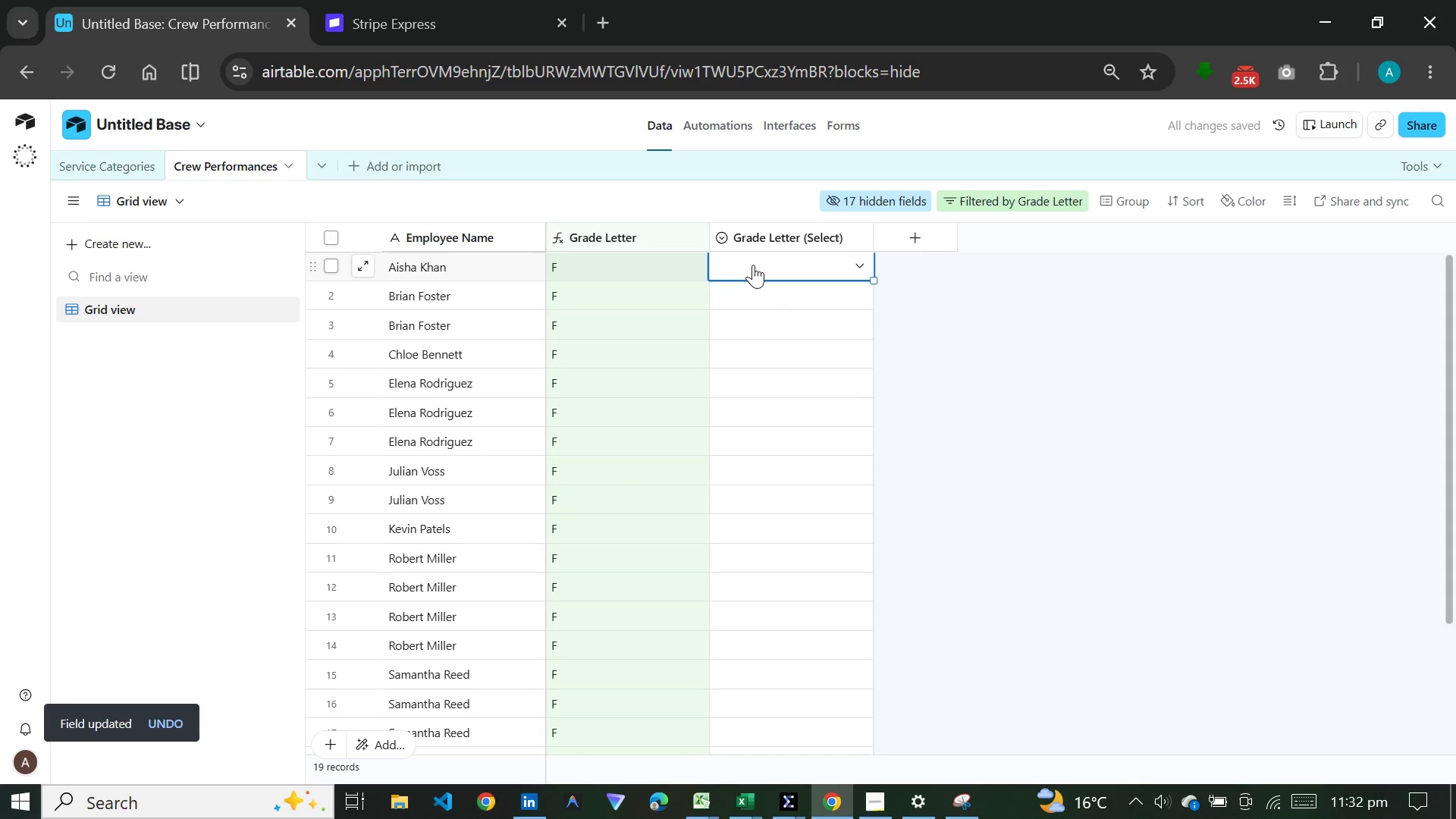 
double_click([753, 265])
 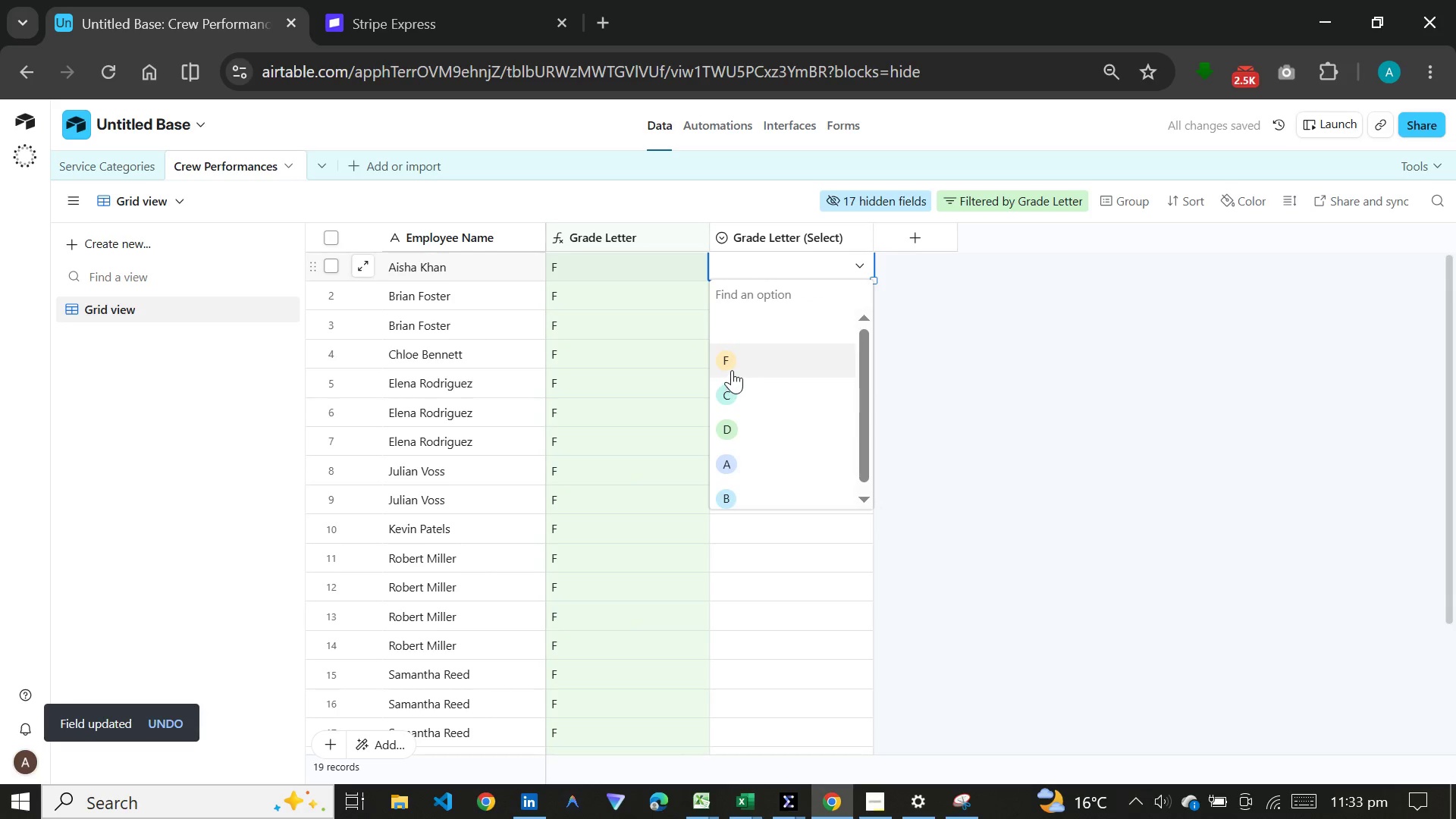 
left_click([732, 370])
 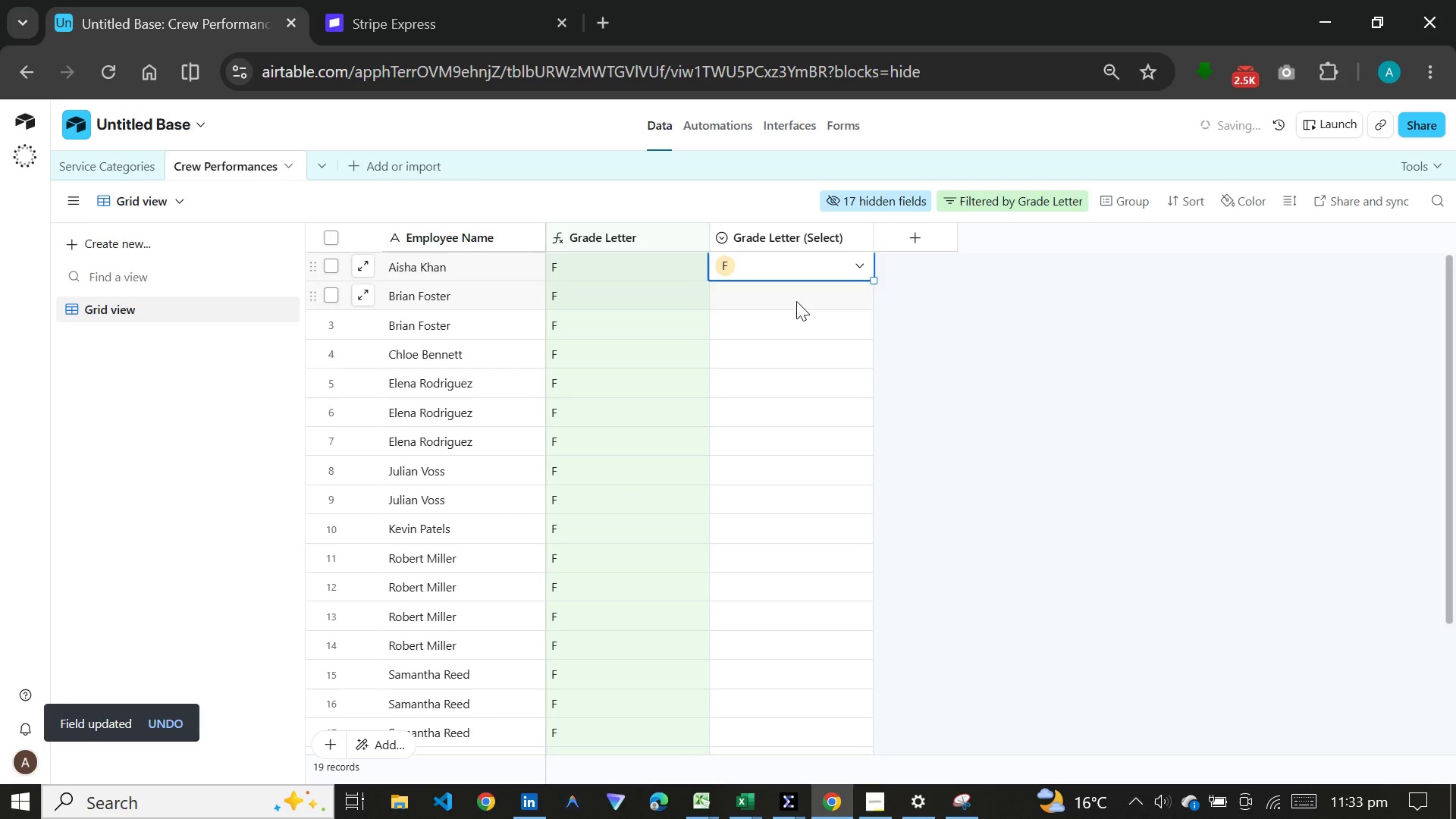 
double_click([796, 301])
 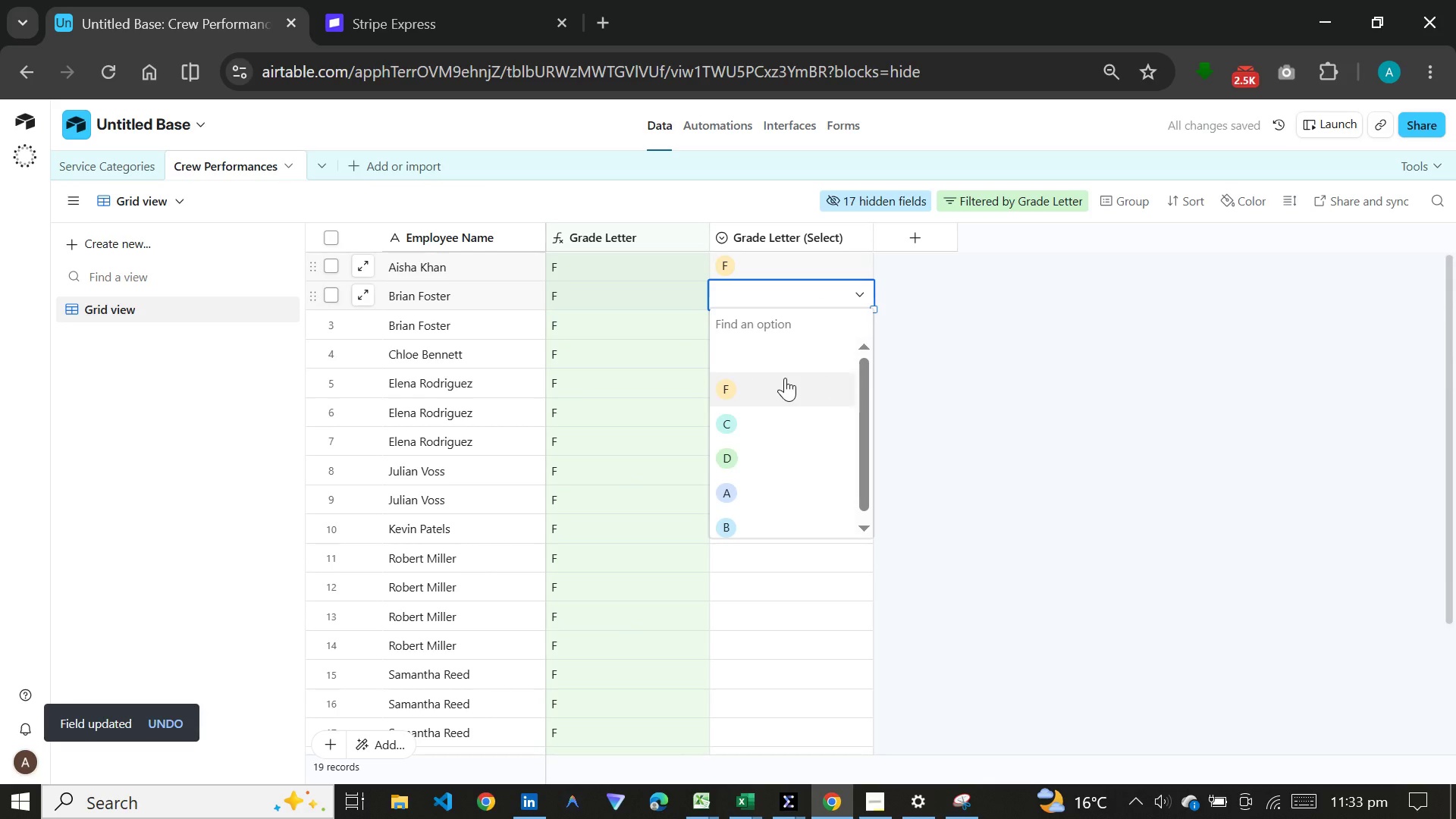 
left_click([785, 378])
 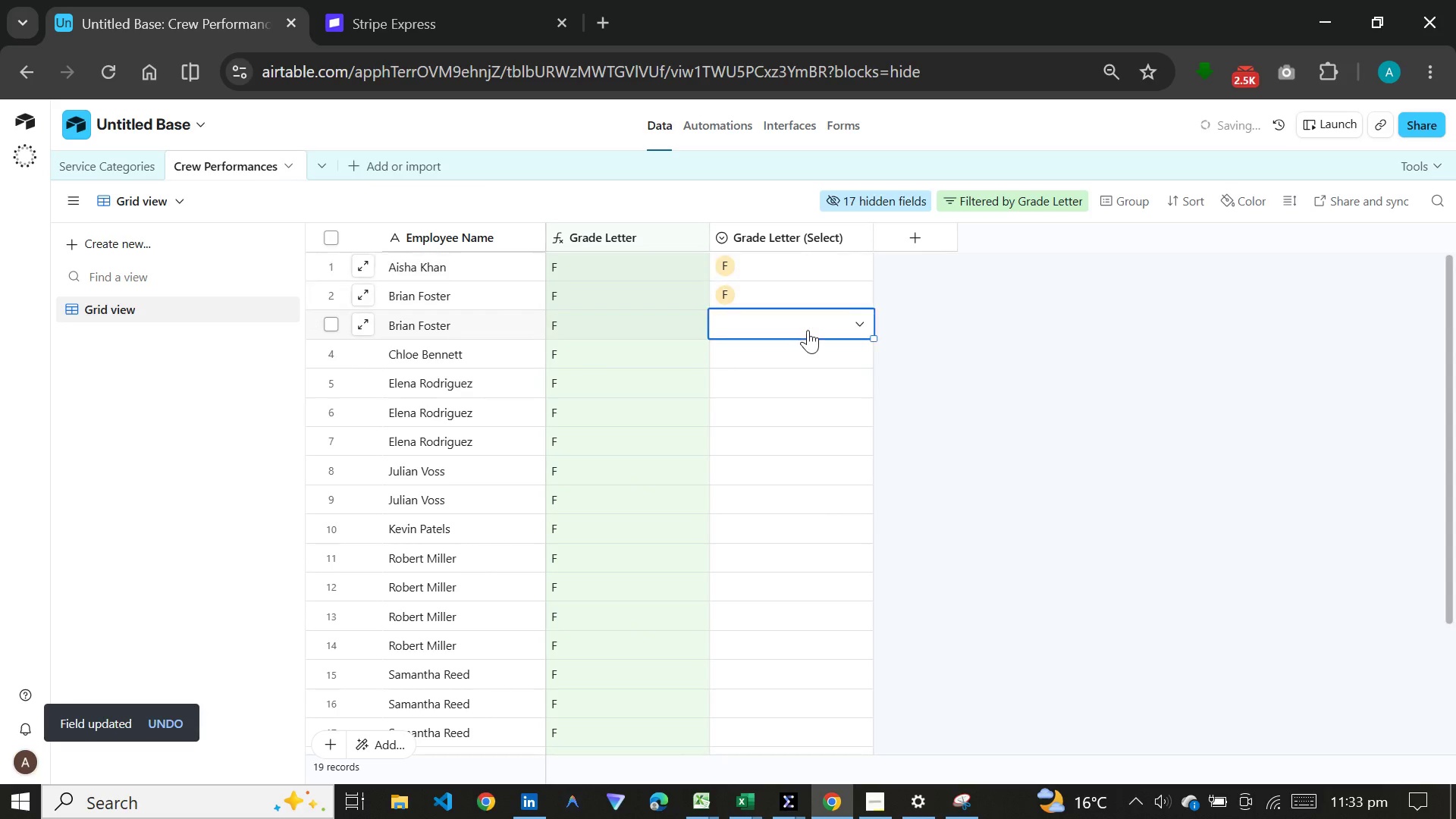 
double_click([808, 330])
 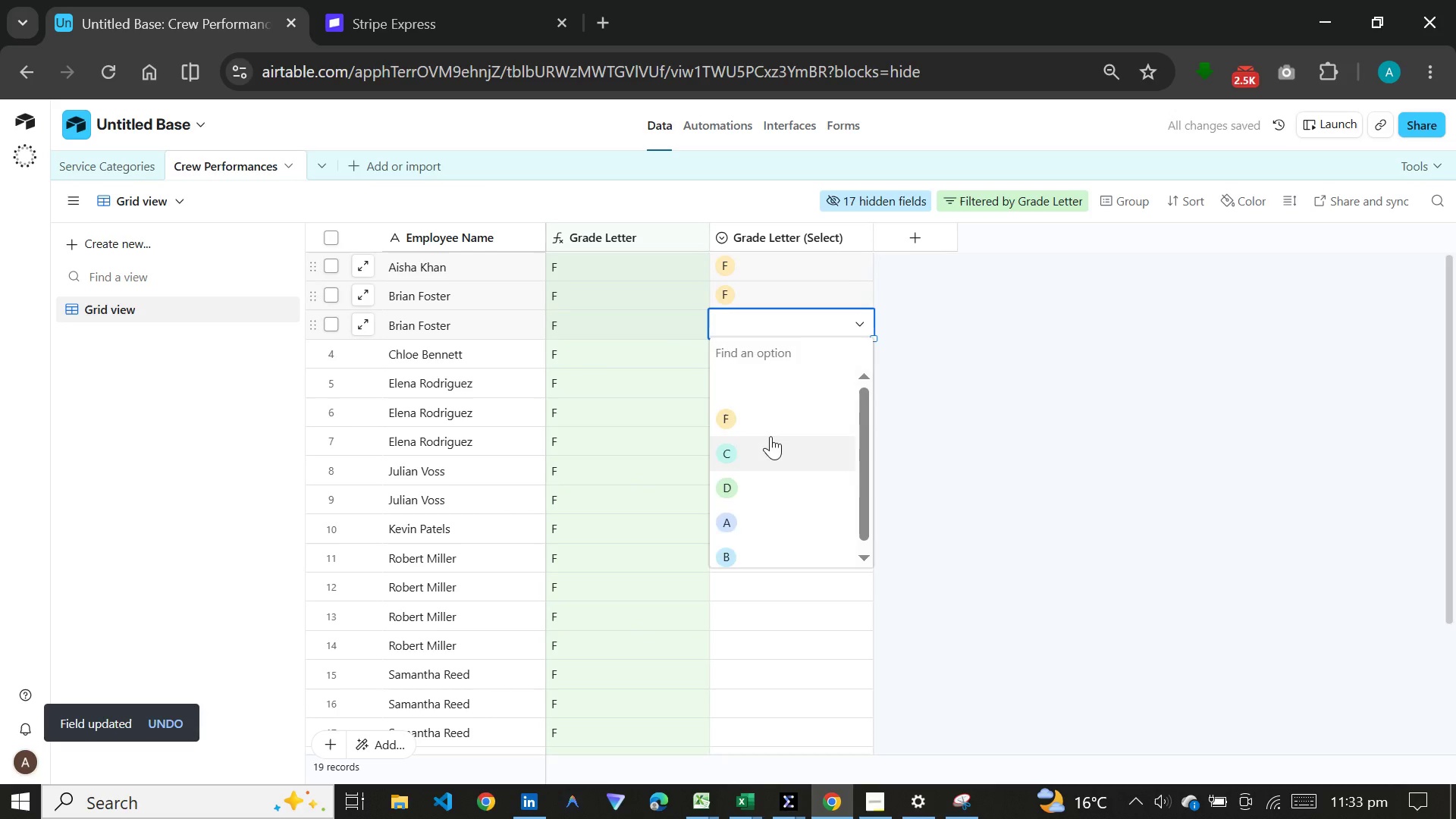 
left_click([770, 436])
 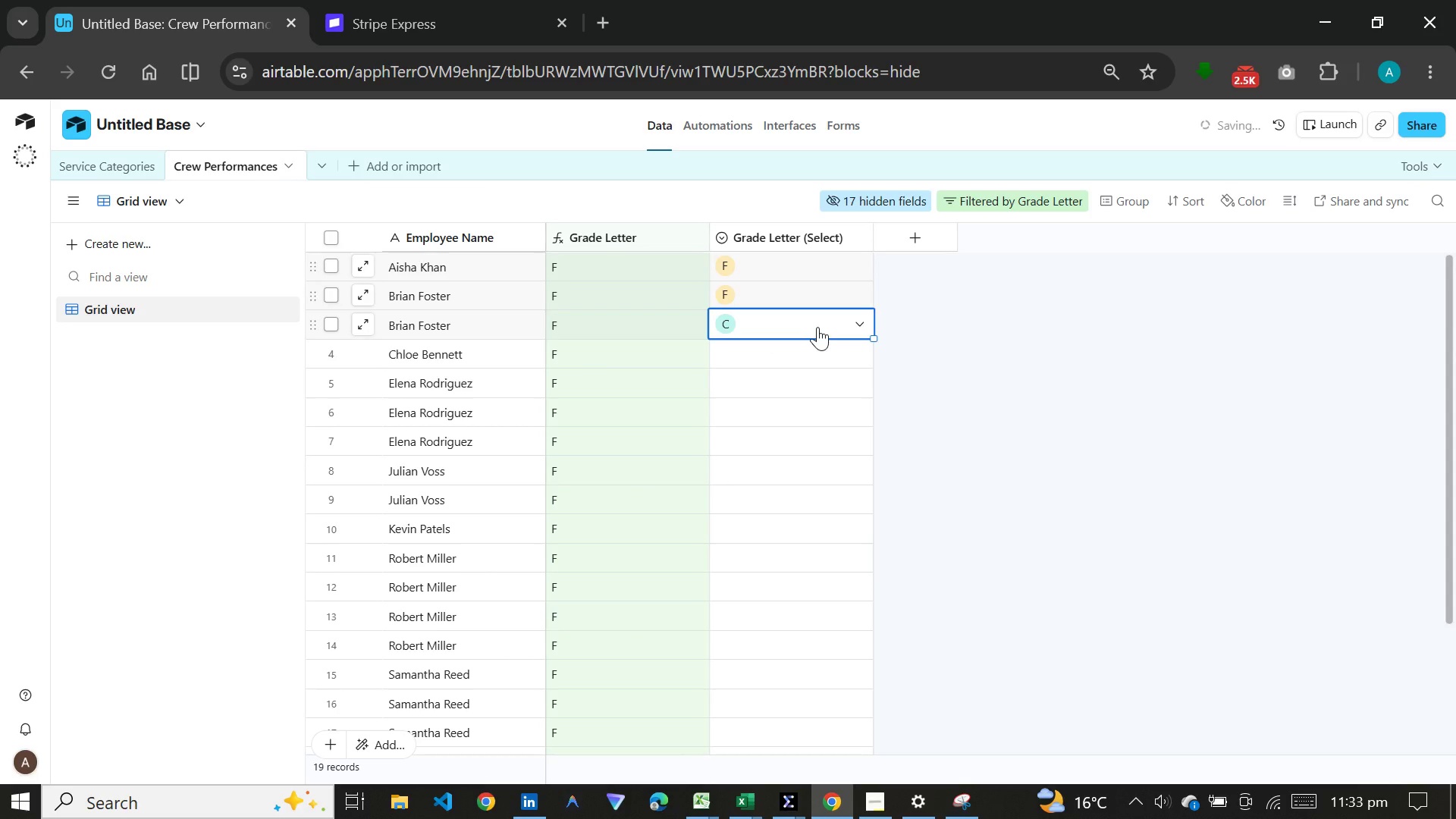 
double_click([817, 327])
 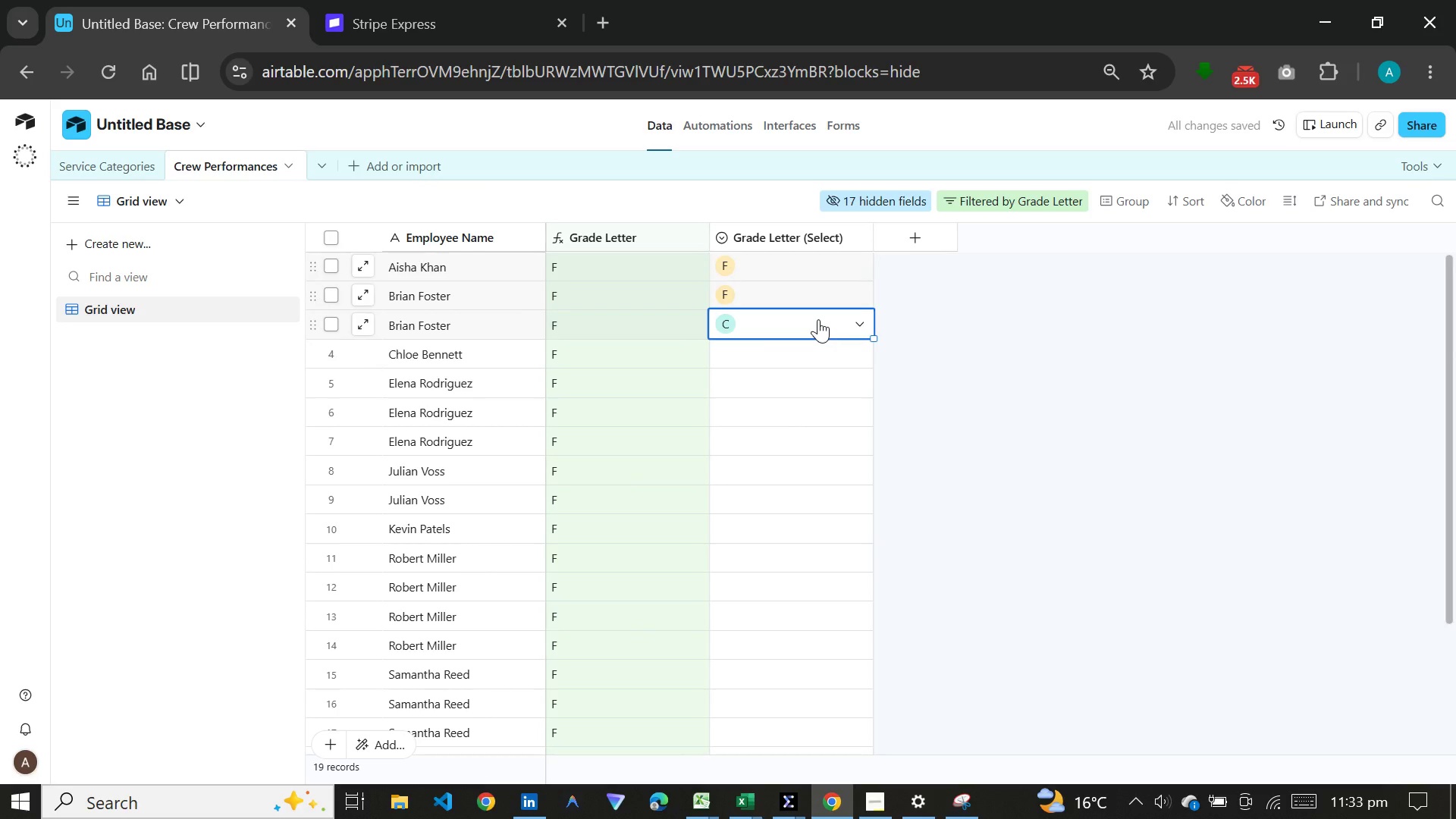 
left_click([818, 319])
 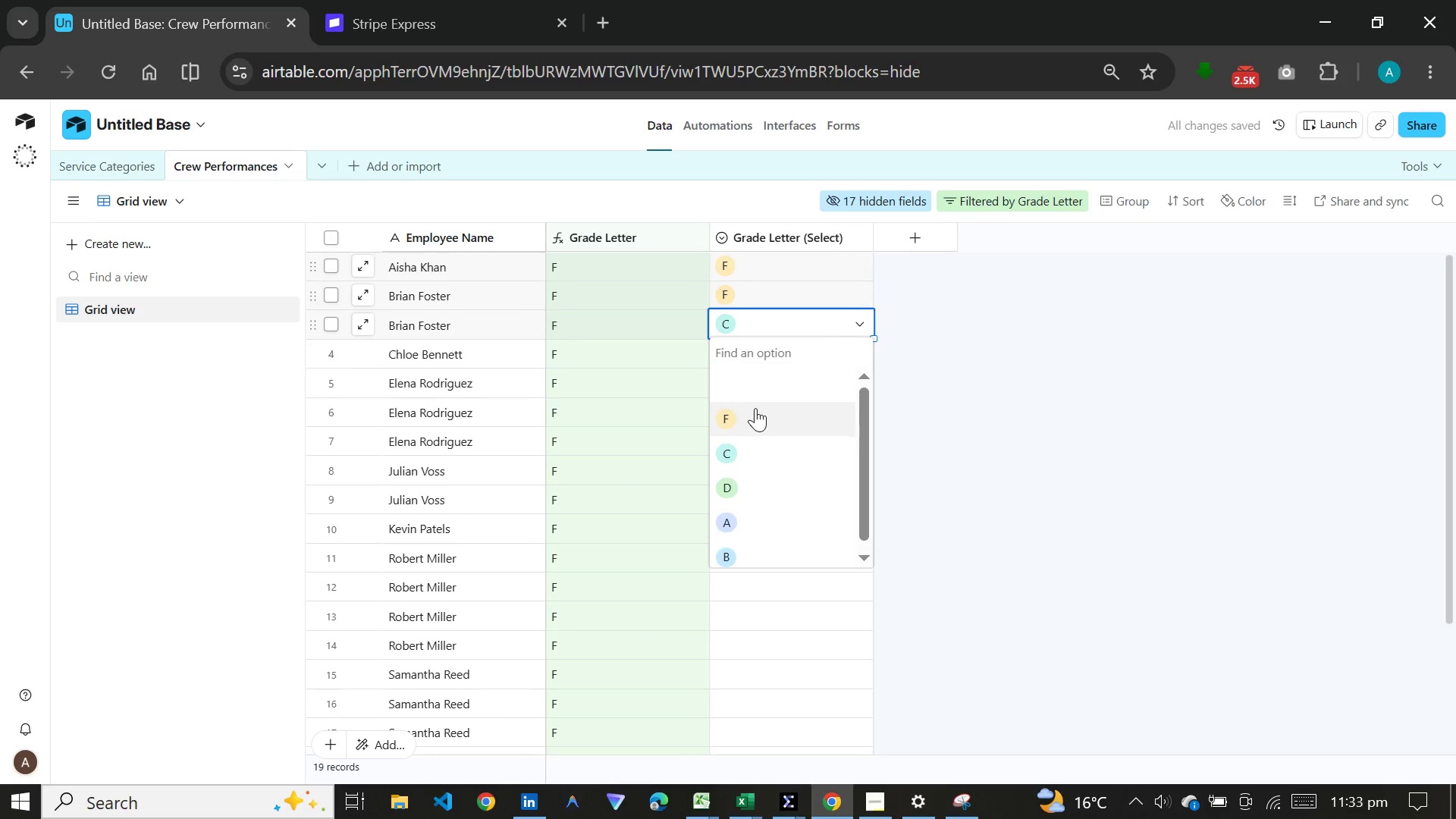 
left_click([755, 408])
 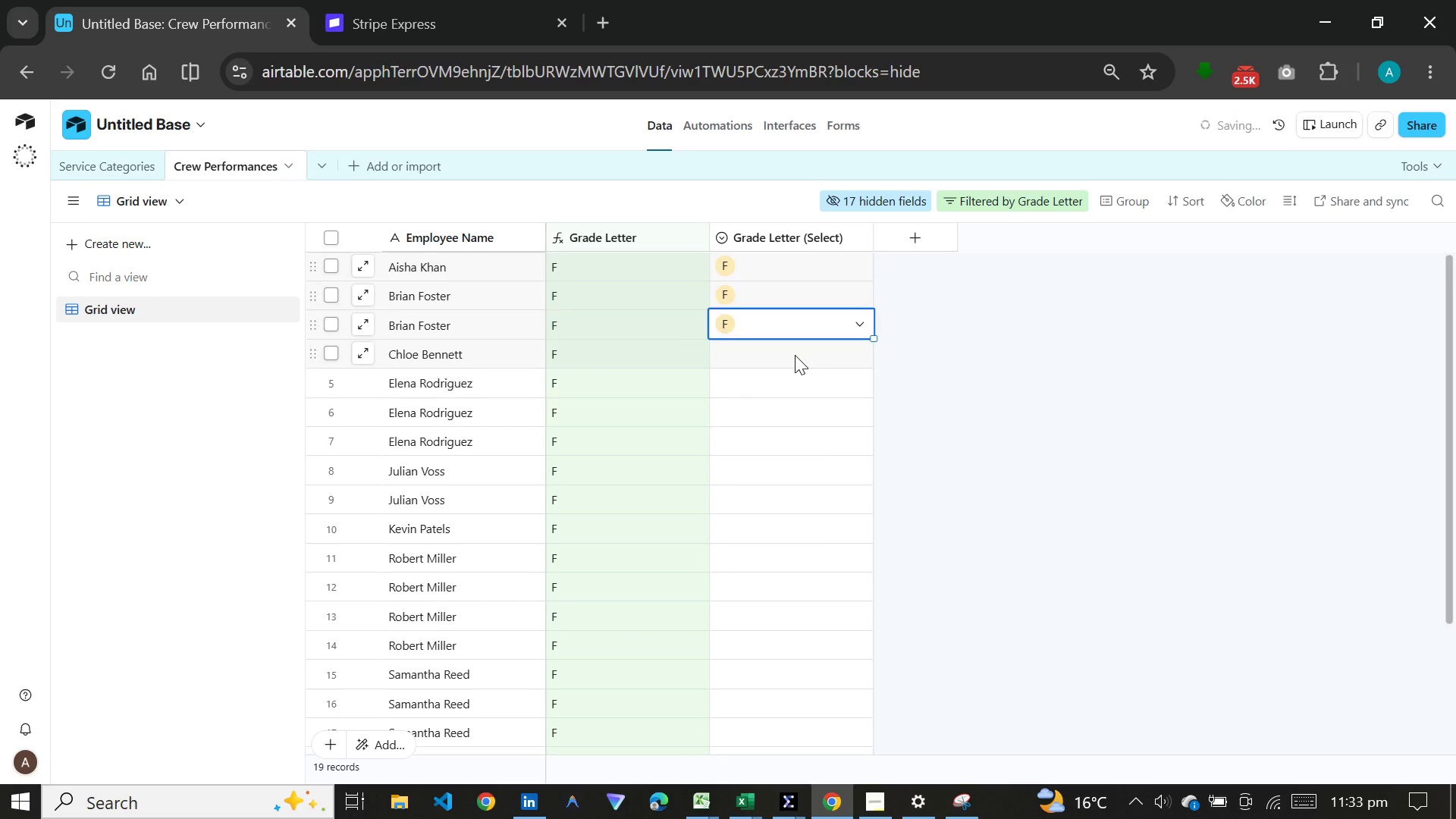 
left_click([795, 355])
 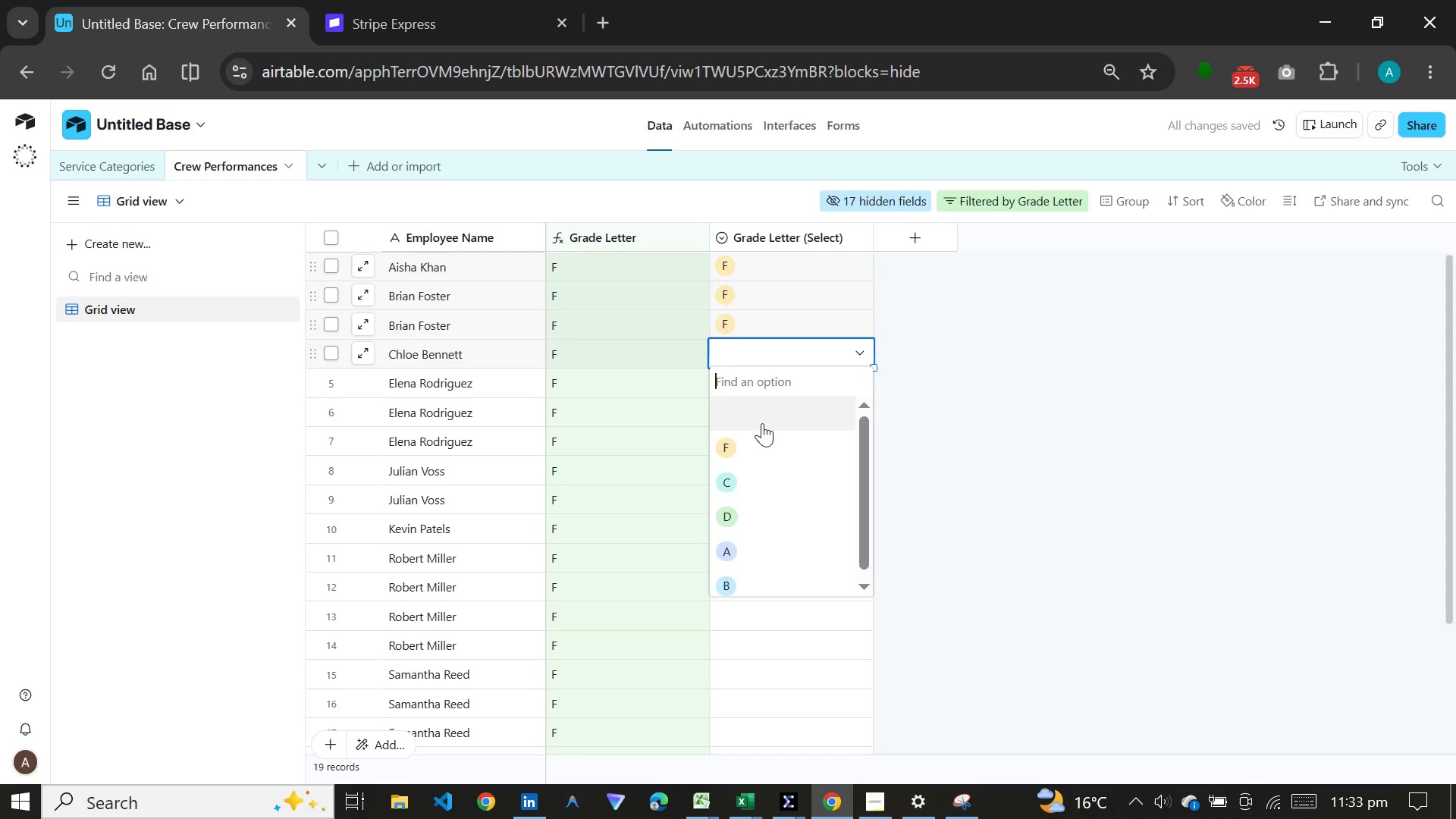 
left_click([762, 442])
 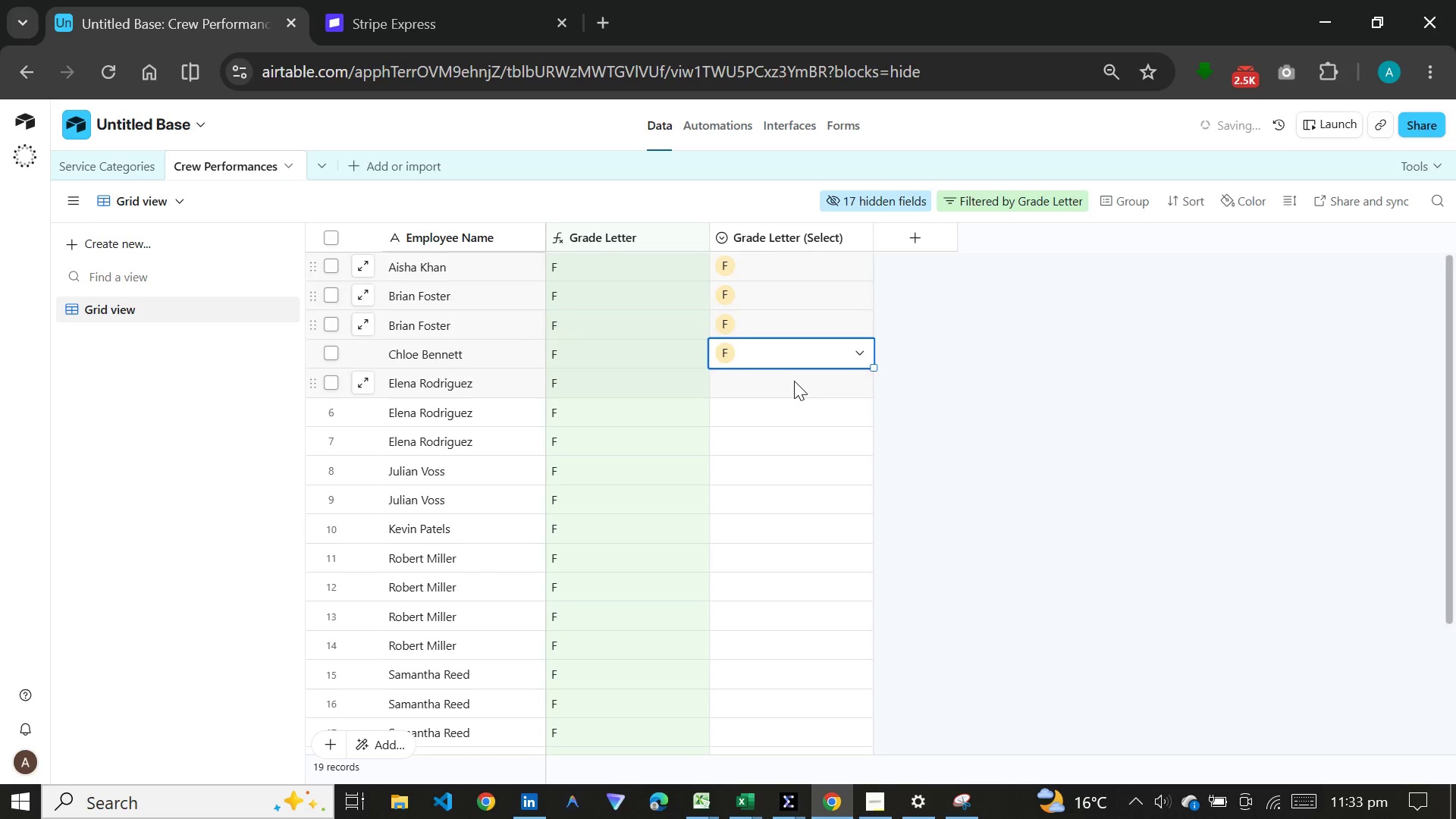 
double_click([794, 381])
 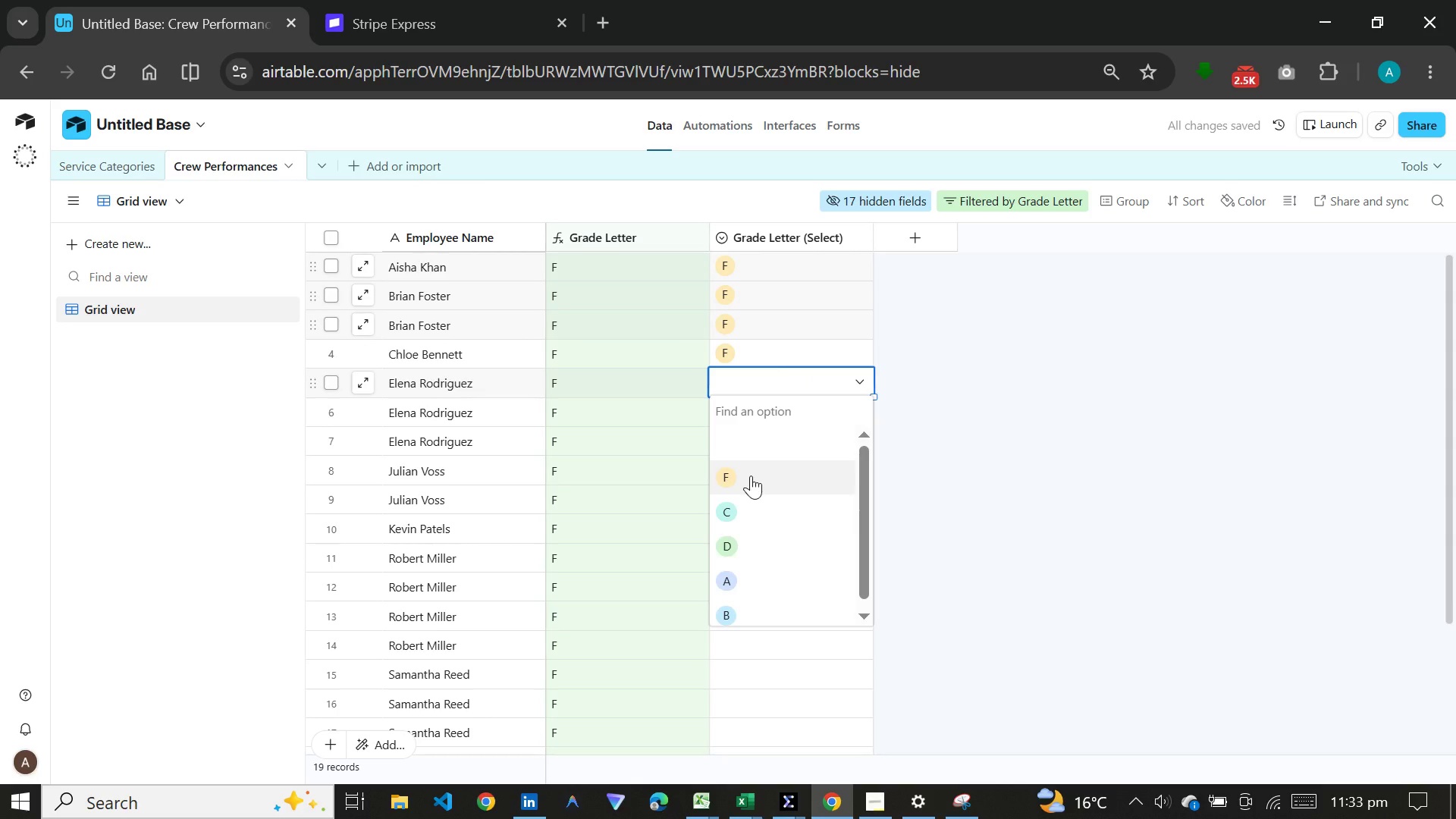 
left_click([751, 475])
 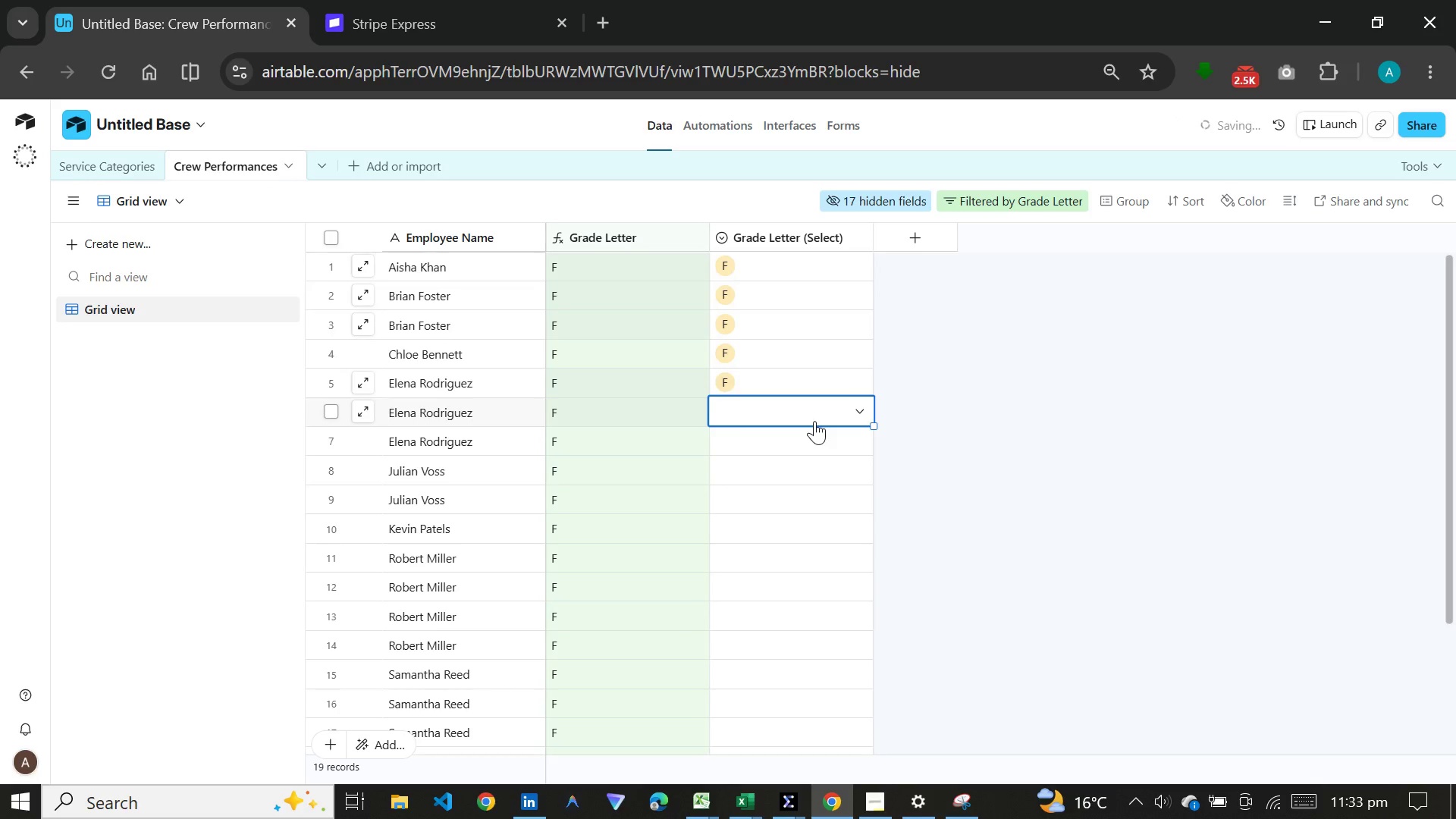 
double_click([814, 421])
 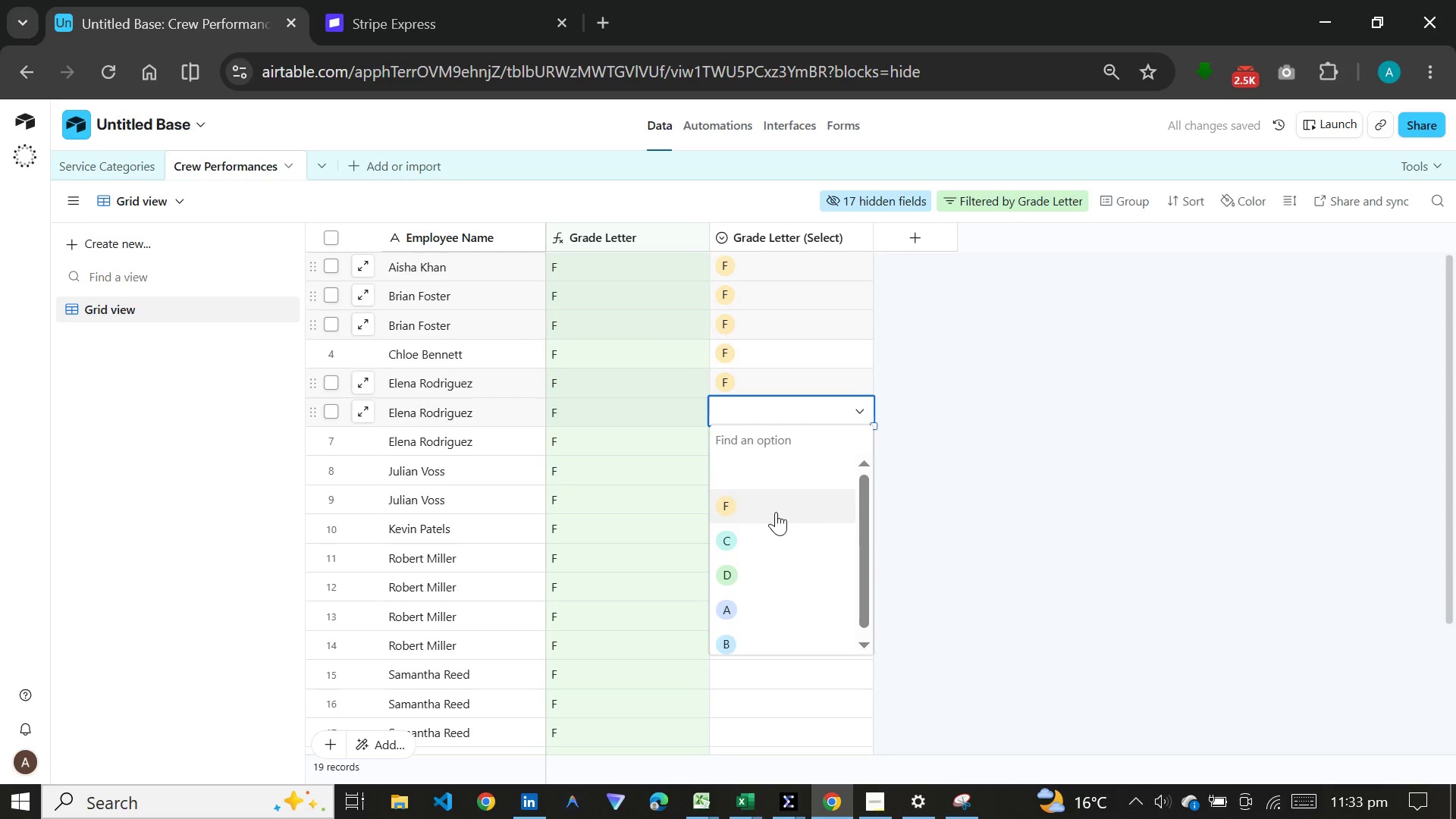 
left_click([776, 512])
 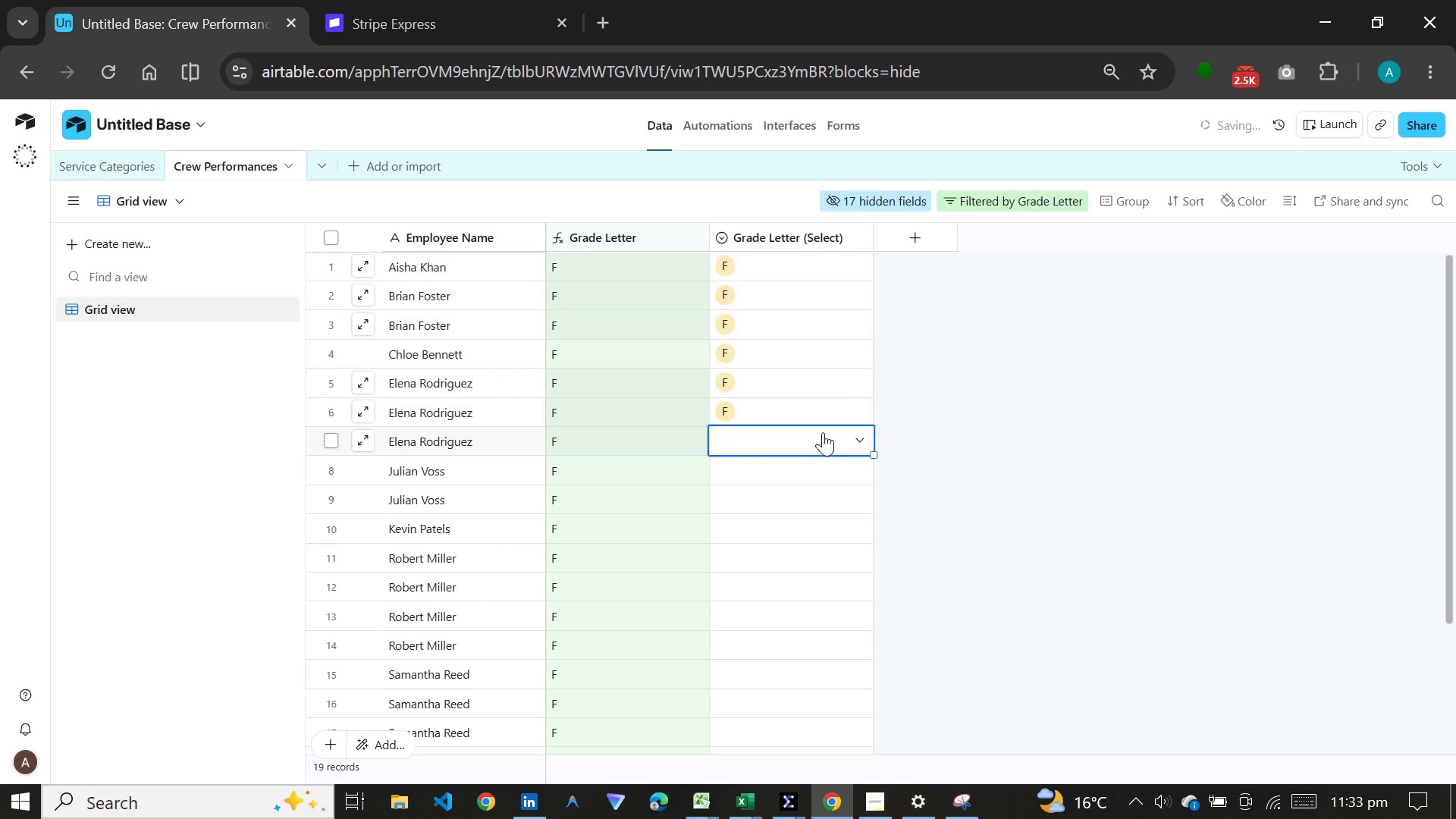 
double_click([823, 432])
 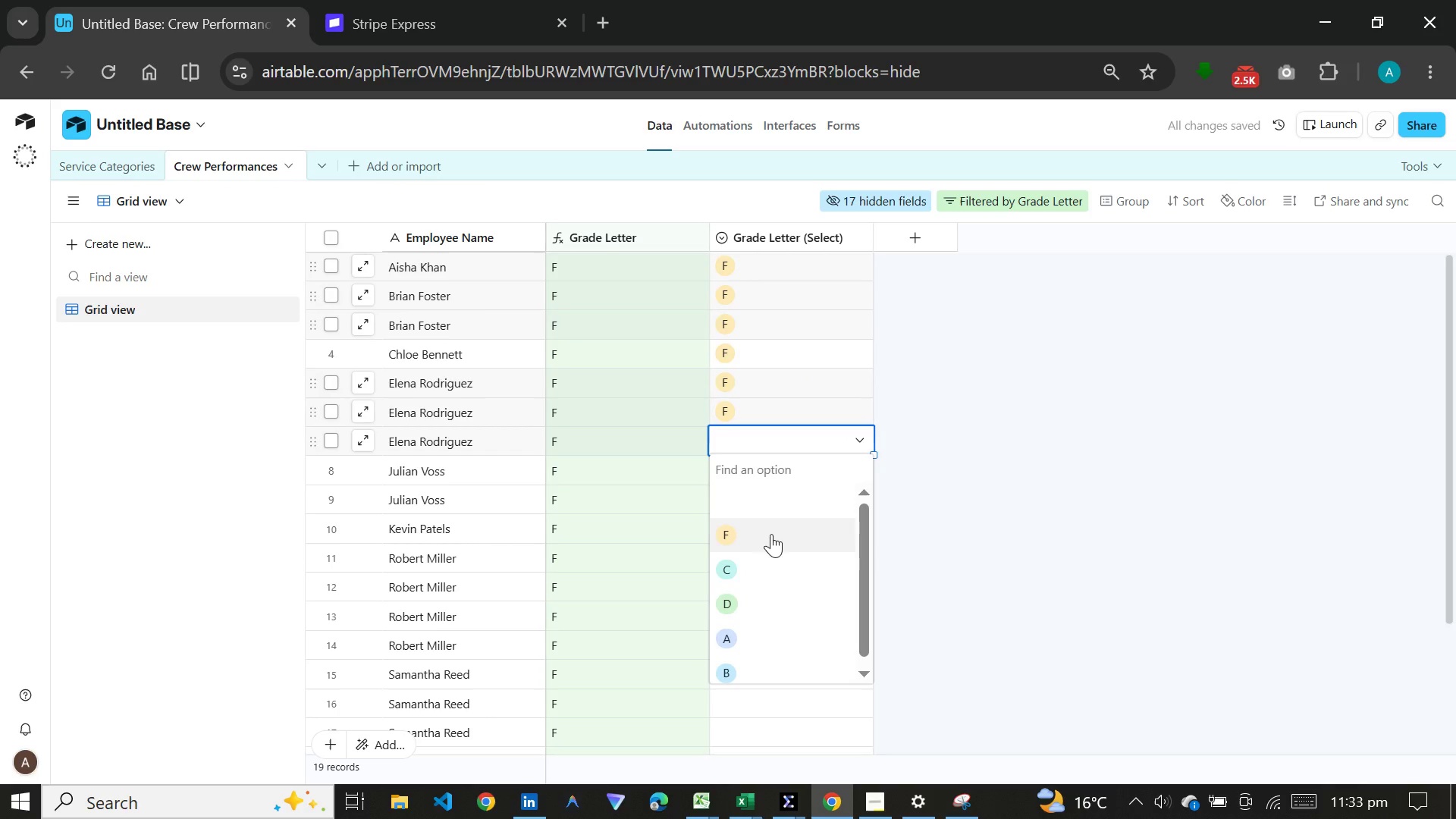 
left_click([771, 534])
 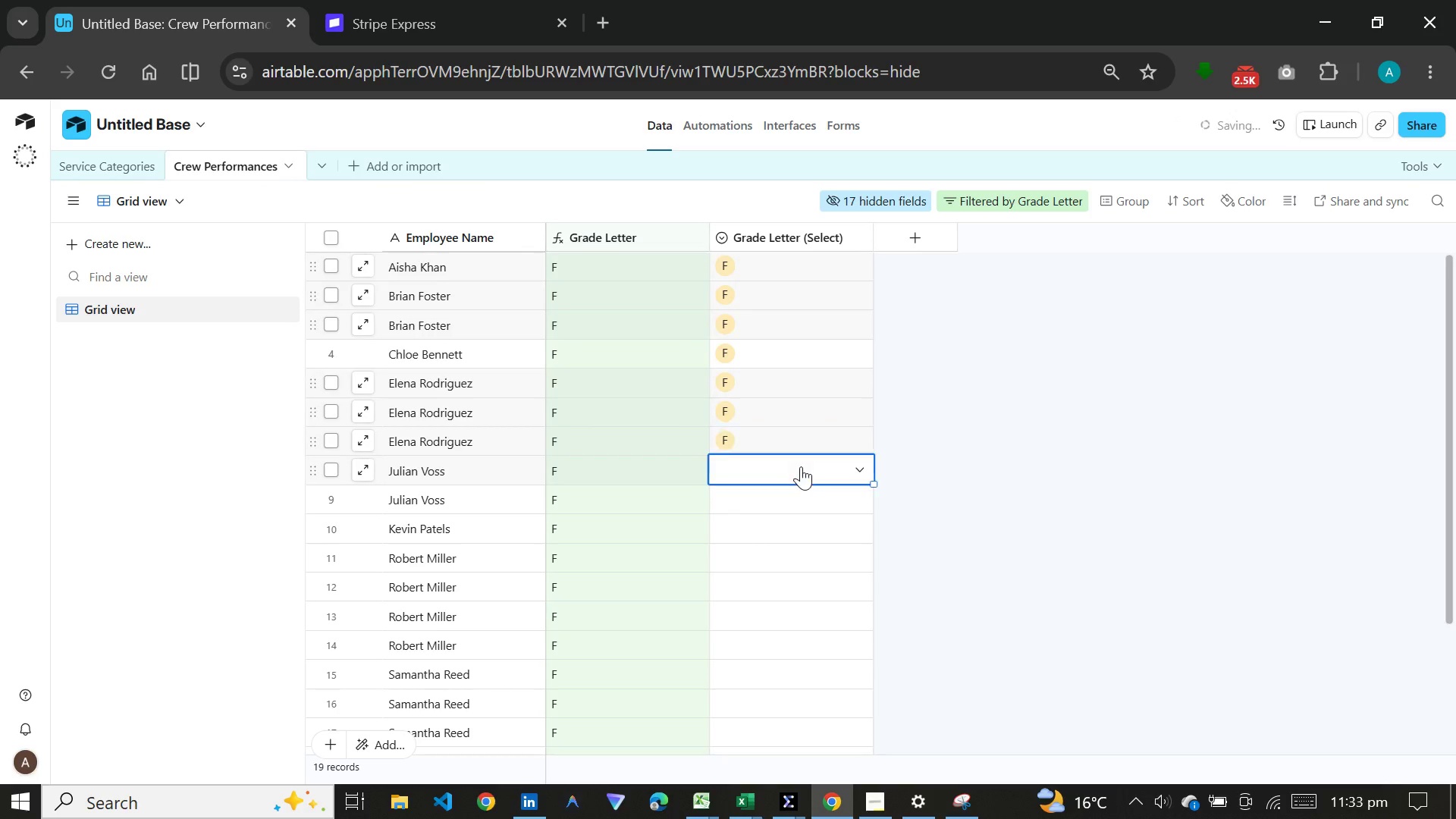 
double_click([801, 466])
 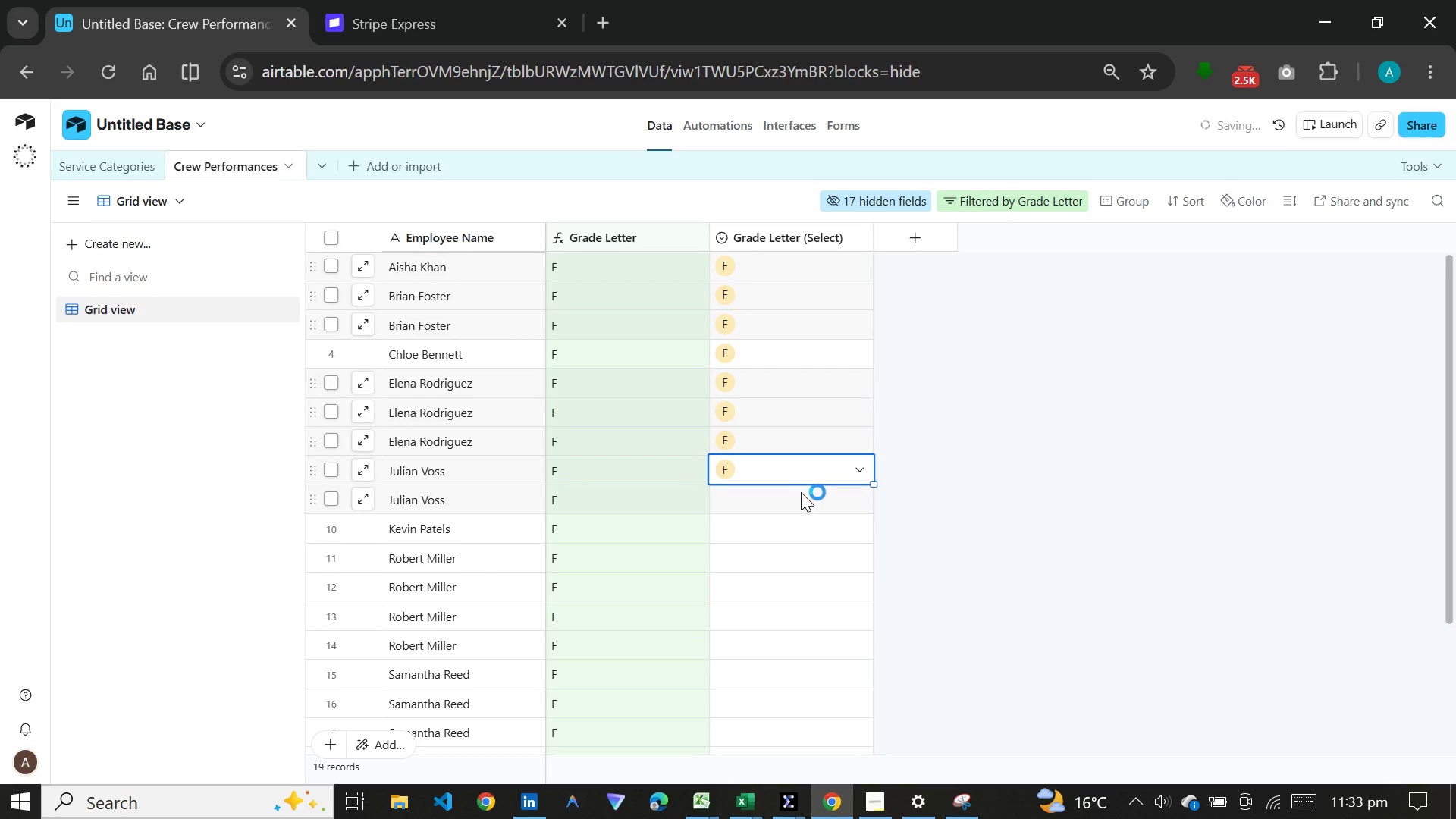 
double_click([809, 497])
 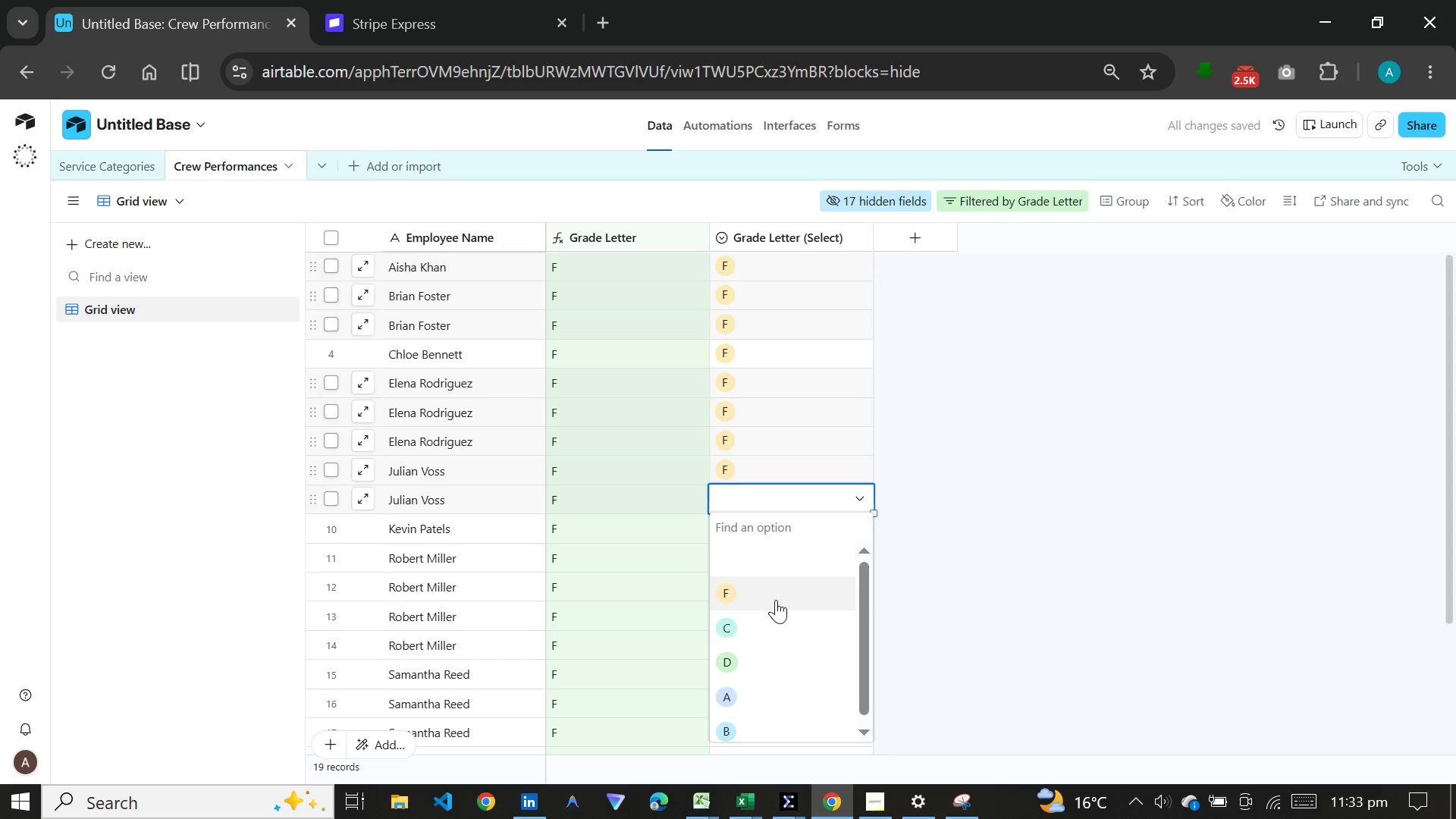 
left_click([776, 600])
 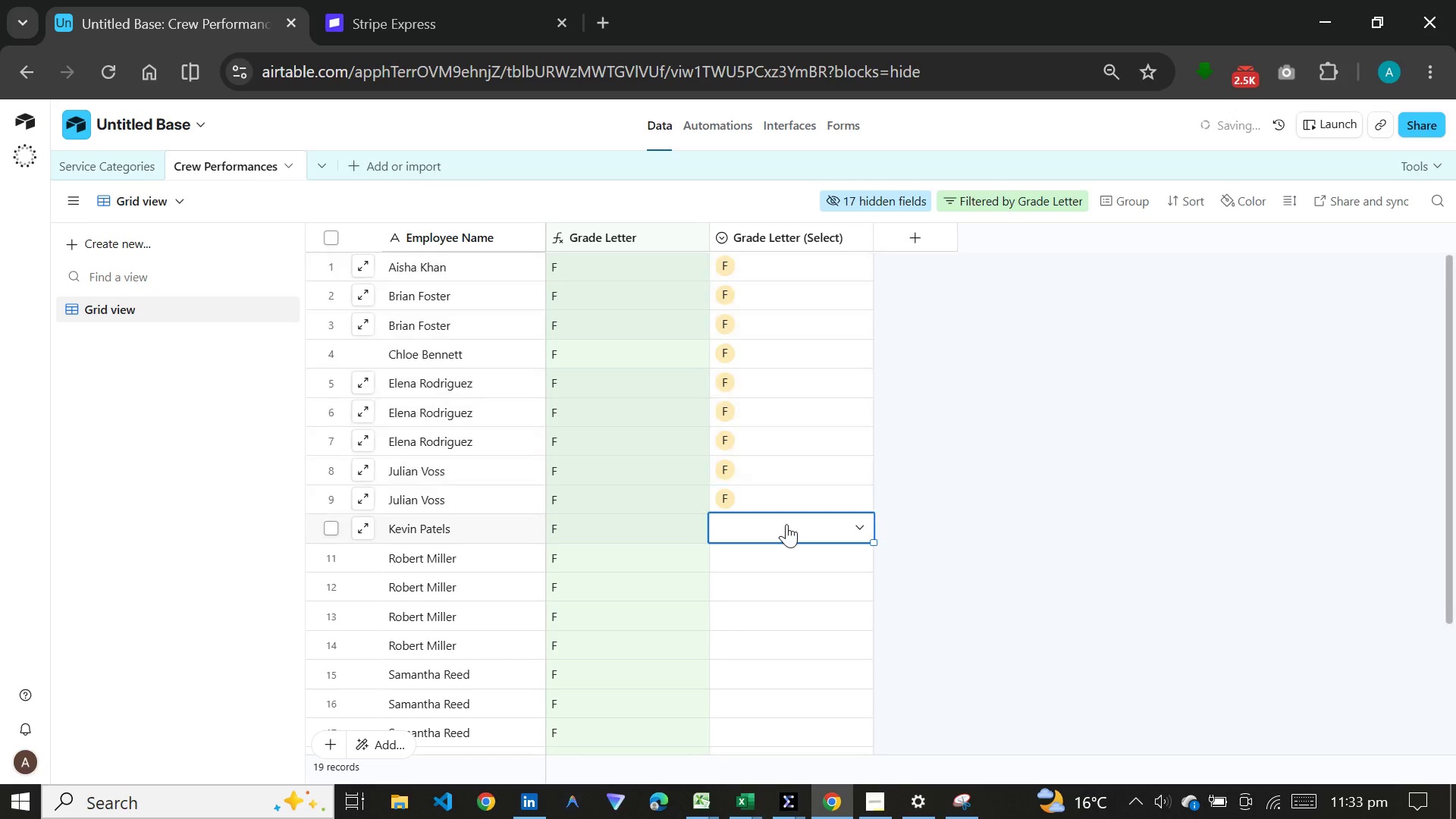 
double_click([786, 524])
 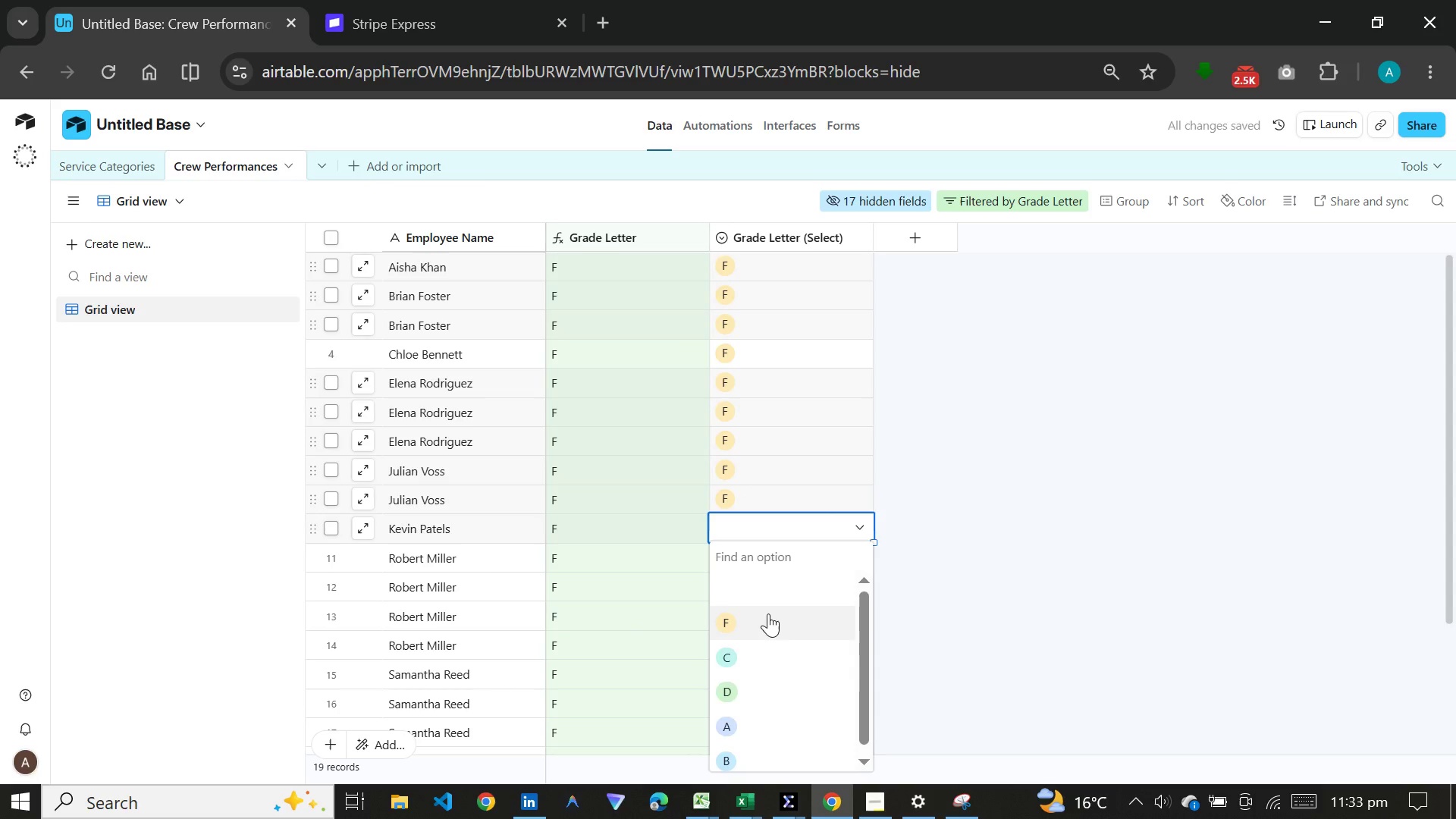 
left_click([768, 613])
 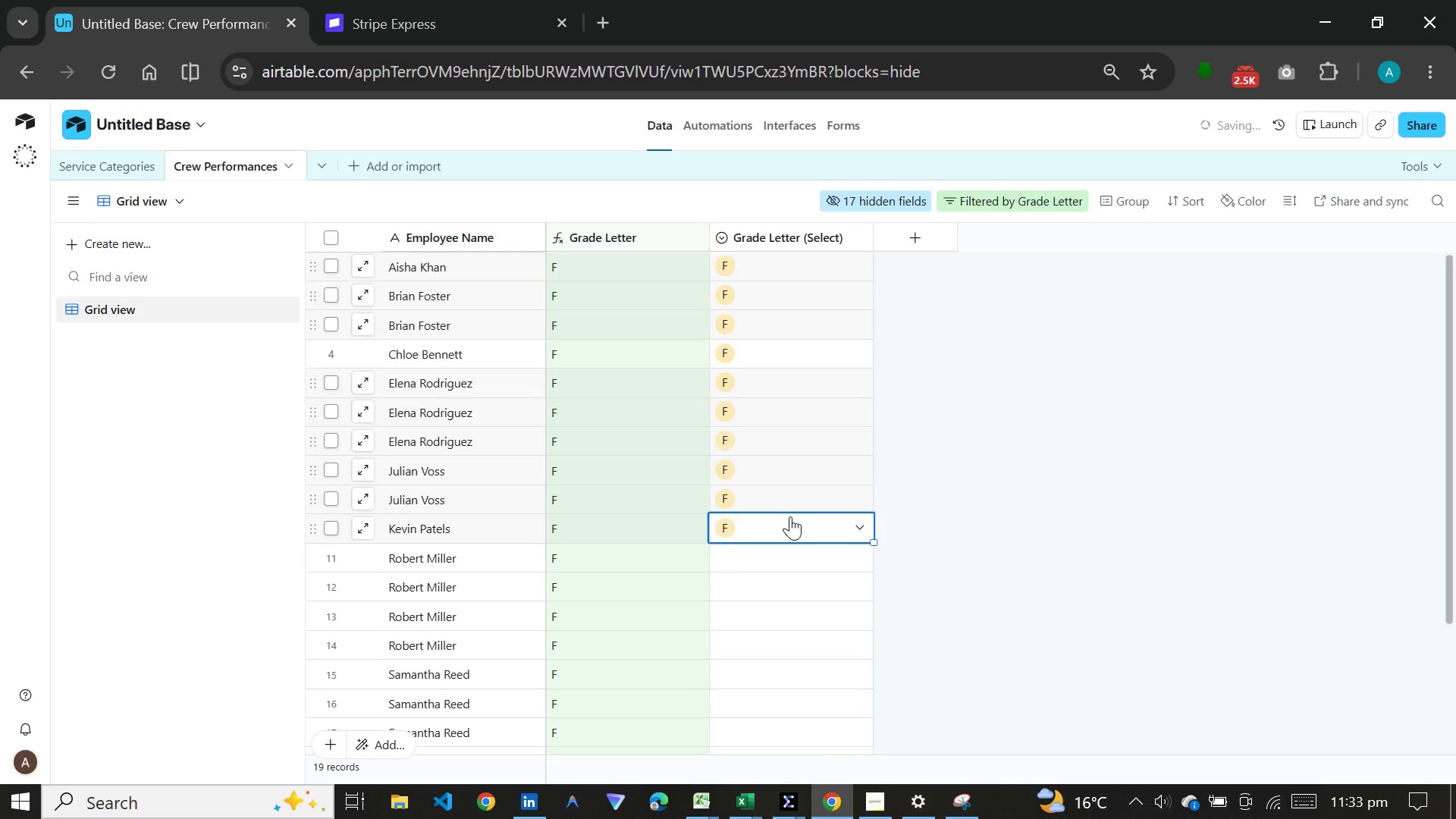 
scroll: coordinate [790, 516], scroll_direction: down, amount: 5.0
 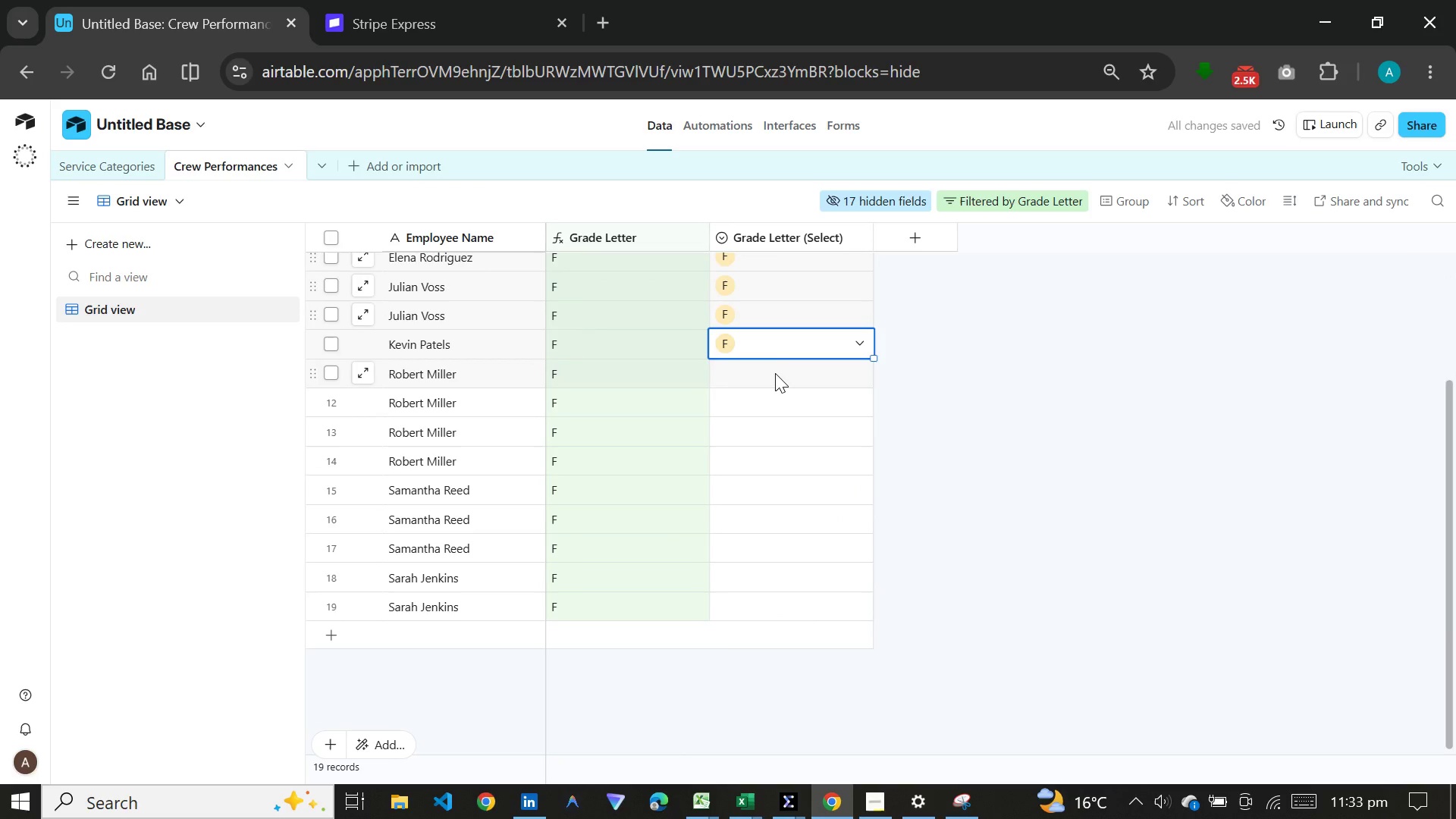 
left_click([775, 373])
 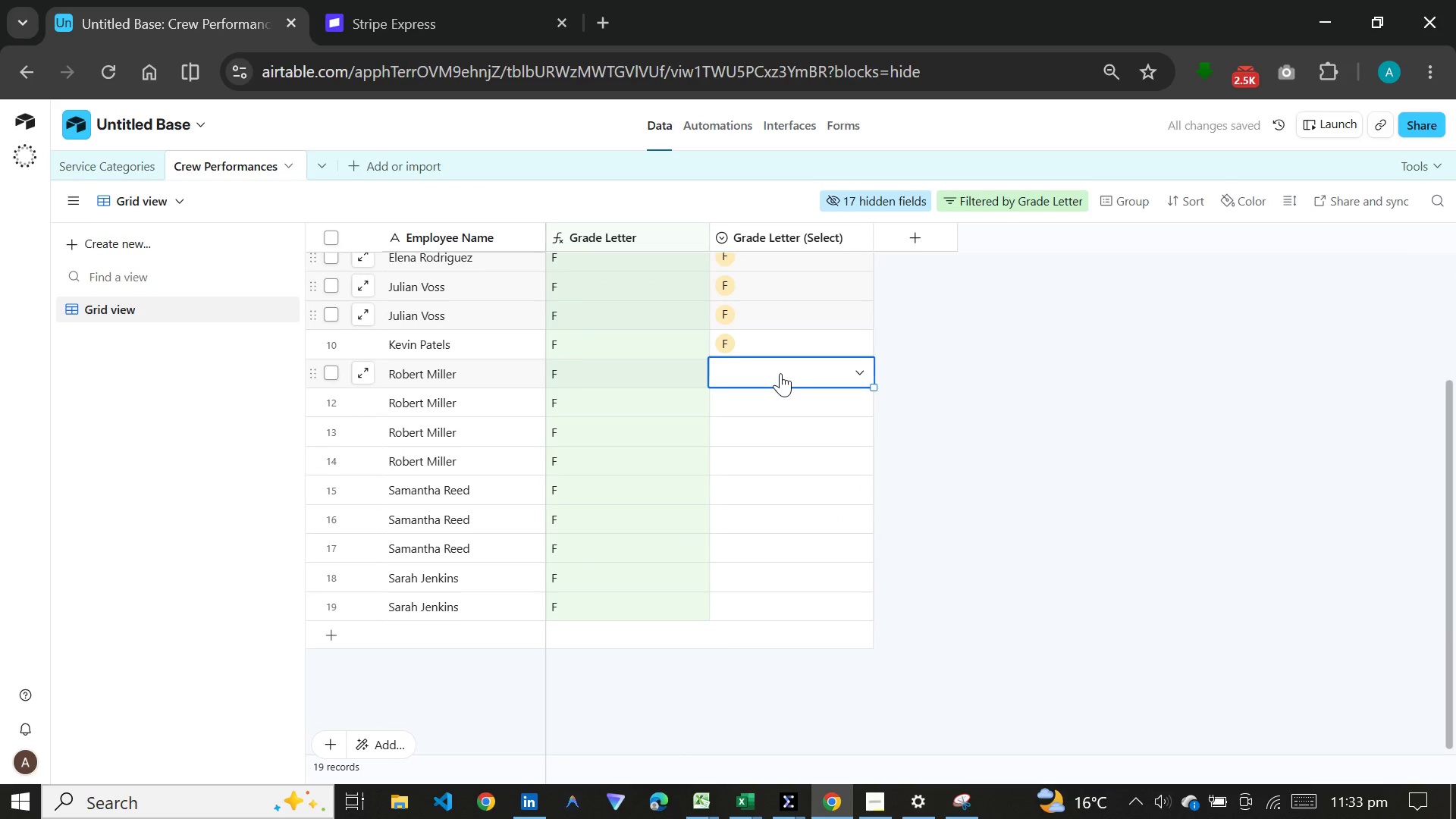 
left_click([780, 373])
 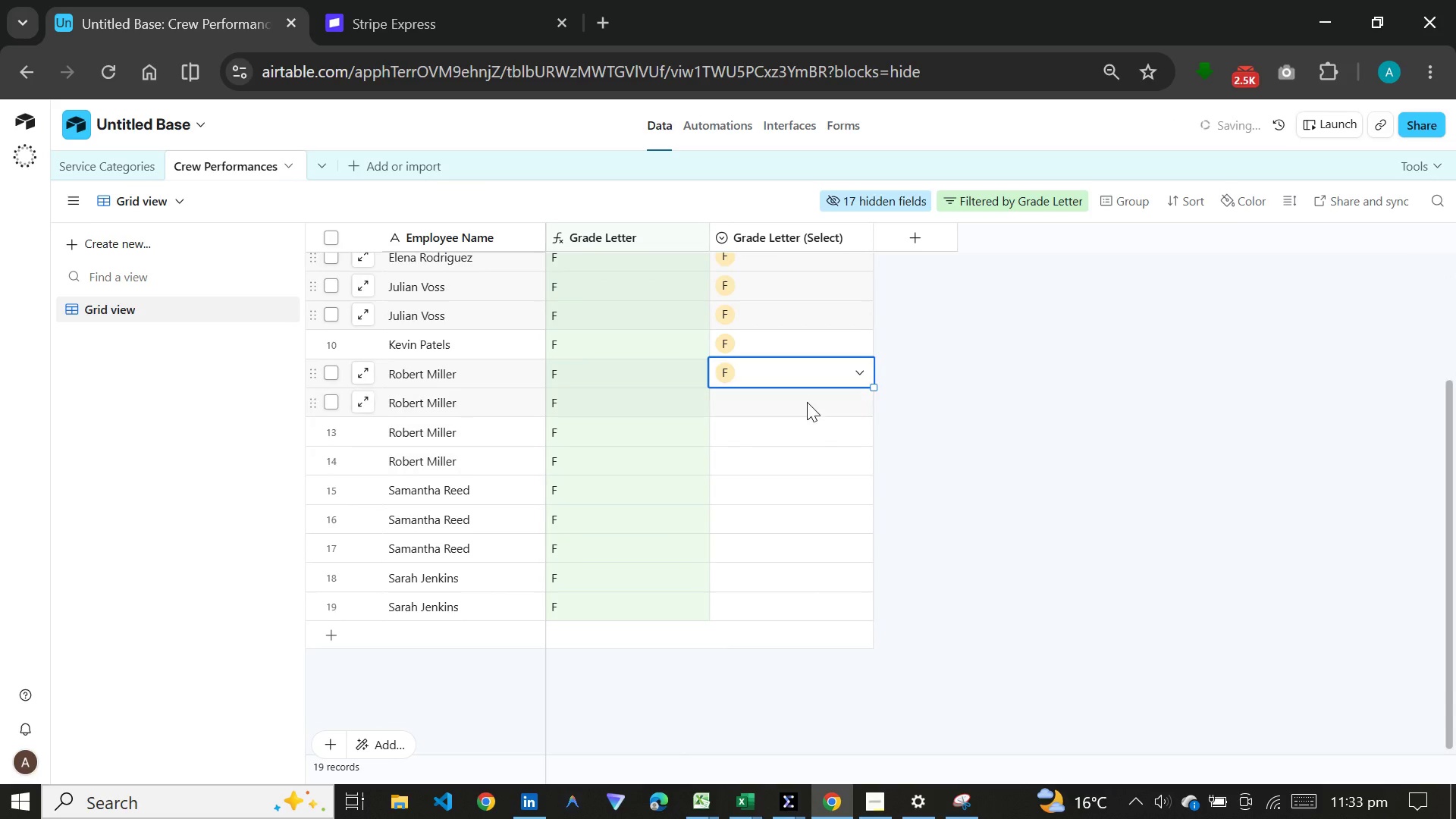 
double_click([807, 402])
 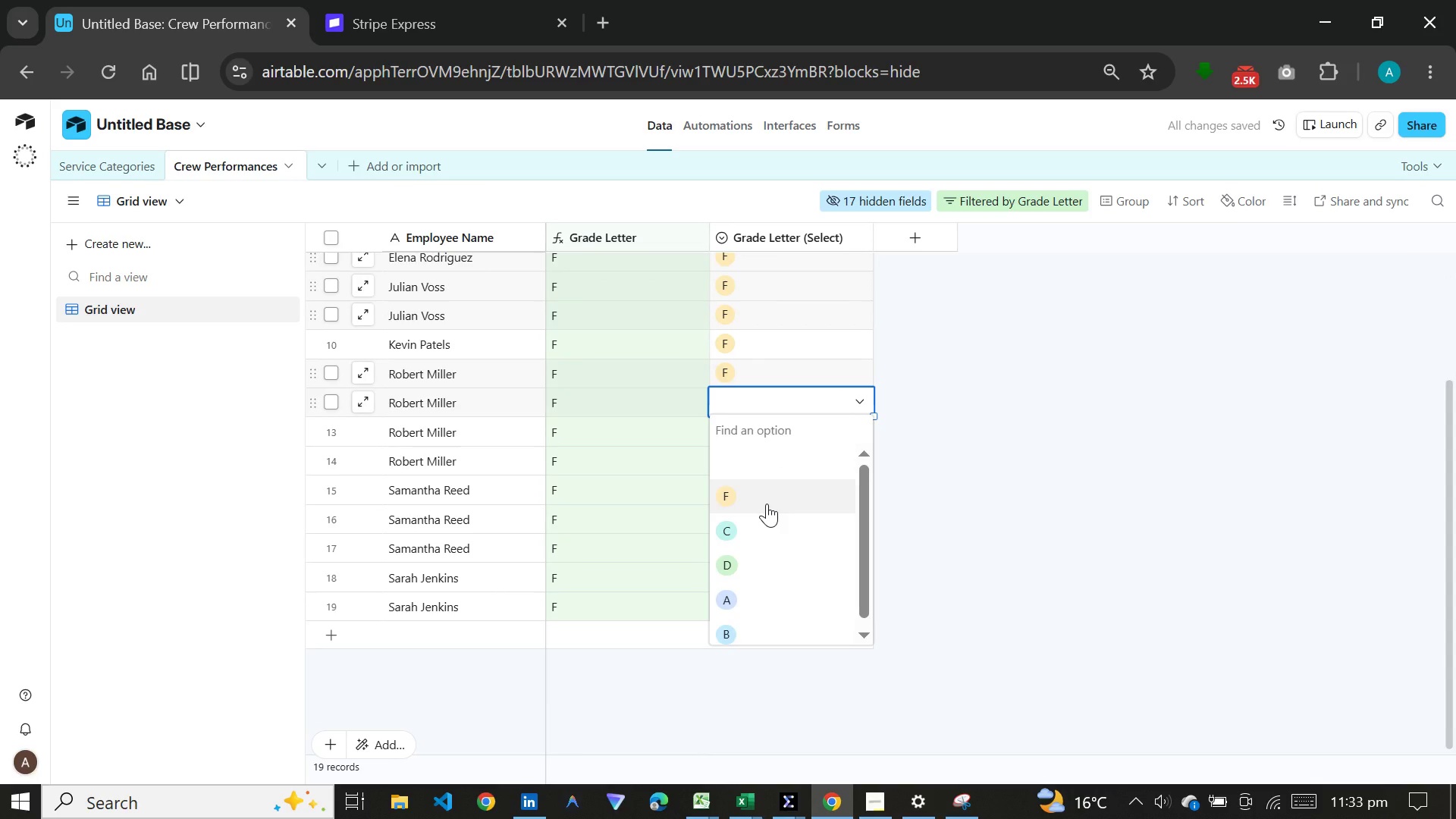 
left_click([767, 500])
 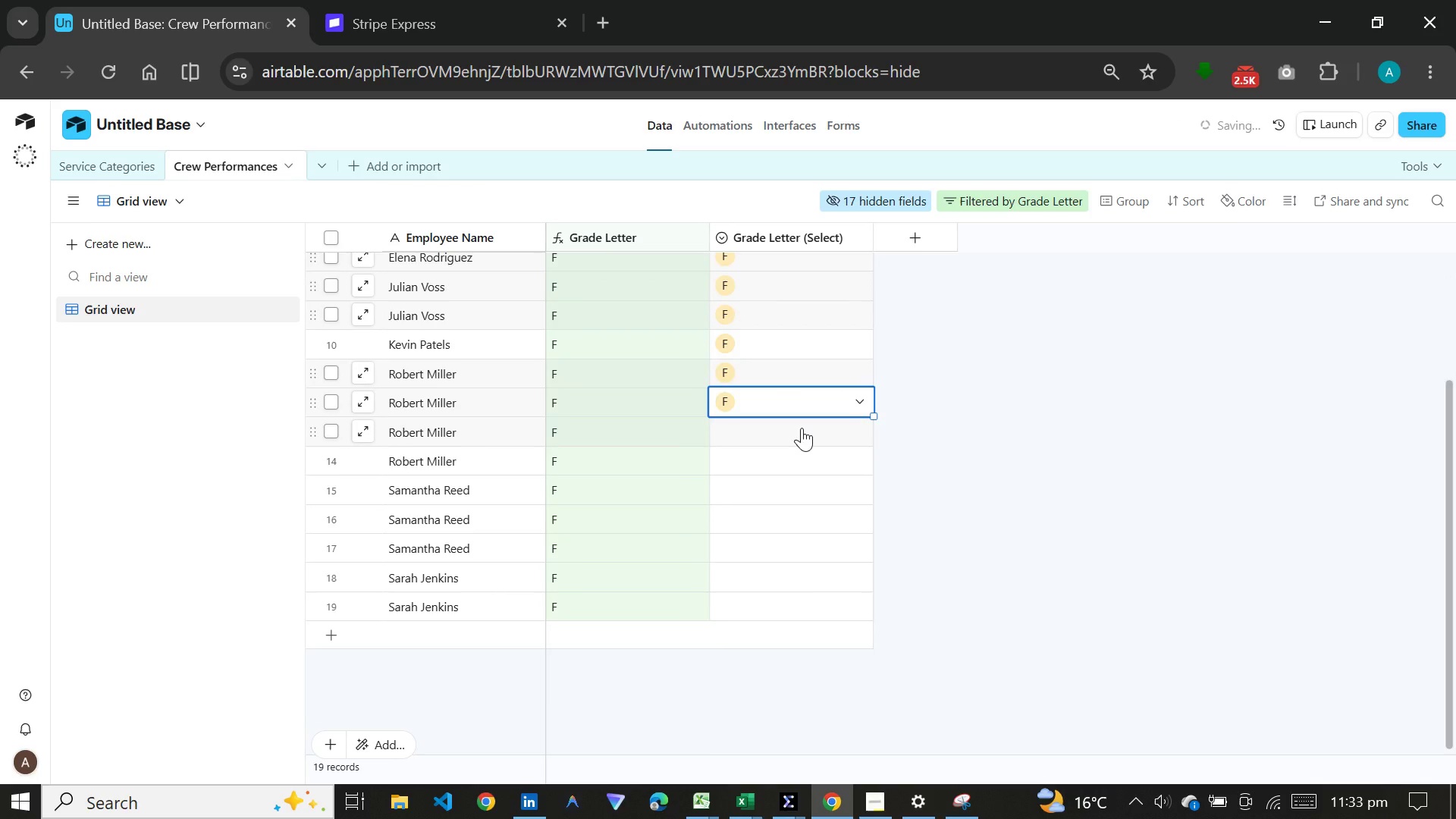 
double_click([802, 428])
 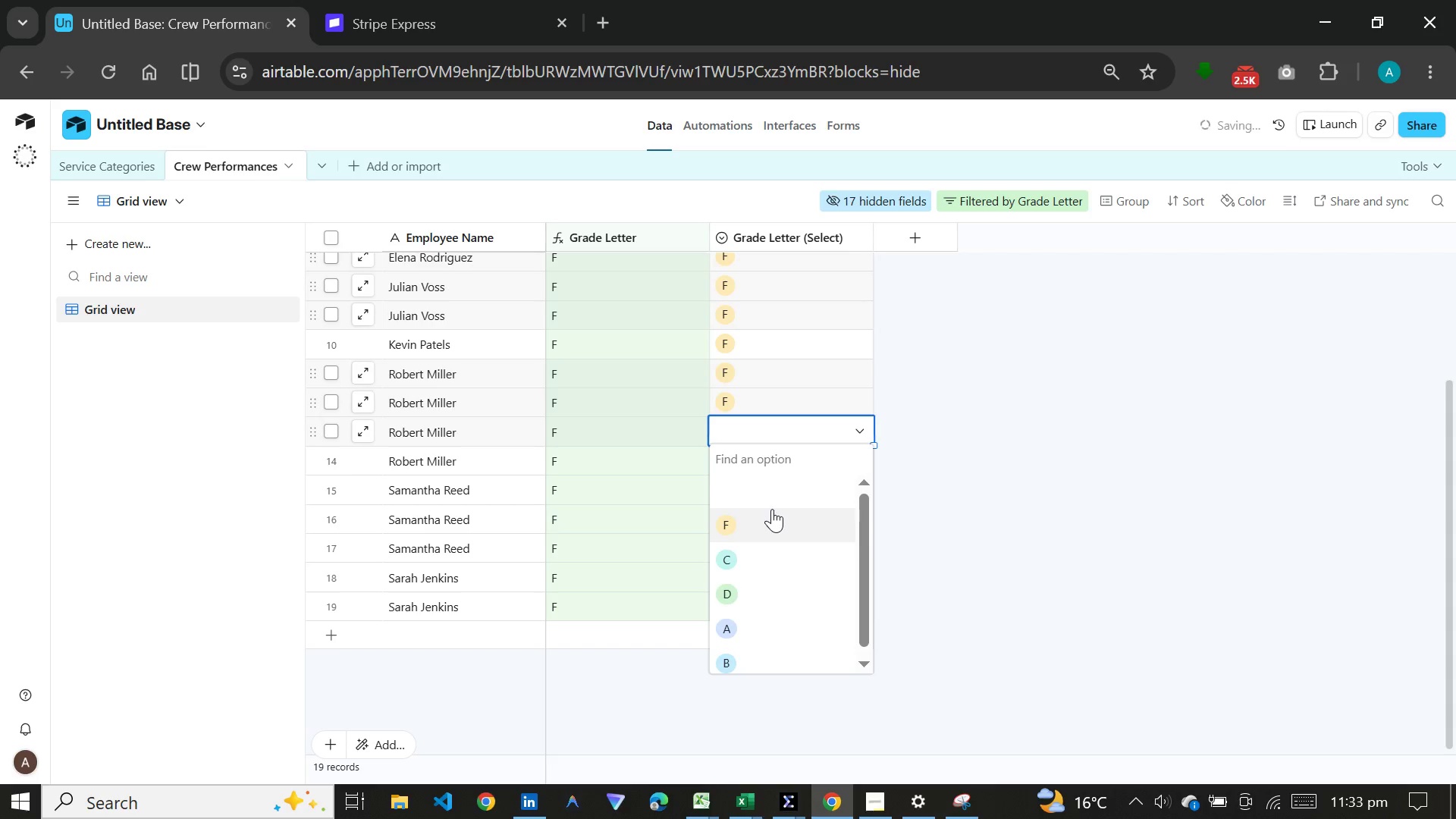 
left_click([772, 509])
 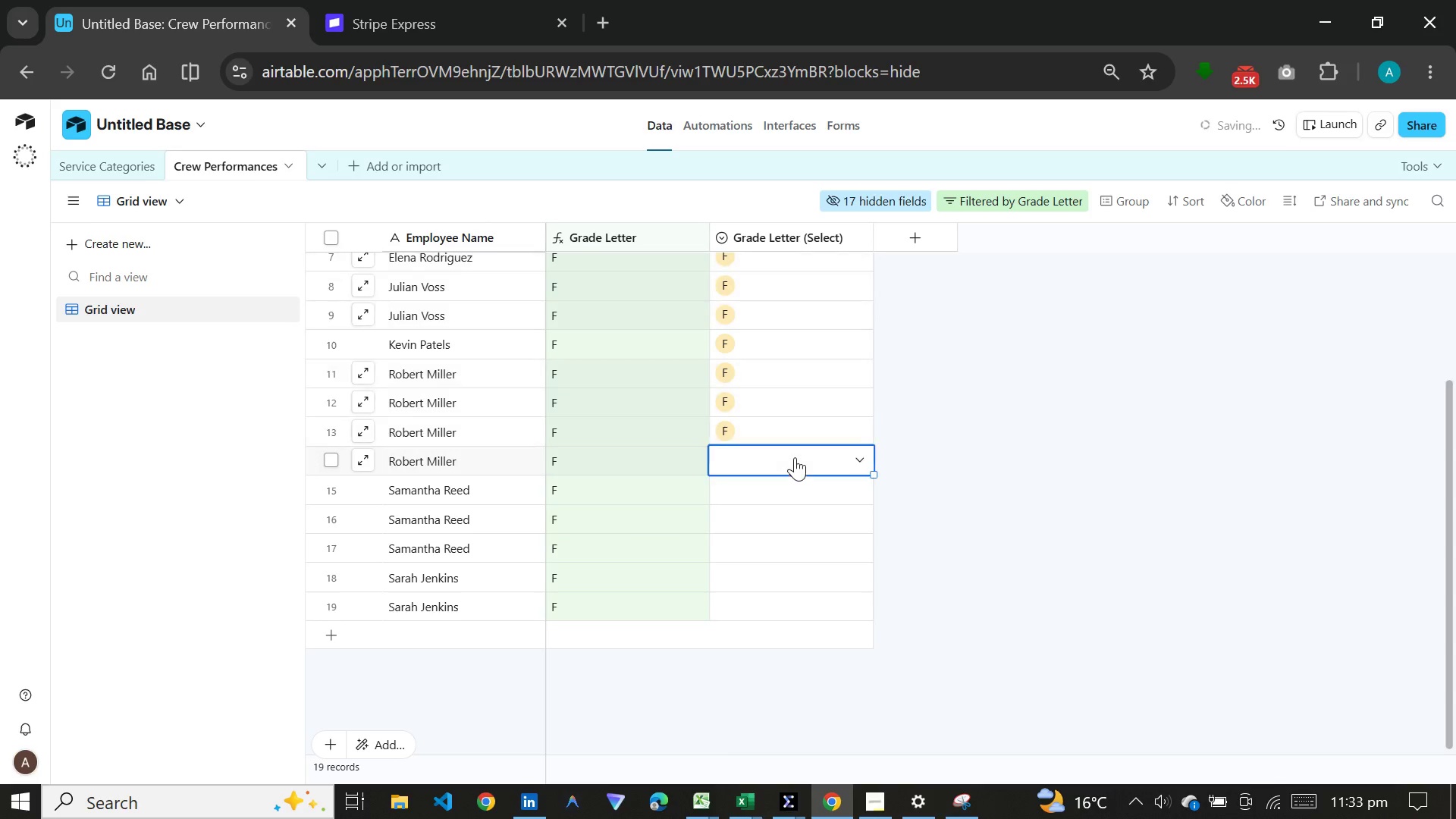 
double_click([795, 457])
 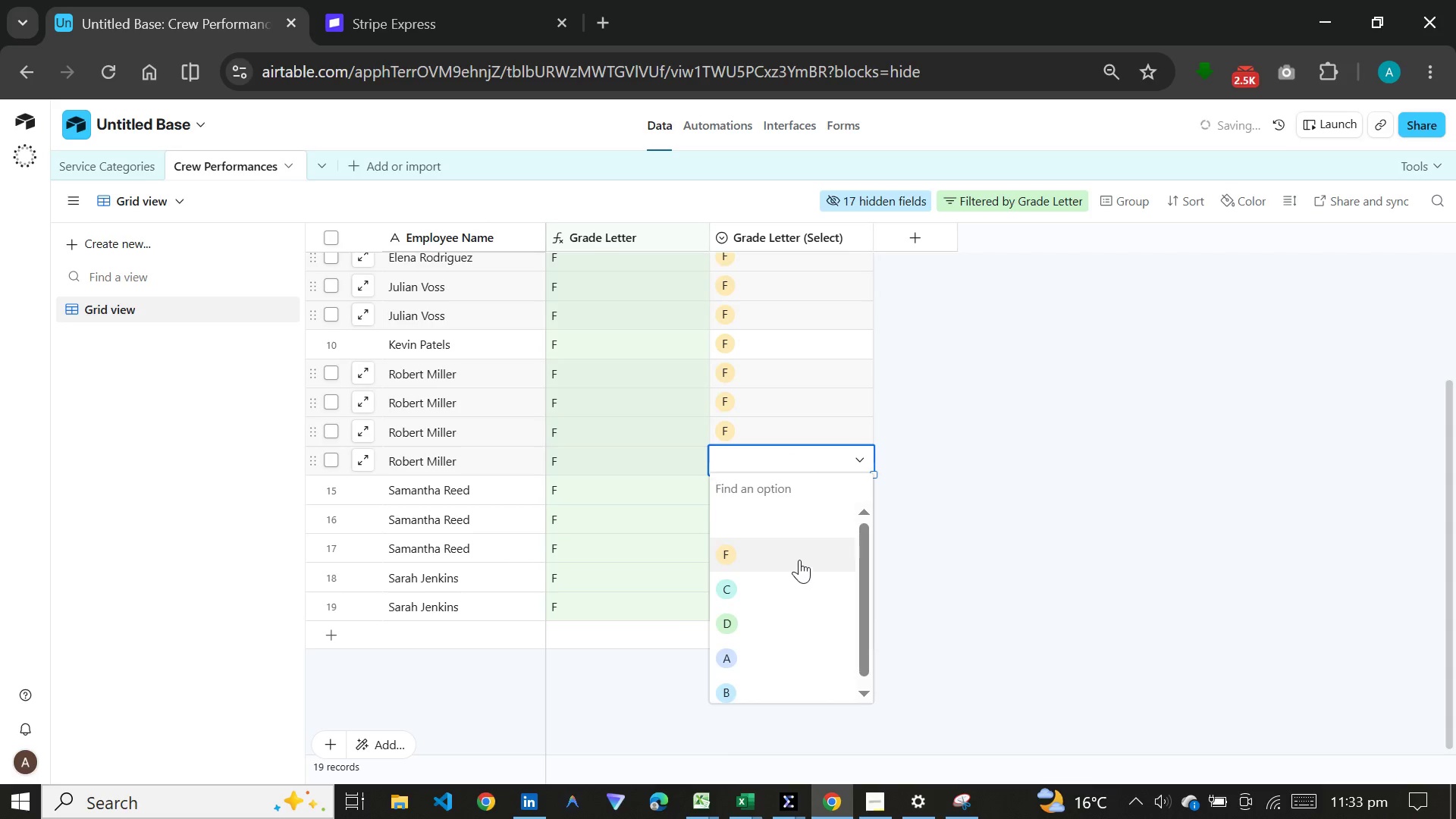 
left_click([799, 560])
 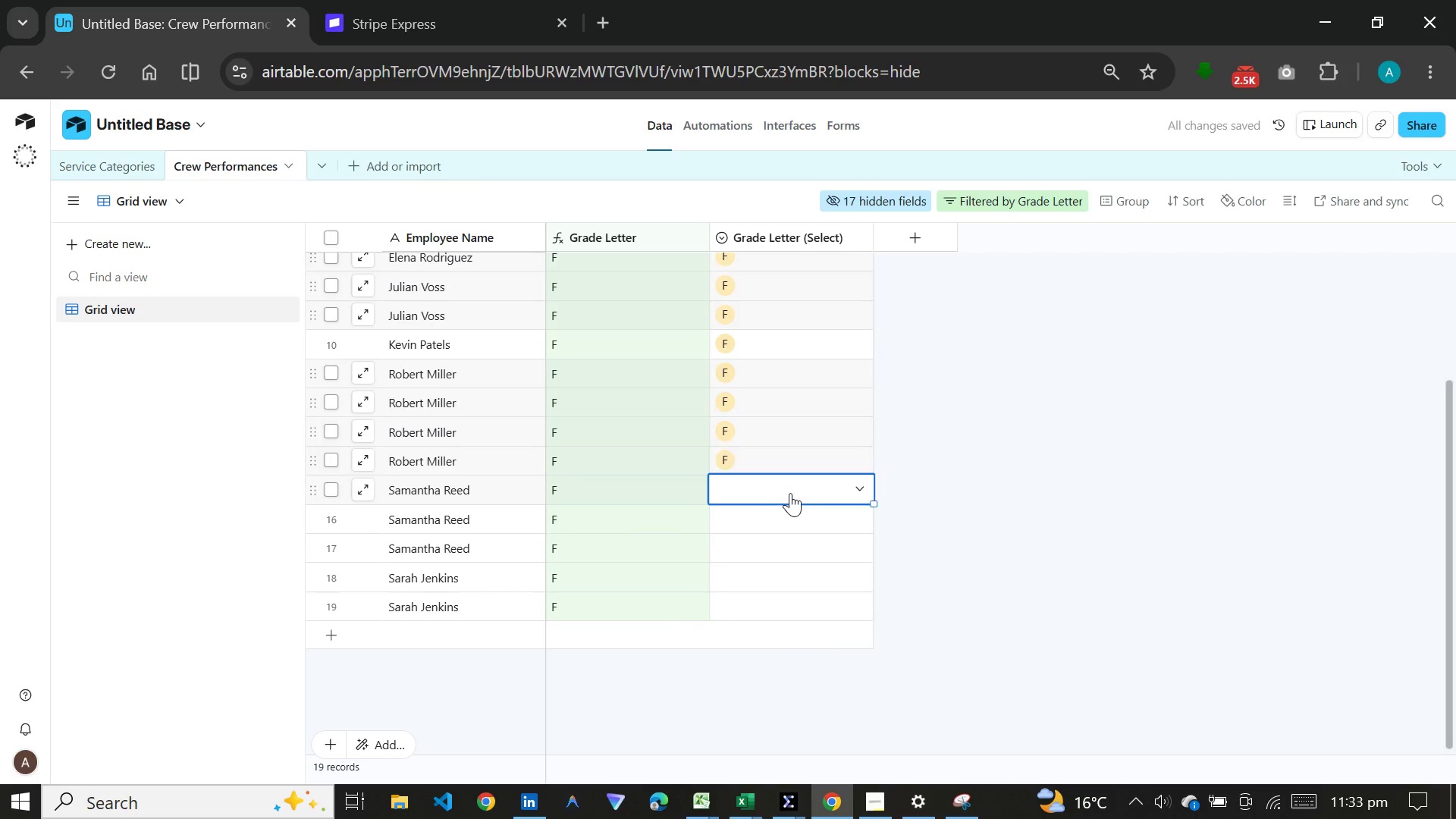 
double_click([790, 493])
 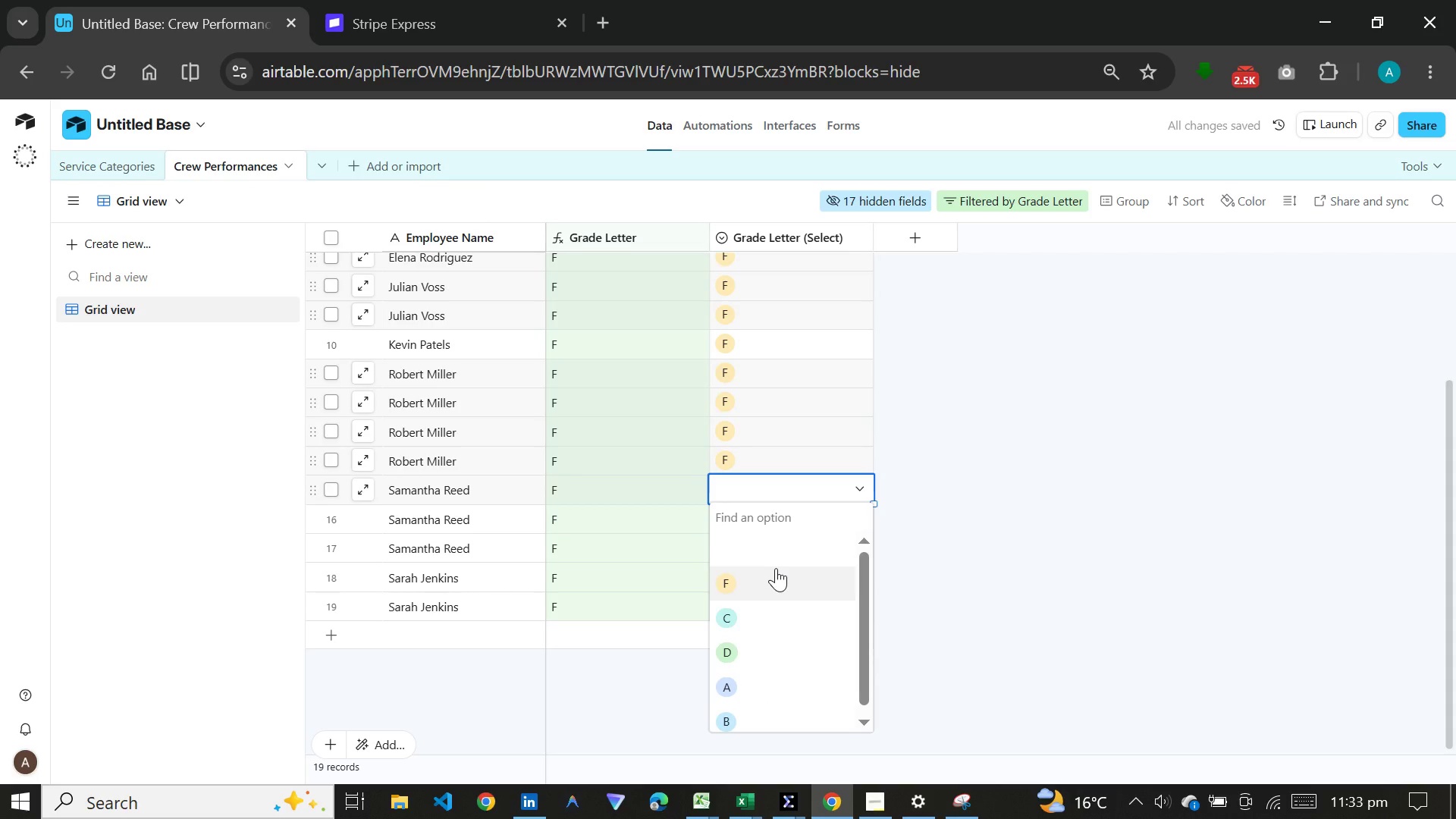 
left_click([776, 568])
 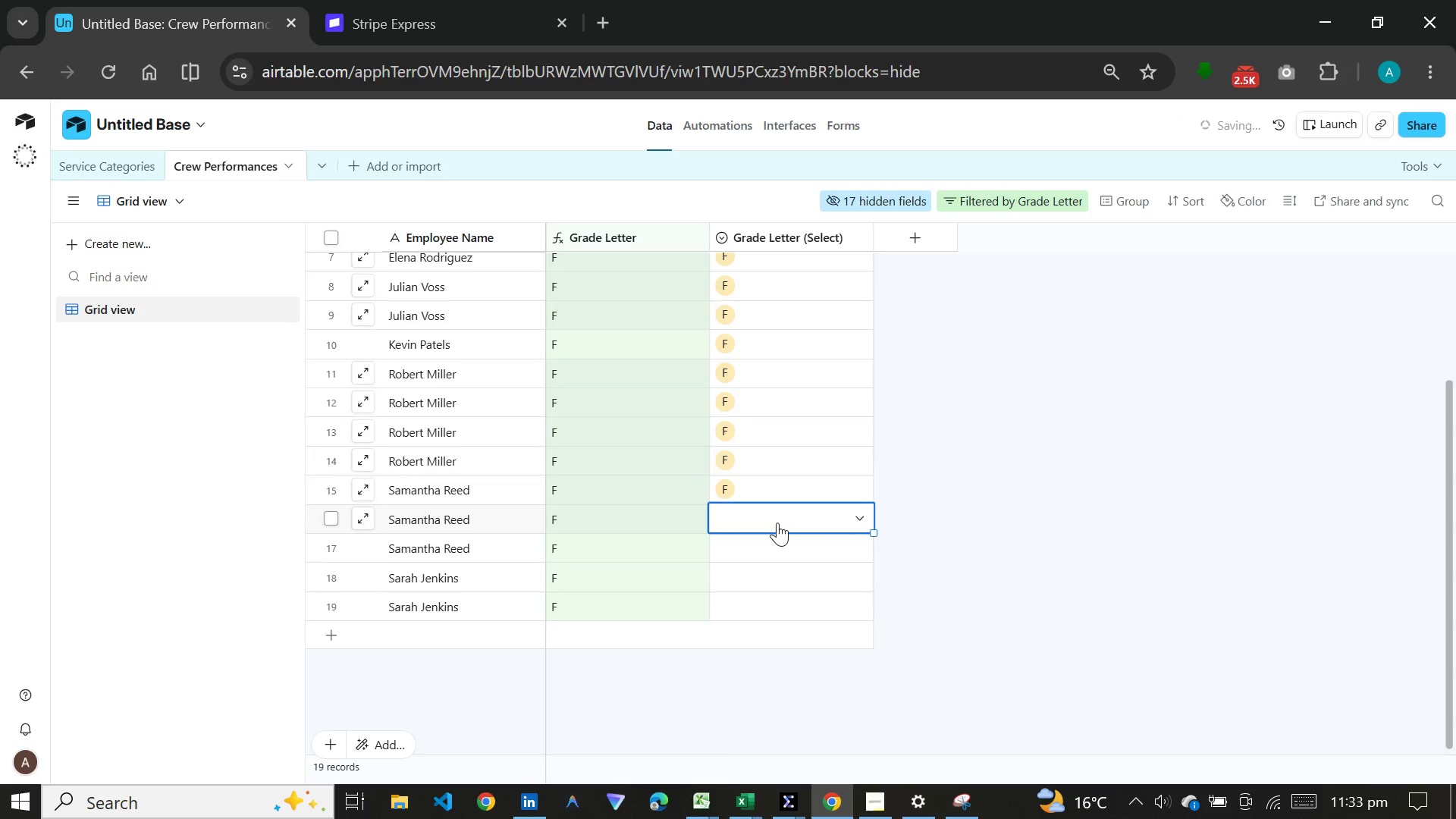 
double_click([777, 522])
 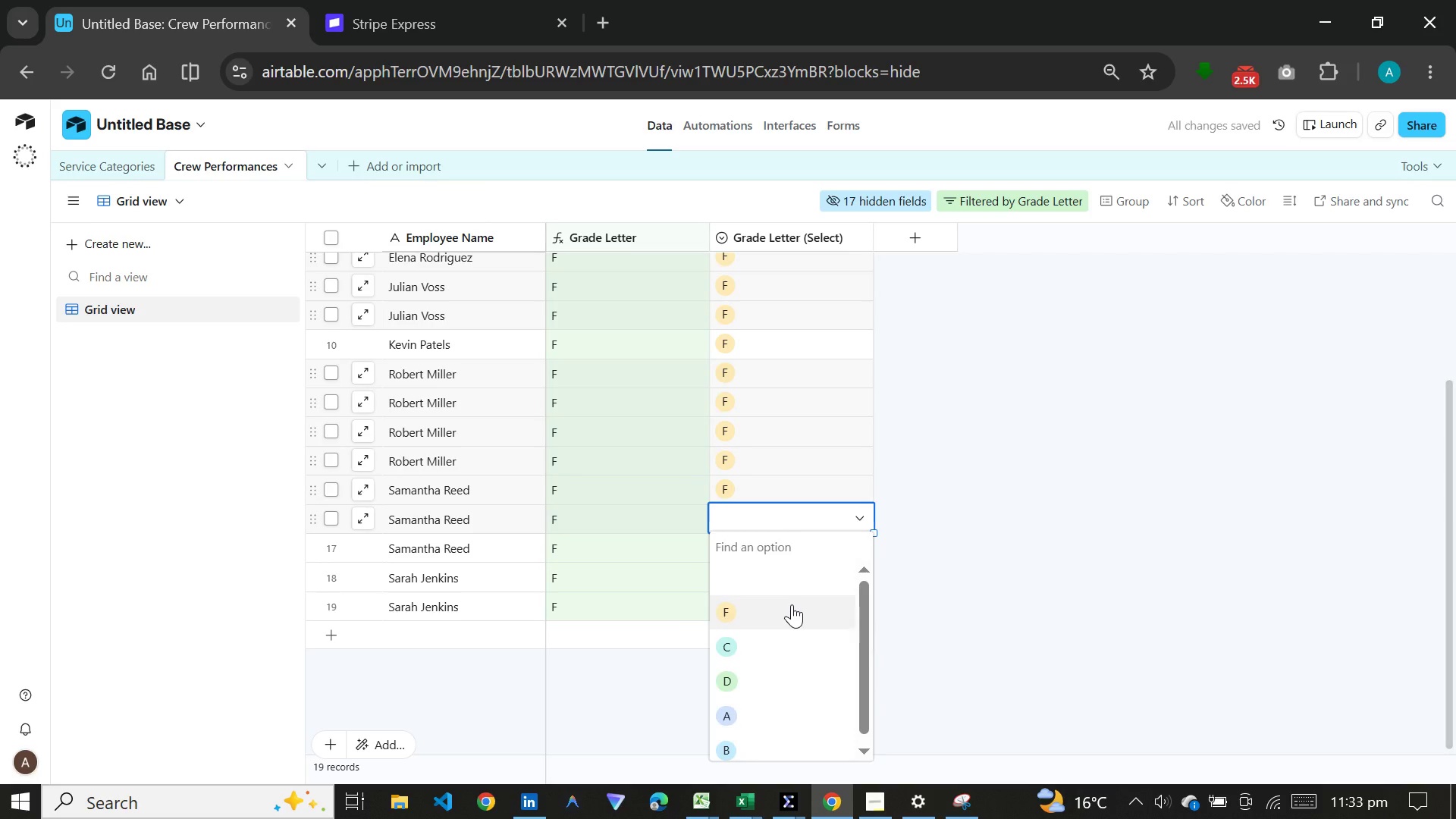 
left_click([792, 604])
 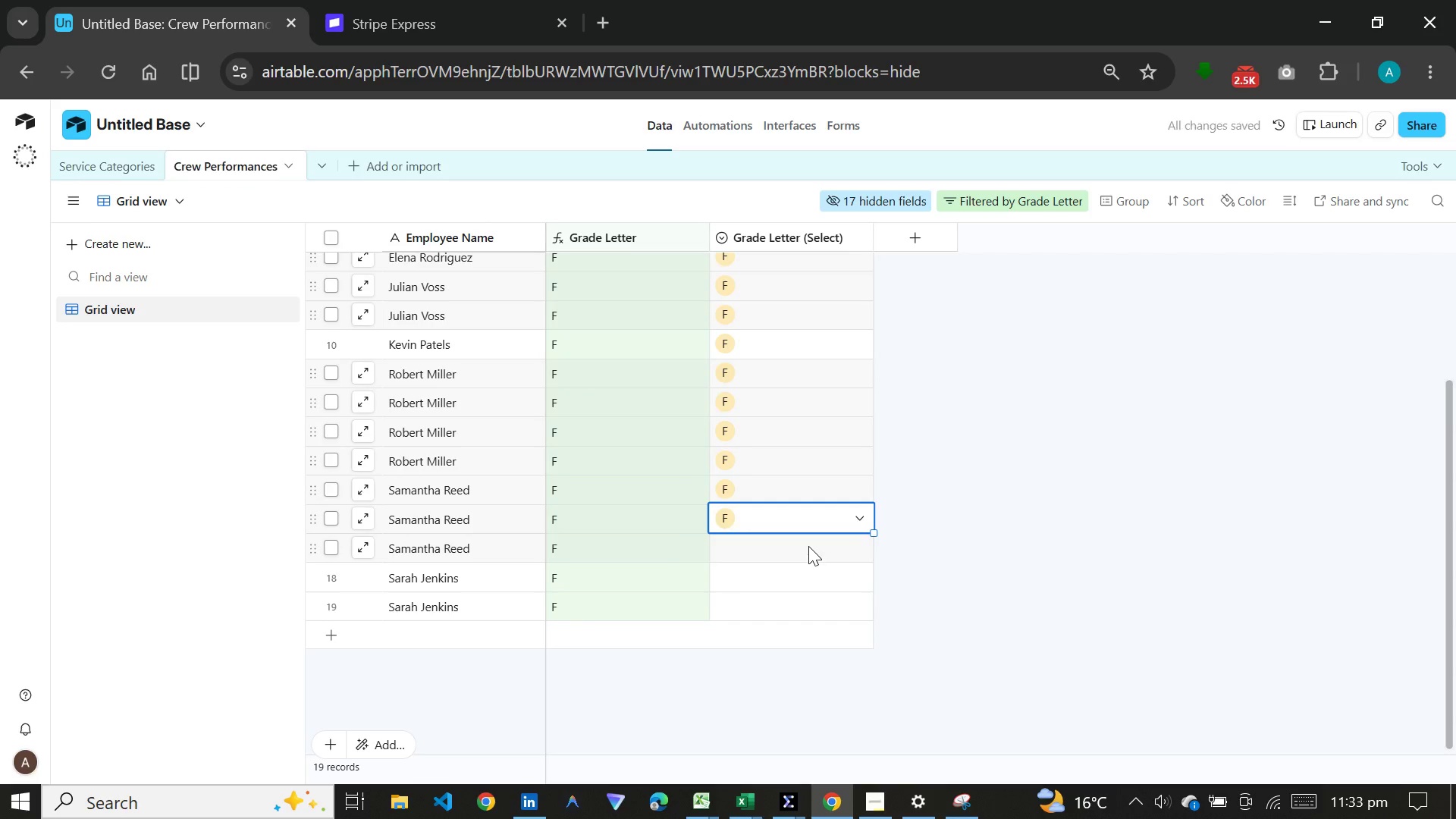 
double_click([808, 546])
 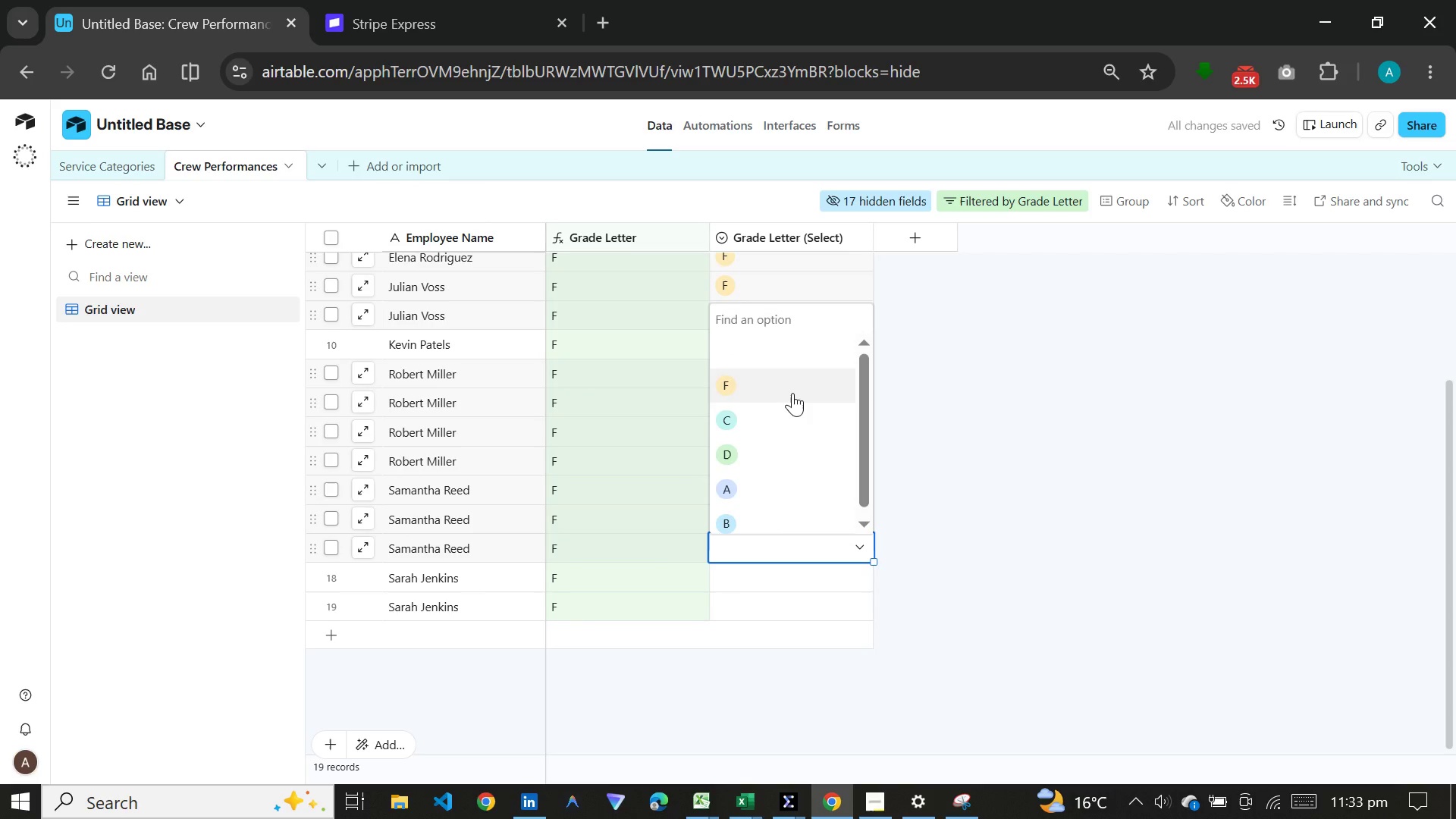 
left_click([792, 392])
 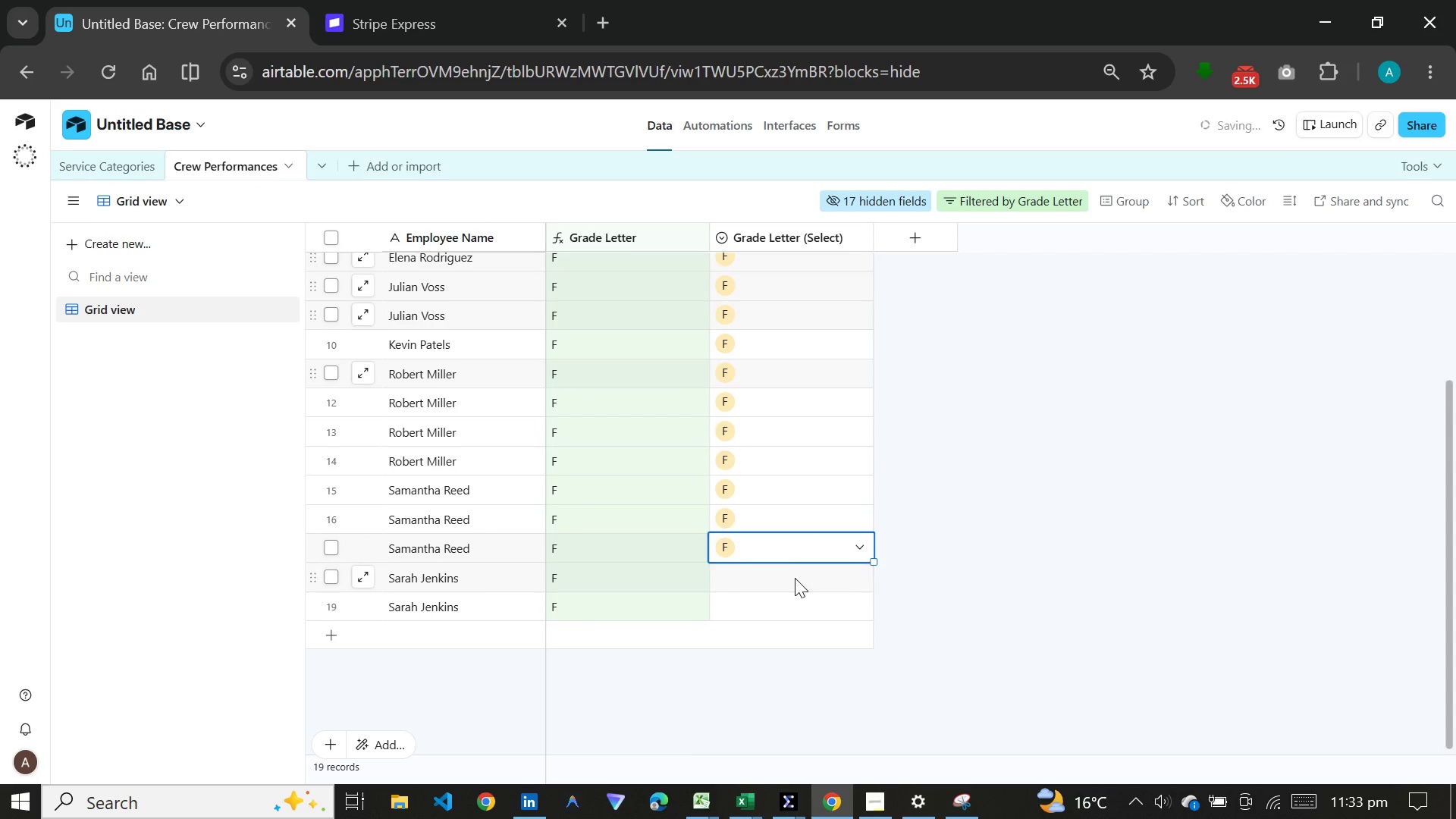 
double_click([795, 578])
 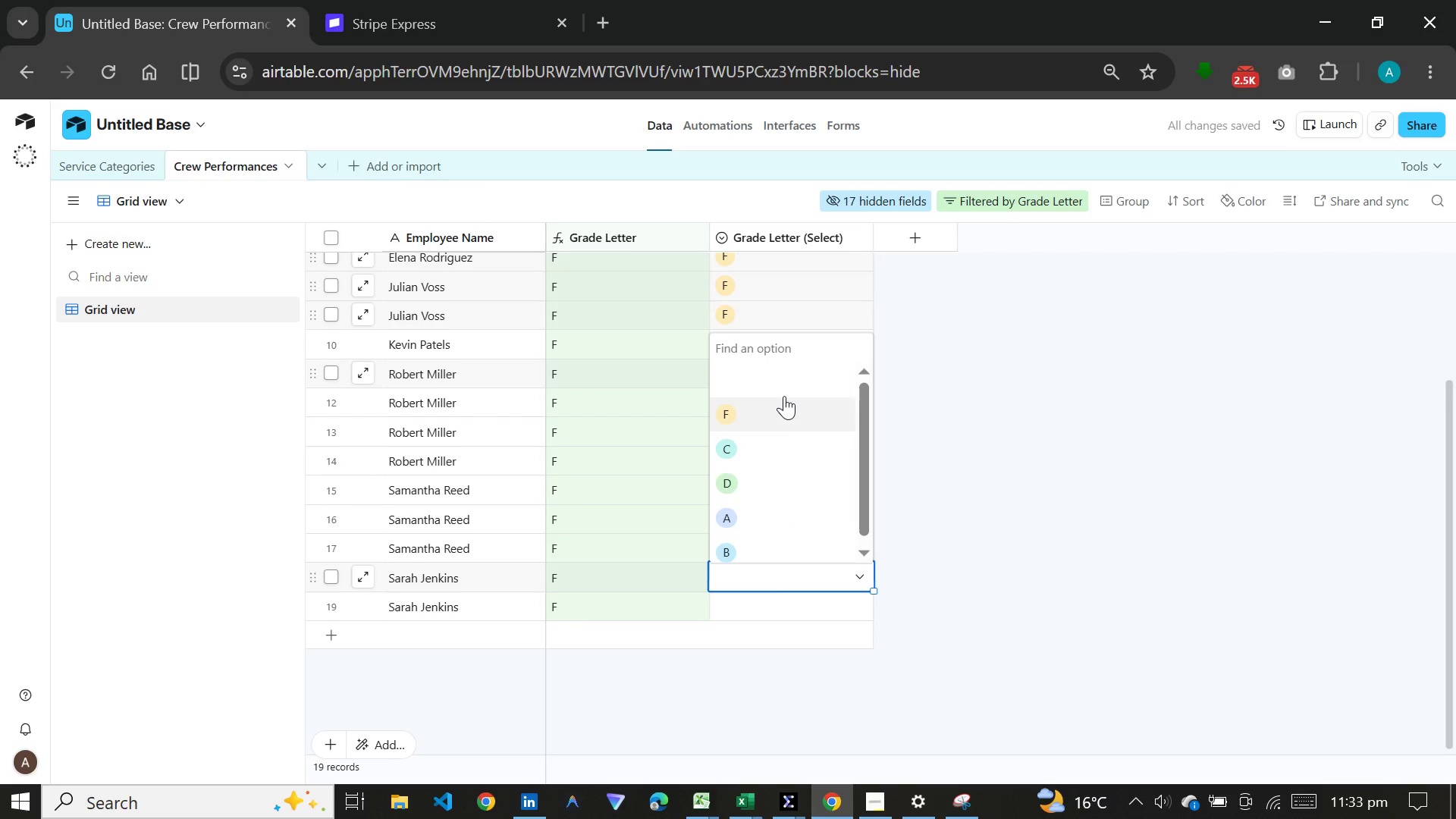 
left_click([784, 396])
 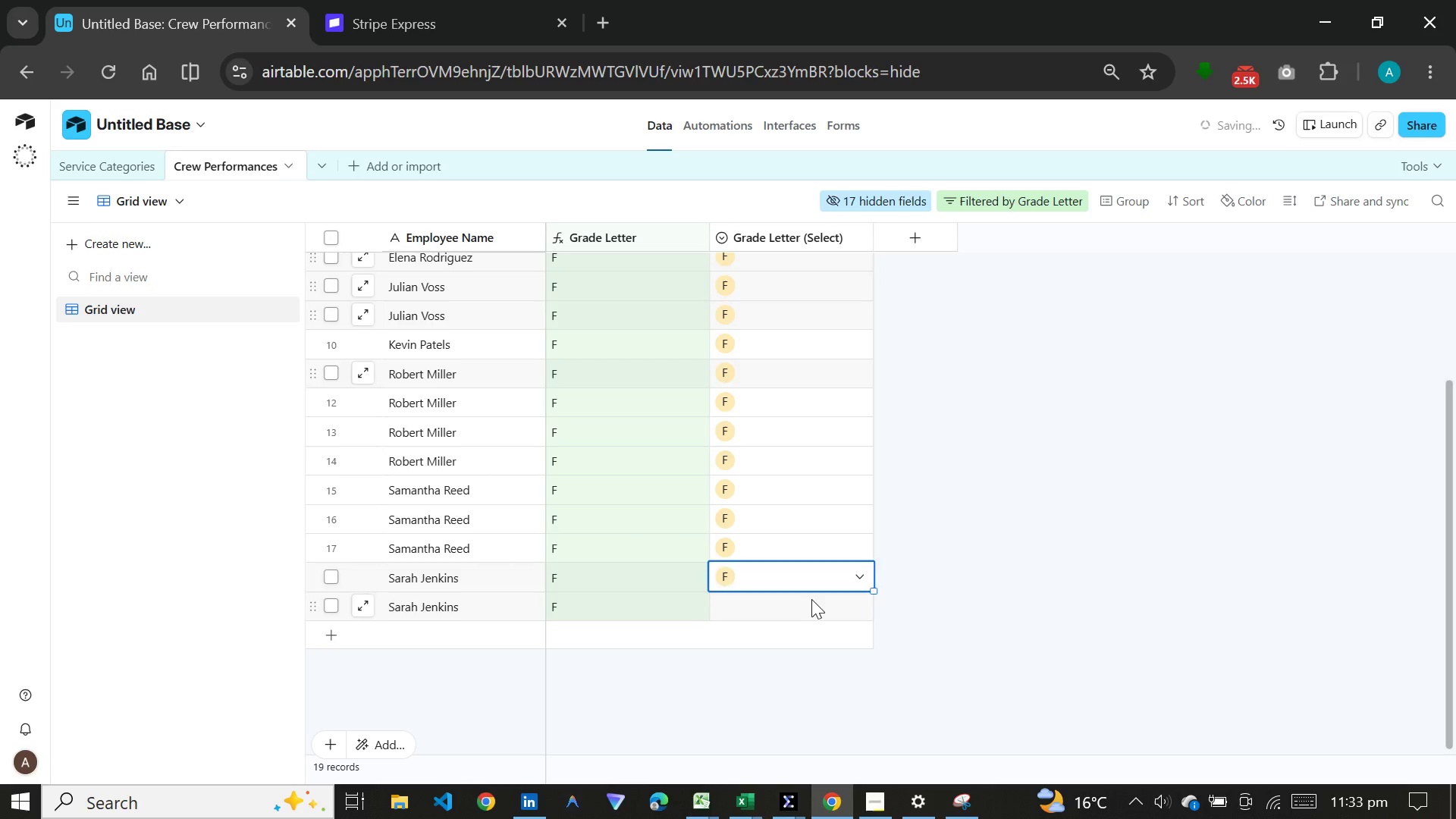 
double_click([811, 599])
 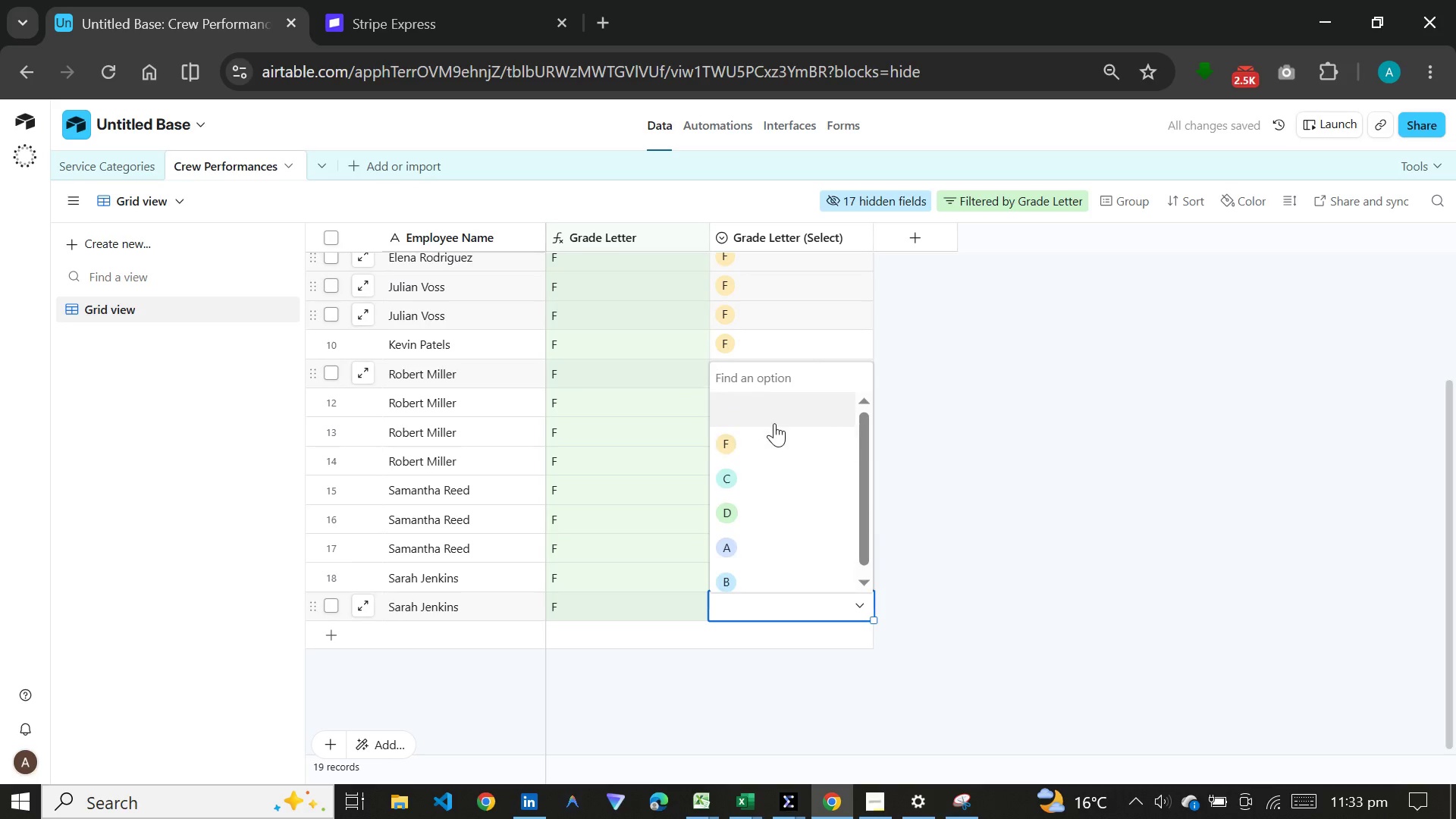 
left_click([774, 422])
 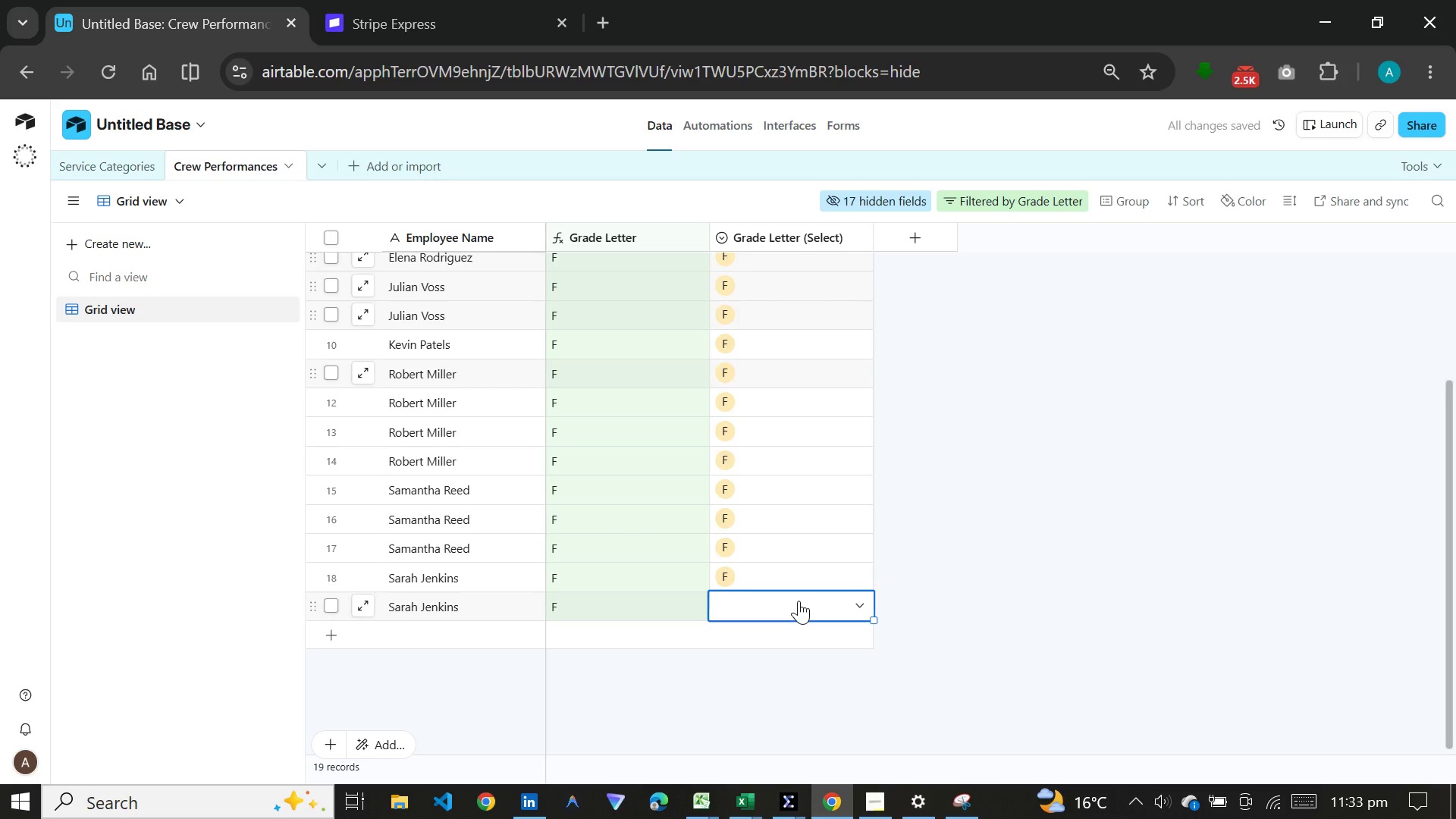 
double_click([799, 601])
 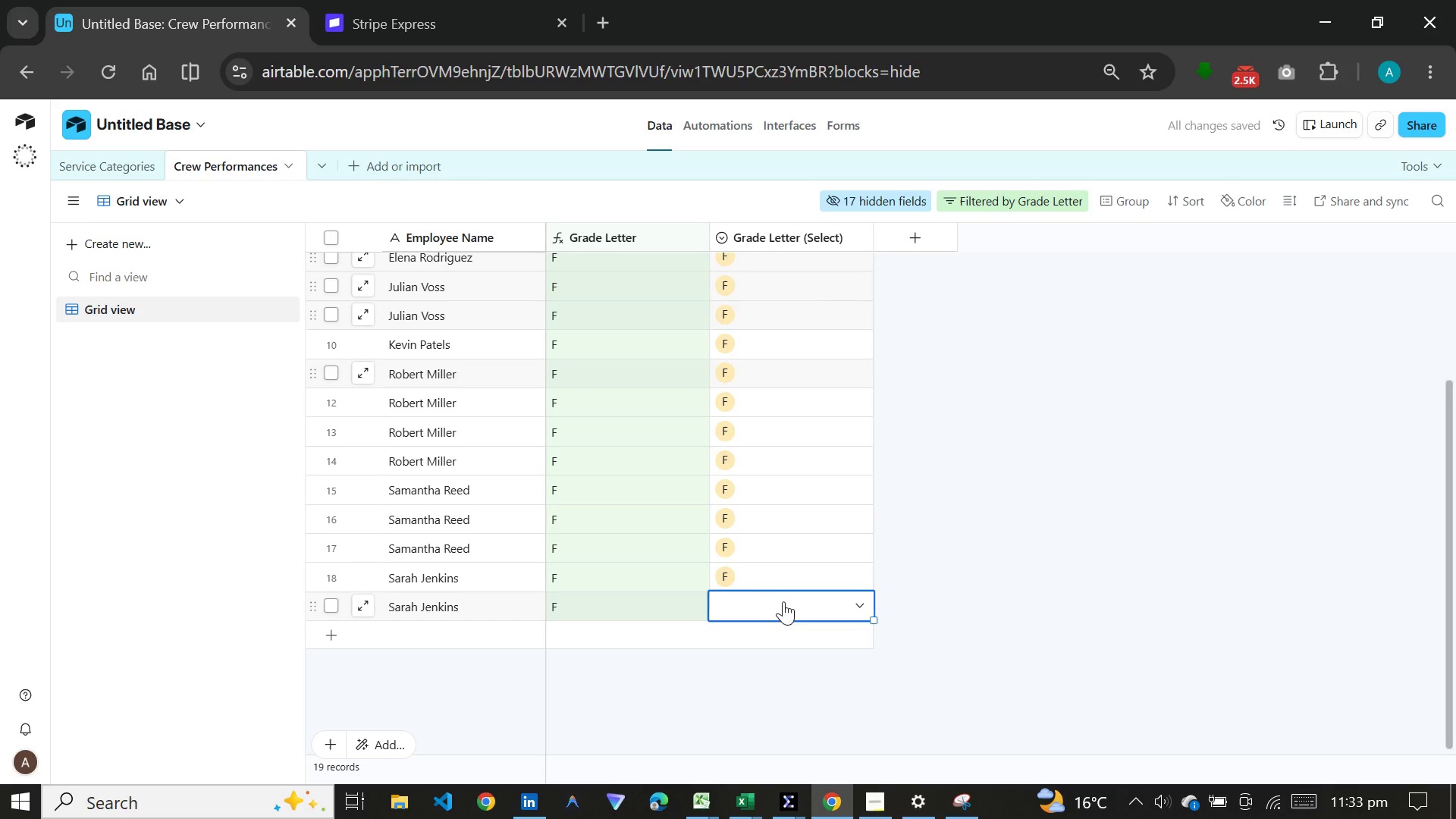 
left_click([786, 601])
 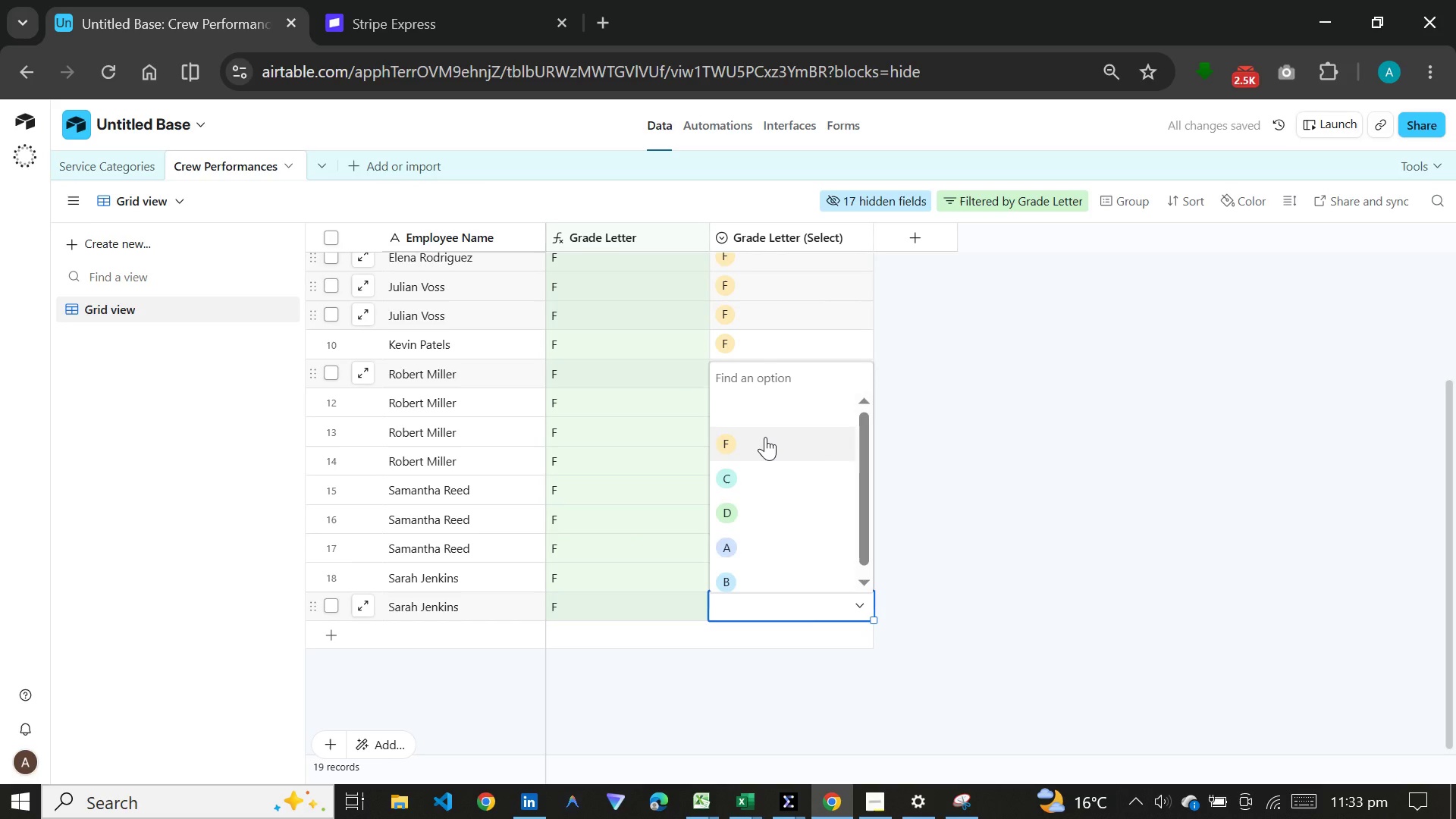 
left_click([765, 435])
 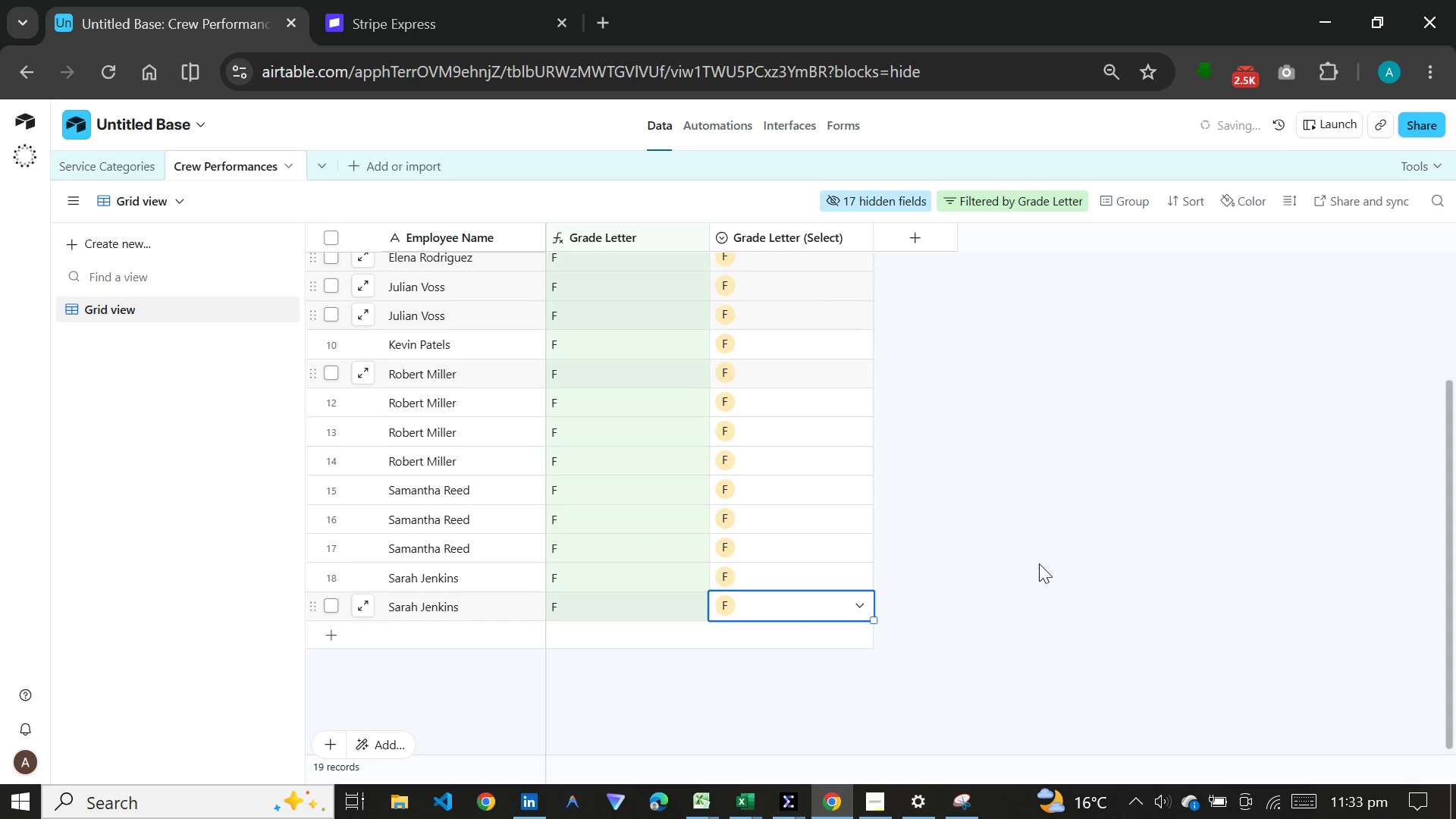 
left_click([1039, 563])
 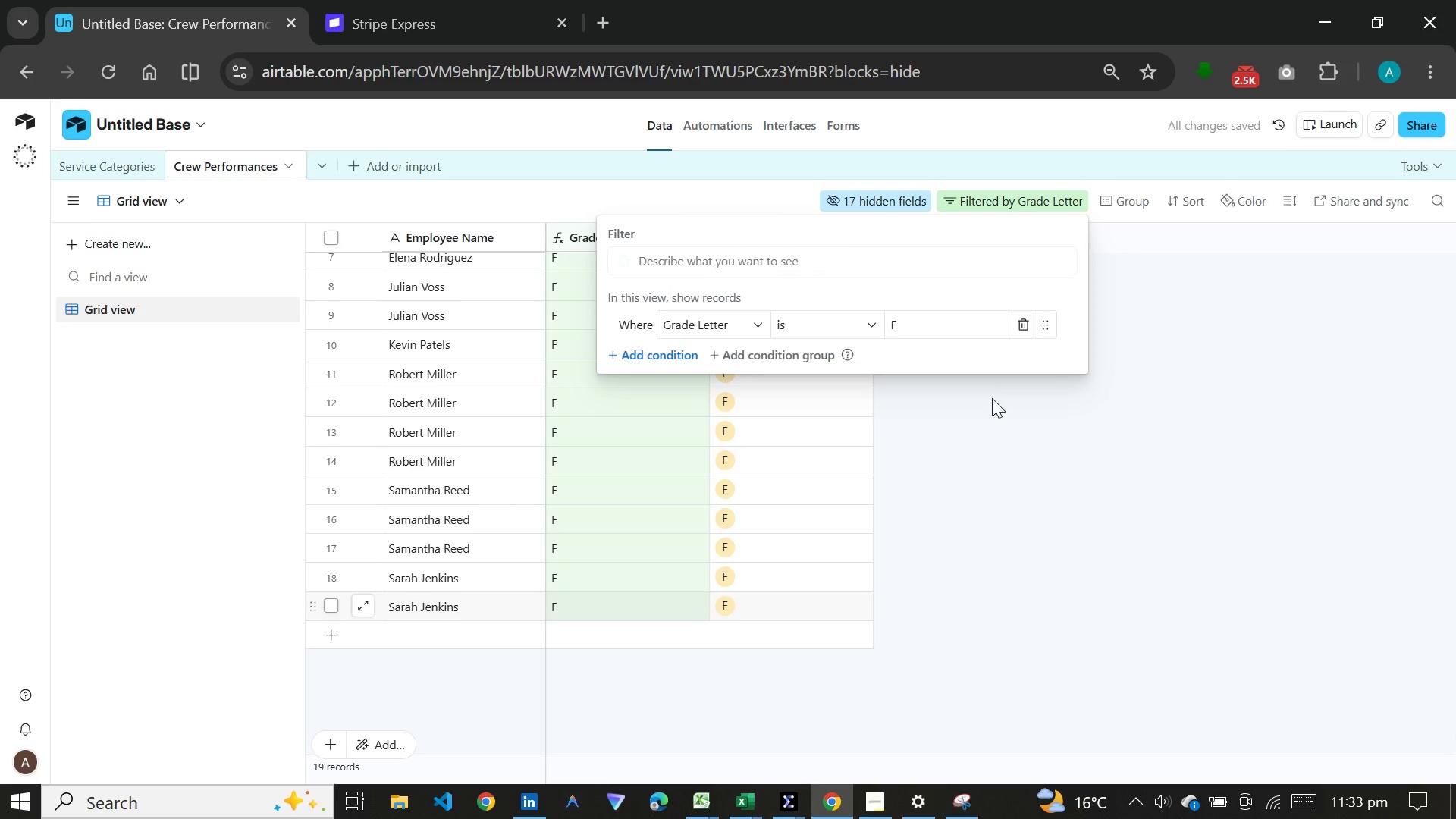 
left_click([1029, 329])
 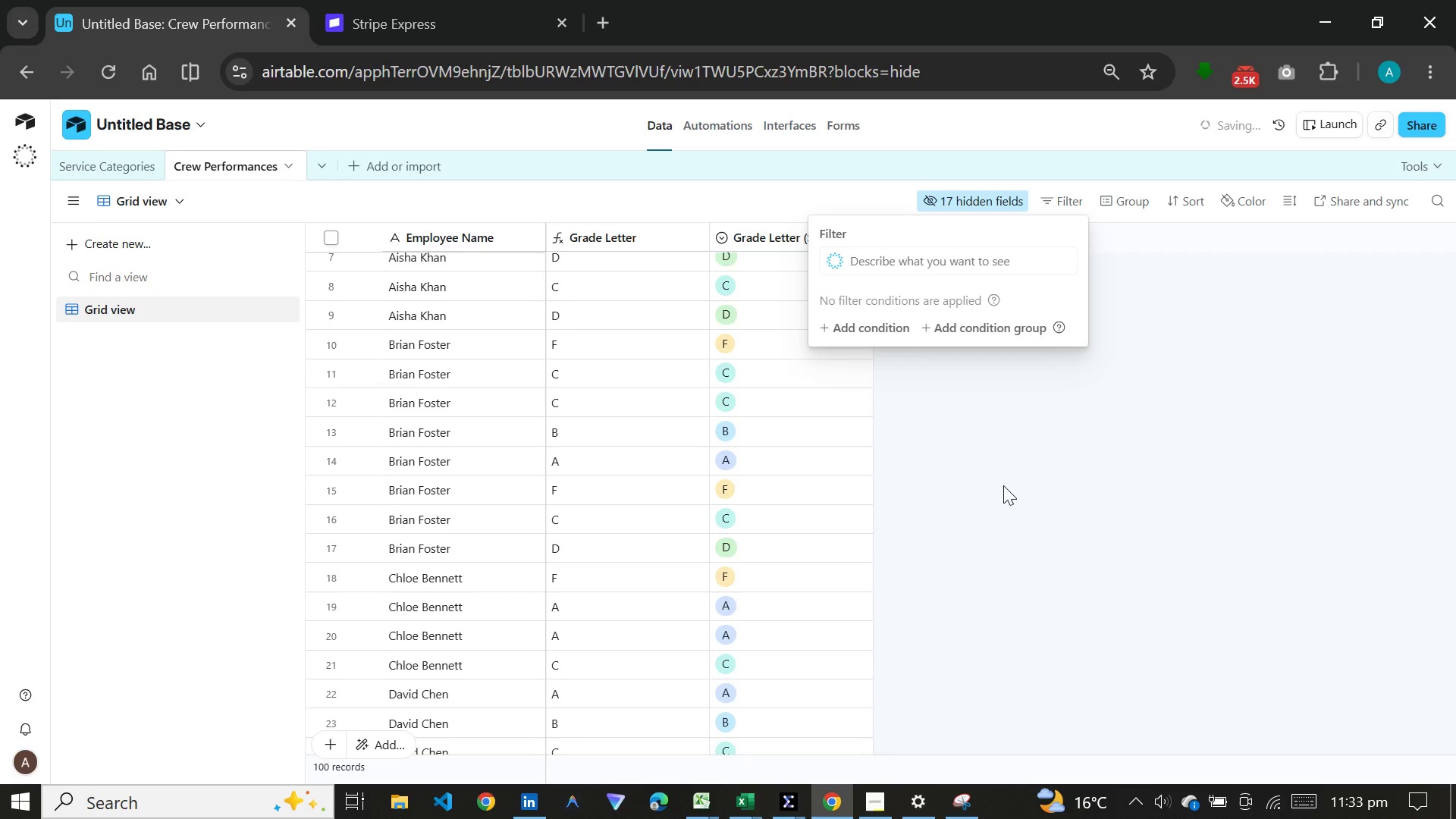 
left_click([1003, 485])
 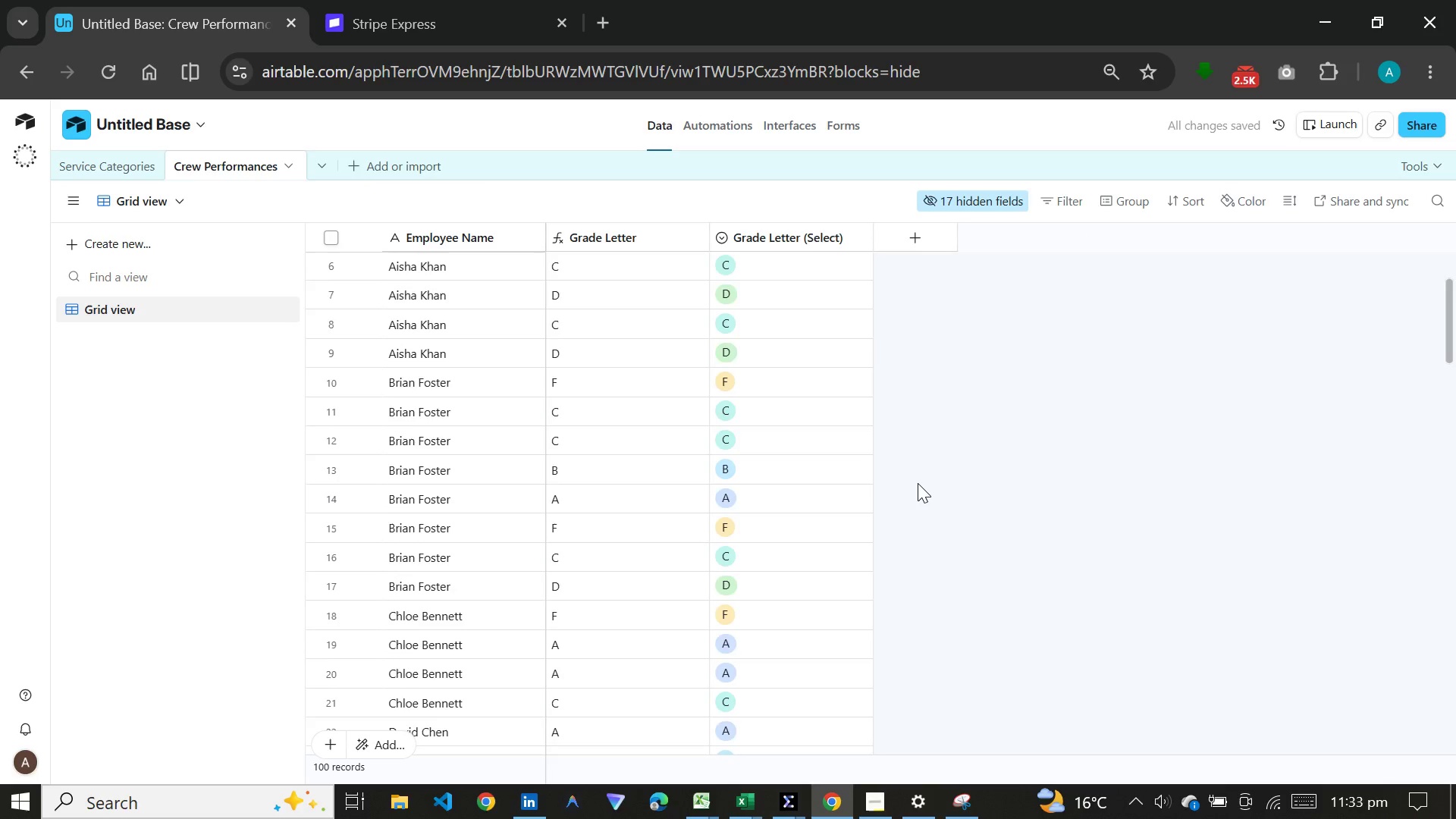 
scroll: coordinate [897, 472], scroll_direction: down, amount: 52.0
 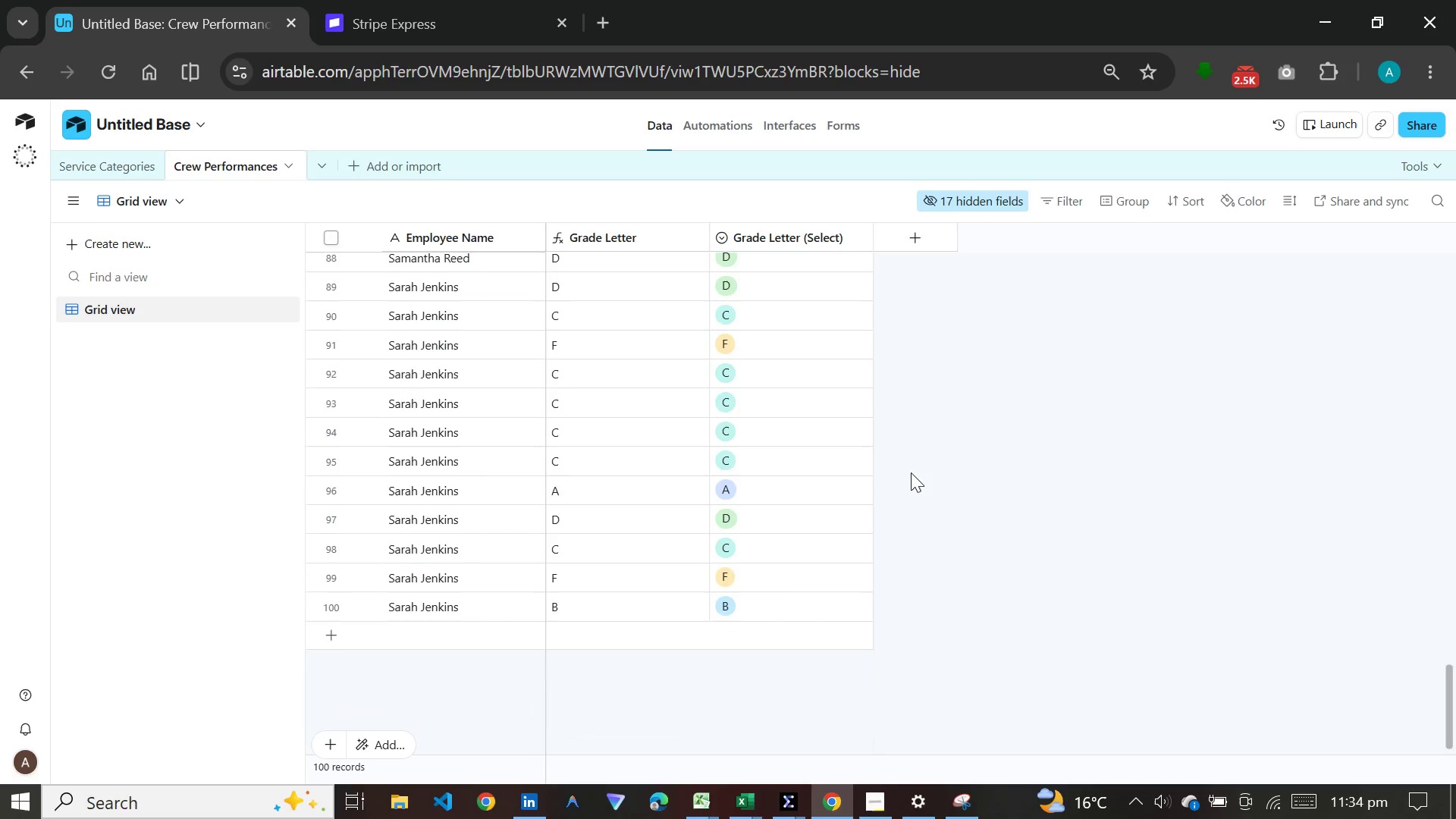 
left_click([961, 473])
 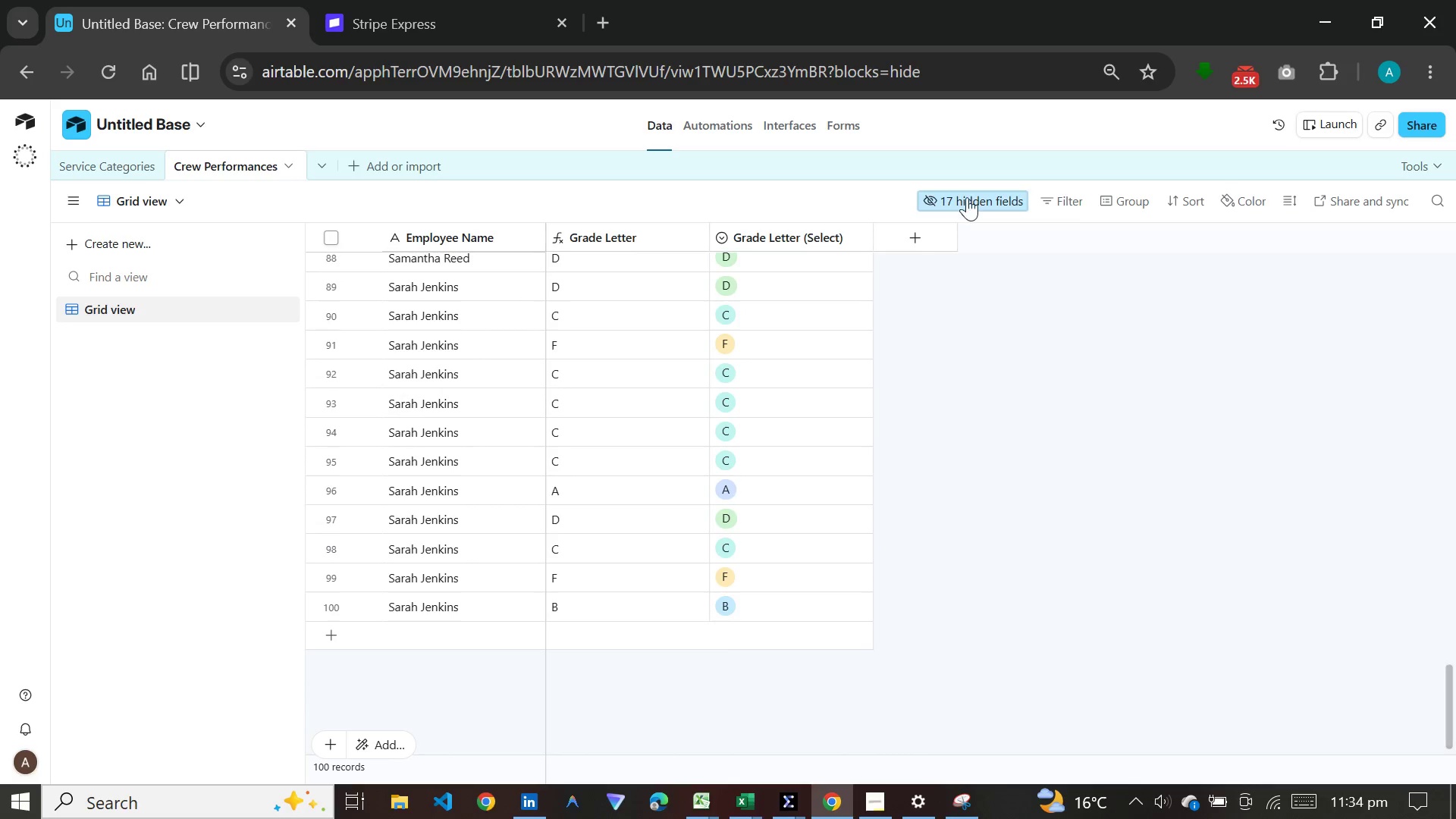 
left_click([967, 197])
 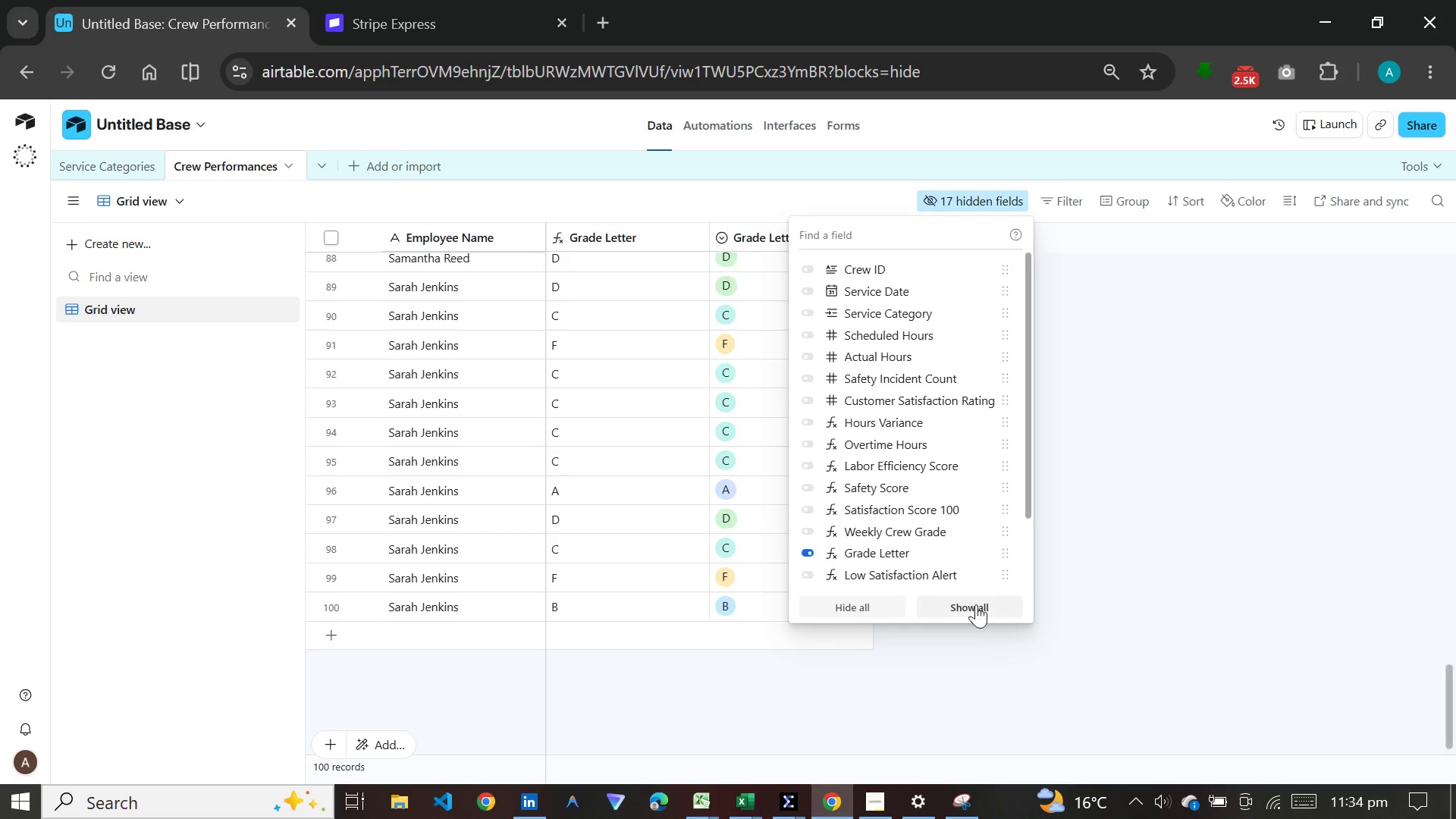 
left_click([976, 604])
 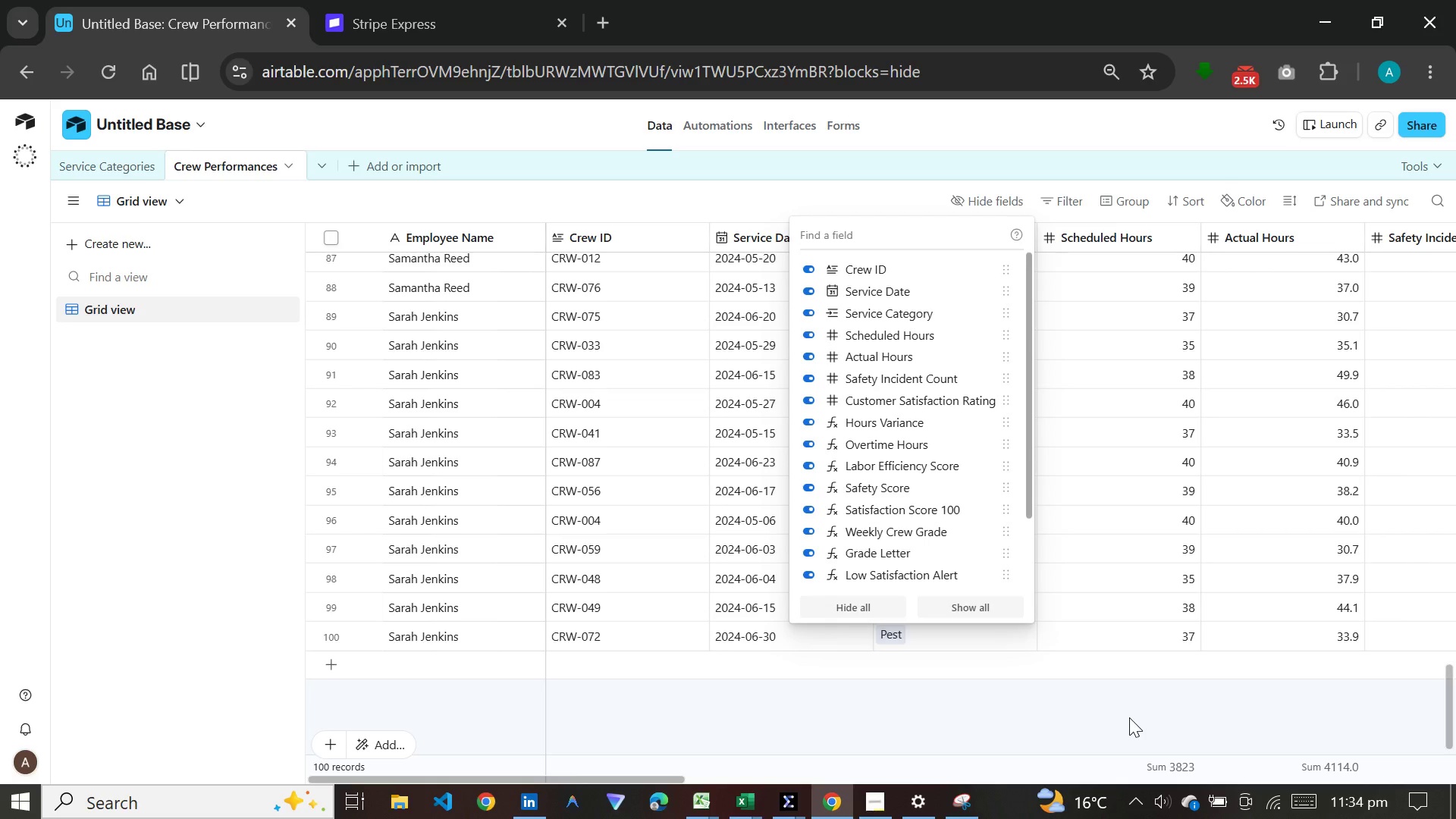 
wait(14.36)
 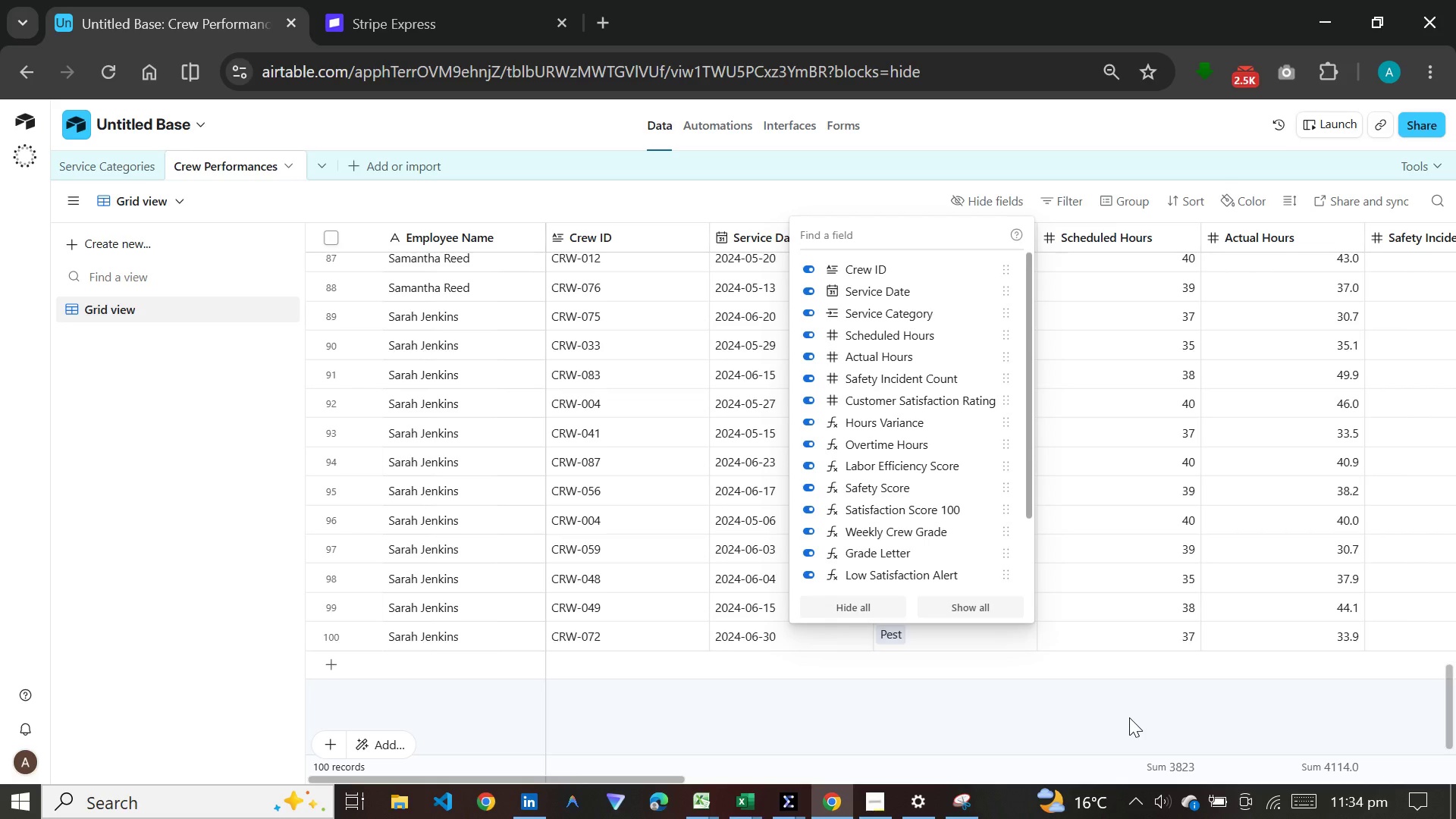 
left_click_drag(start_coordinate=[652, 777], to_coordinate=[1404, 764])
 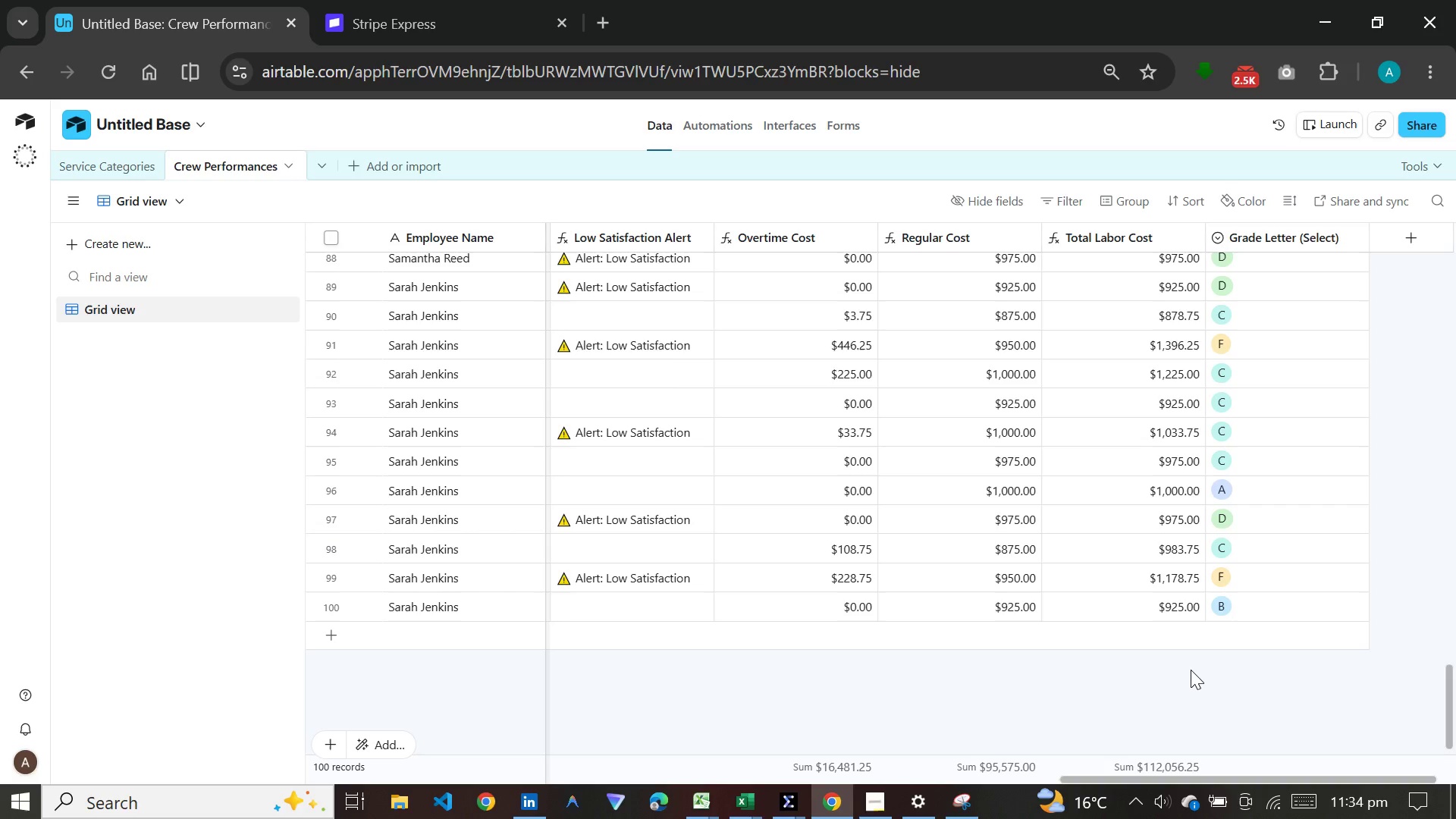 
left_click([1191, 670])
 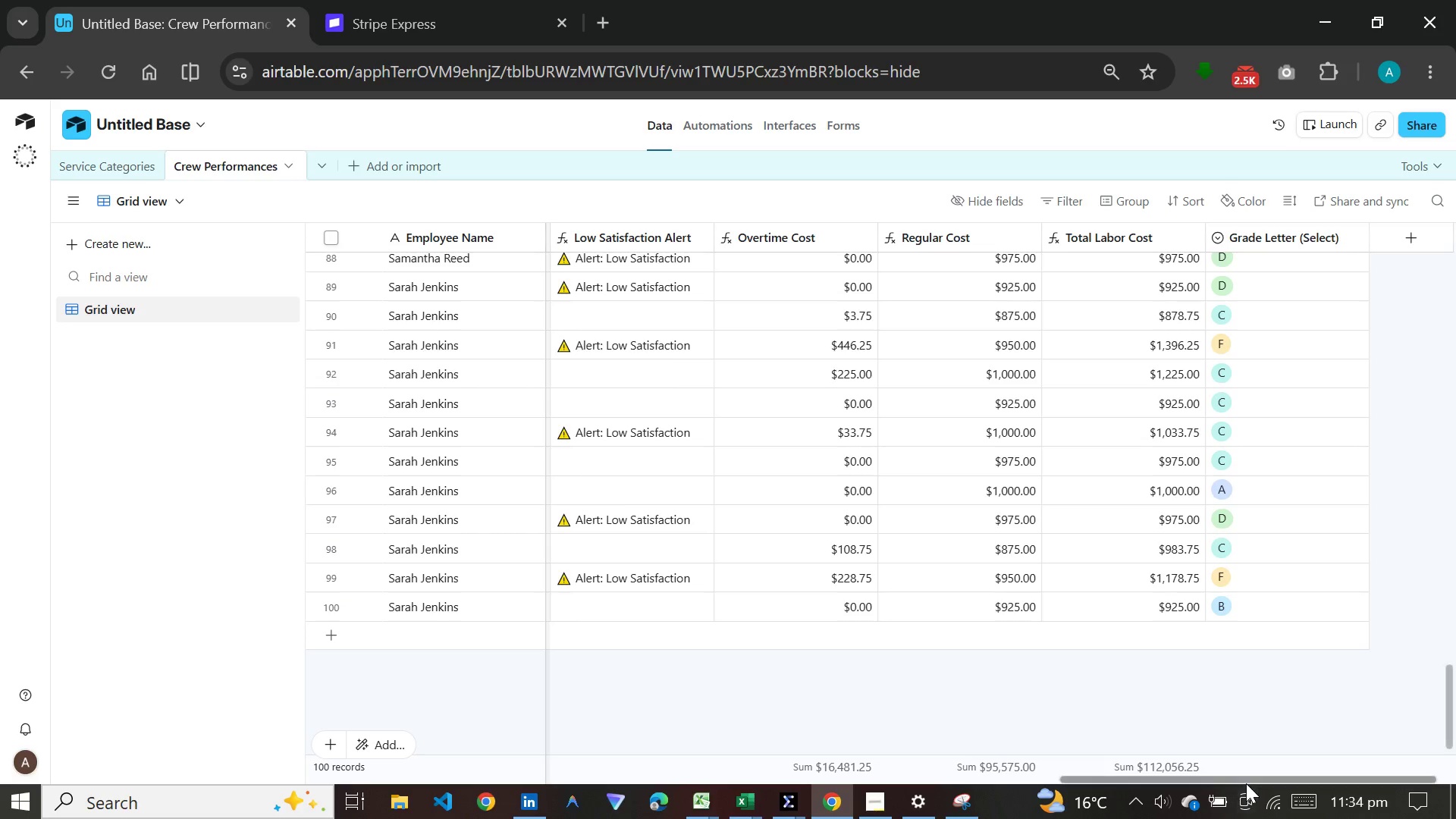 
left_click_drag(start_coordinate=[1257, 780], to_coordinate=[1329, 775])
 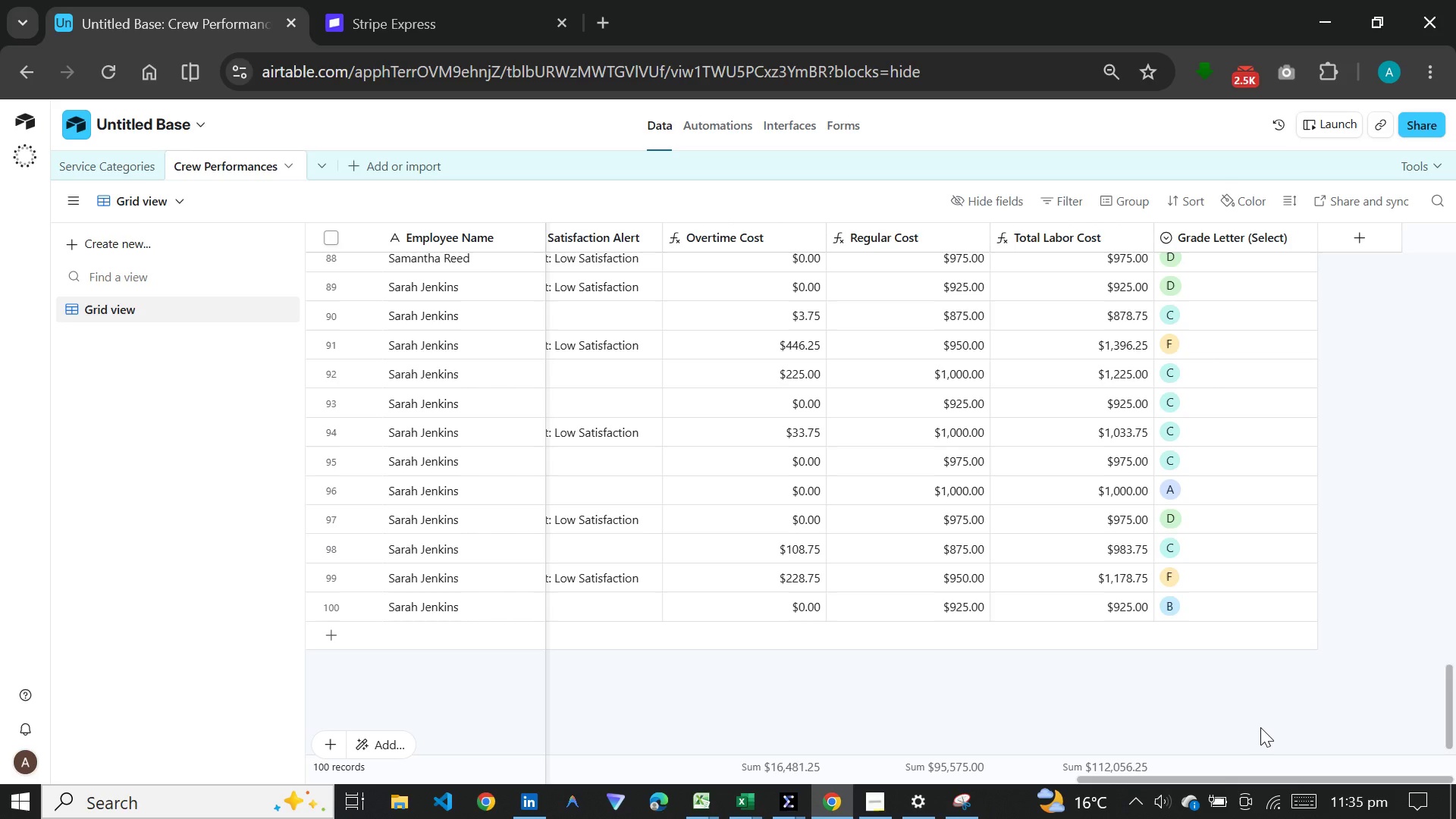 
wait(39.92)
 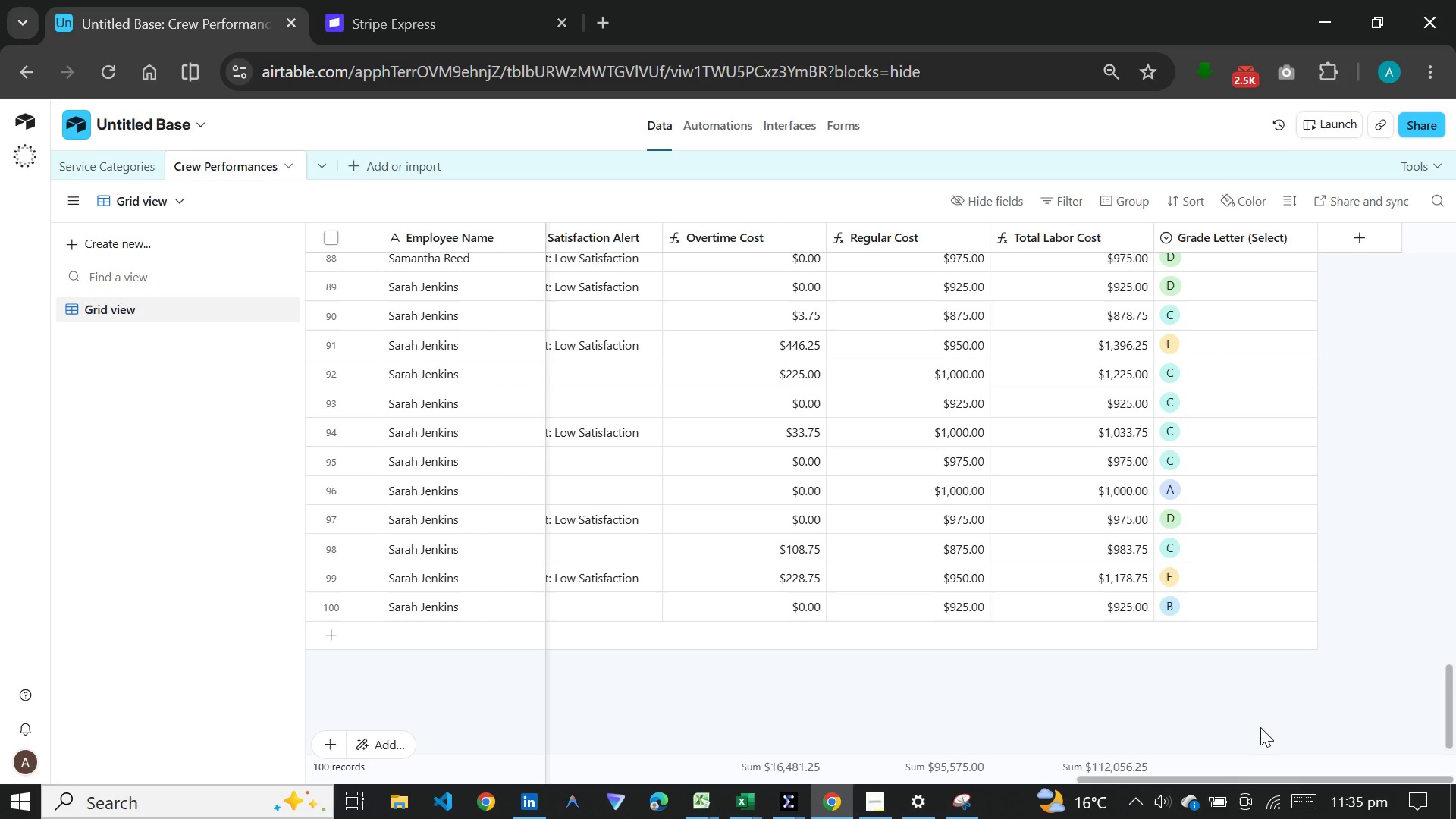 
left_click([1357, 225])
 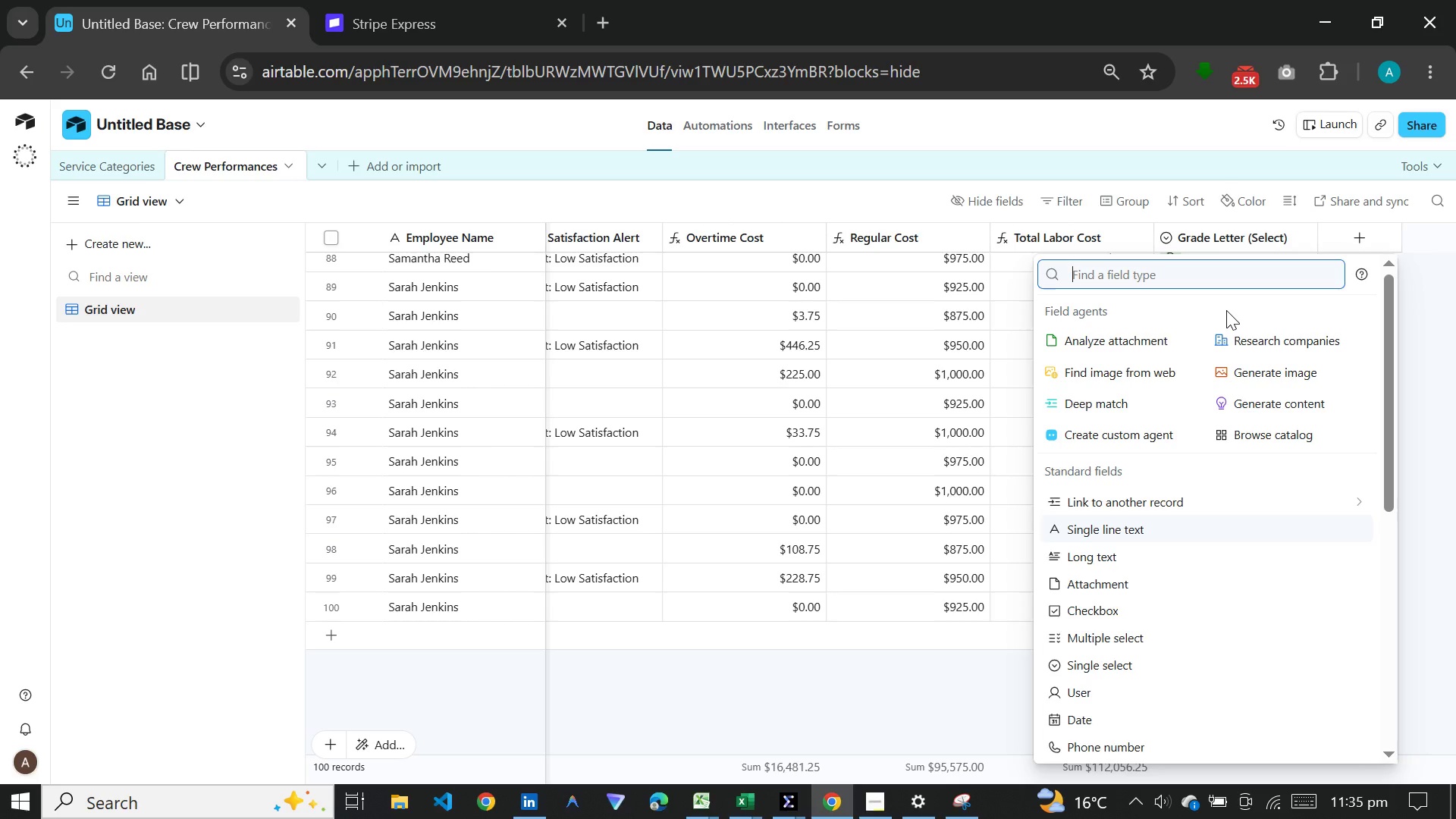 
type(Servi)
key(Backspace)
key(Backspace)
key(Backspace)
key(Backspace)
type(e)
key(Backspace)
type(ing)
 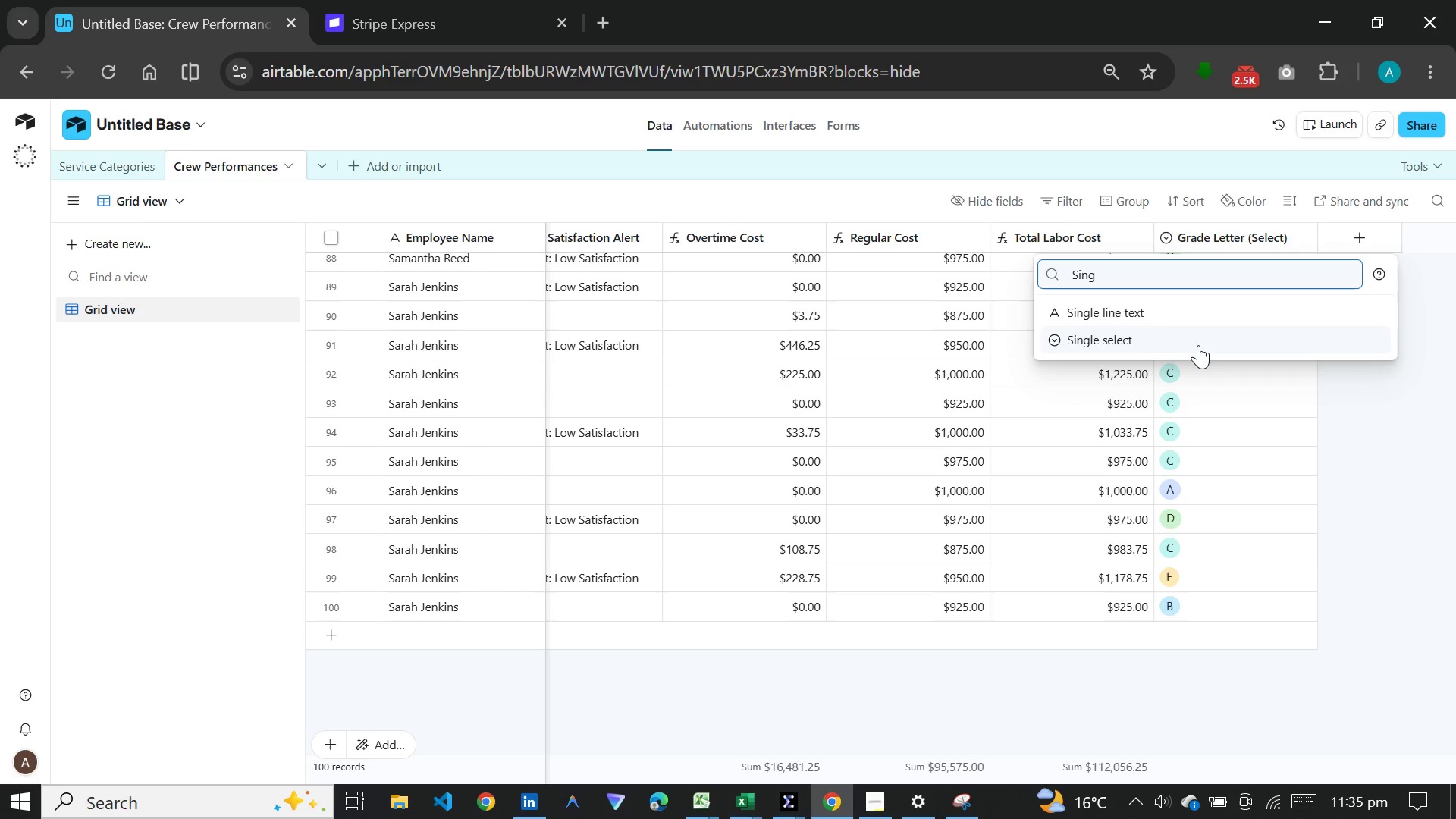 
left_click([1201, 332])
 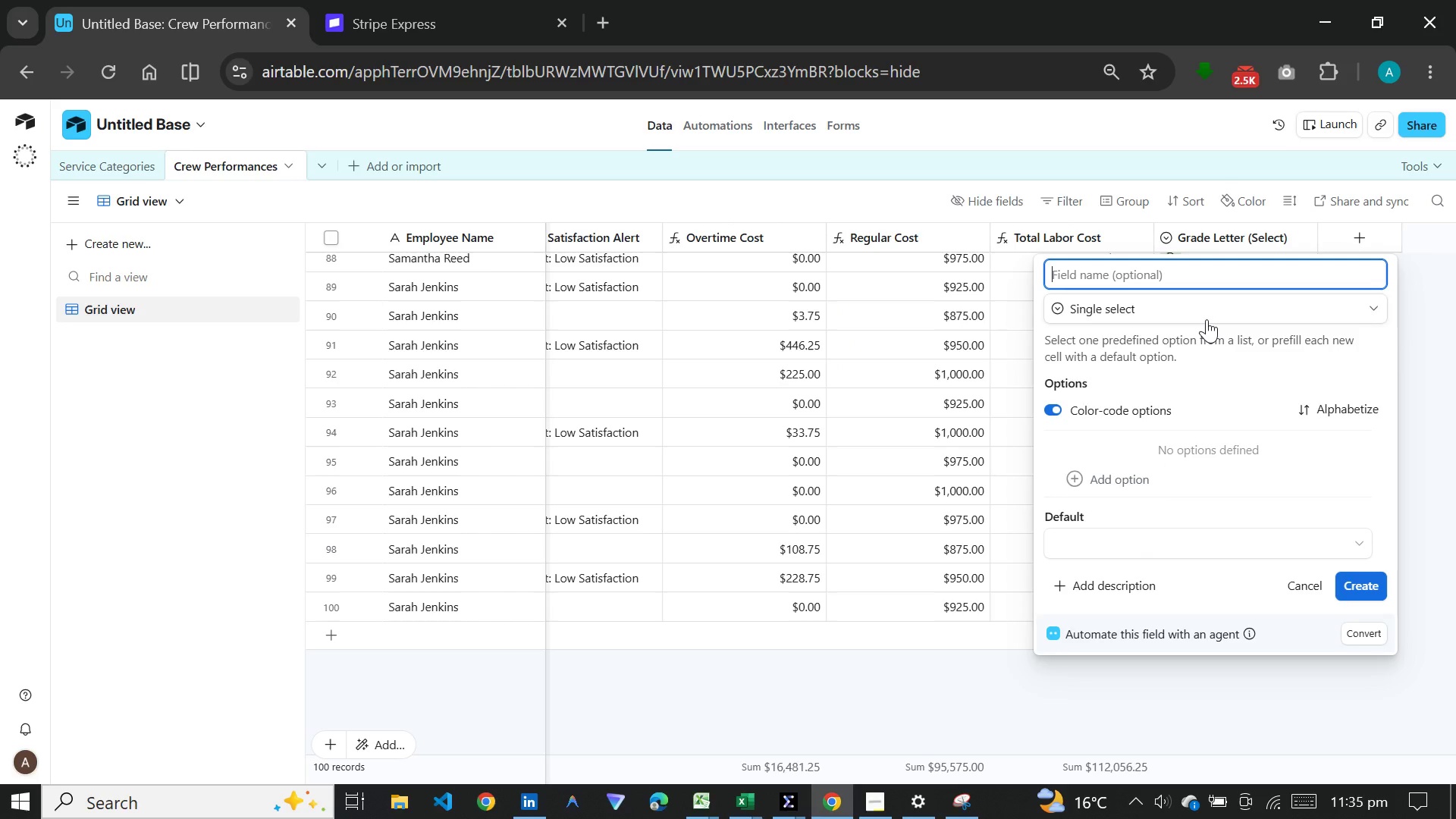 
type(Serviv)
key(Backspace)
type(ce )
 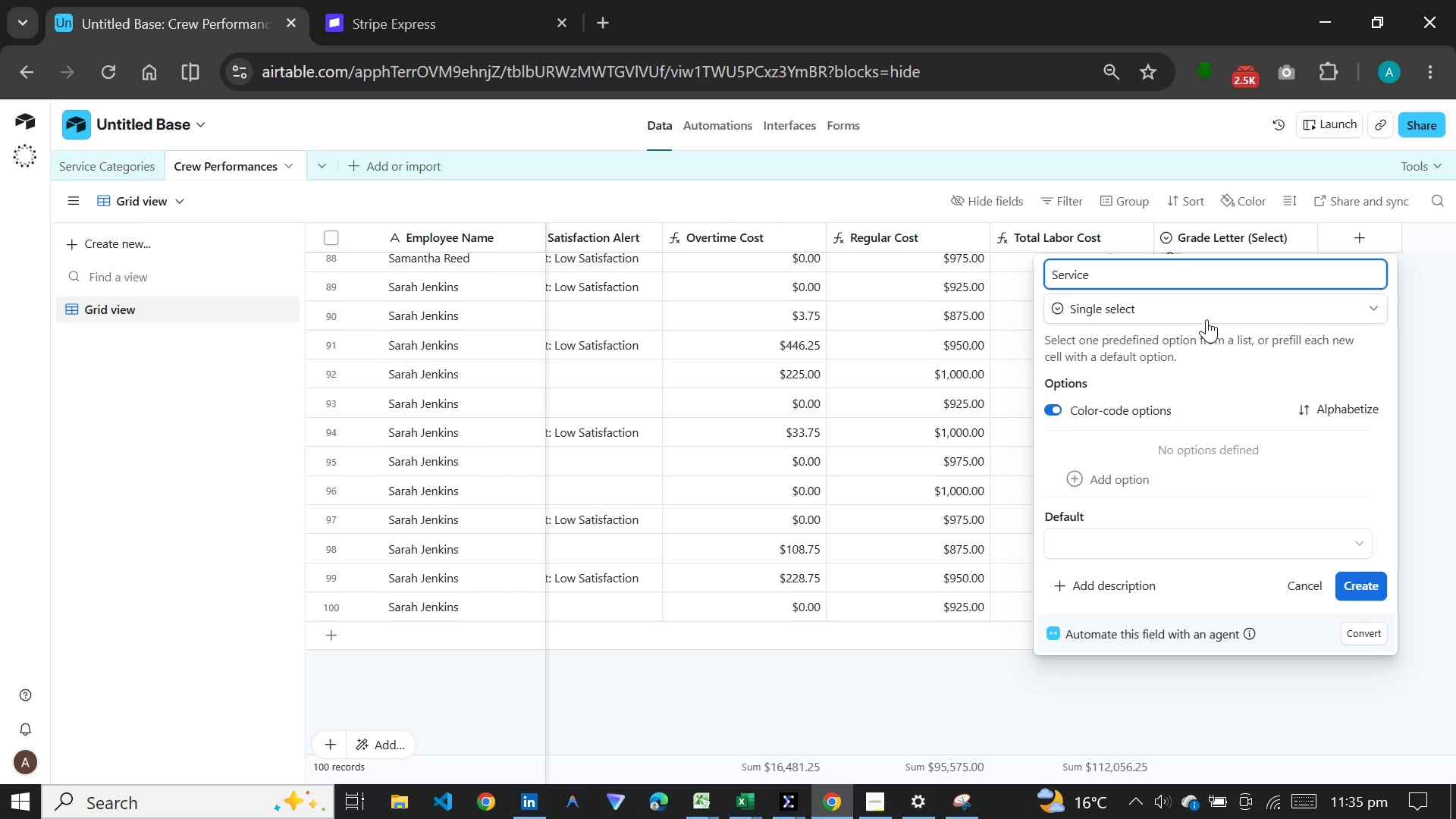 
hold_key(key=ShiftRight, duration=1.53)
 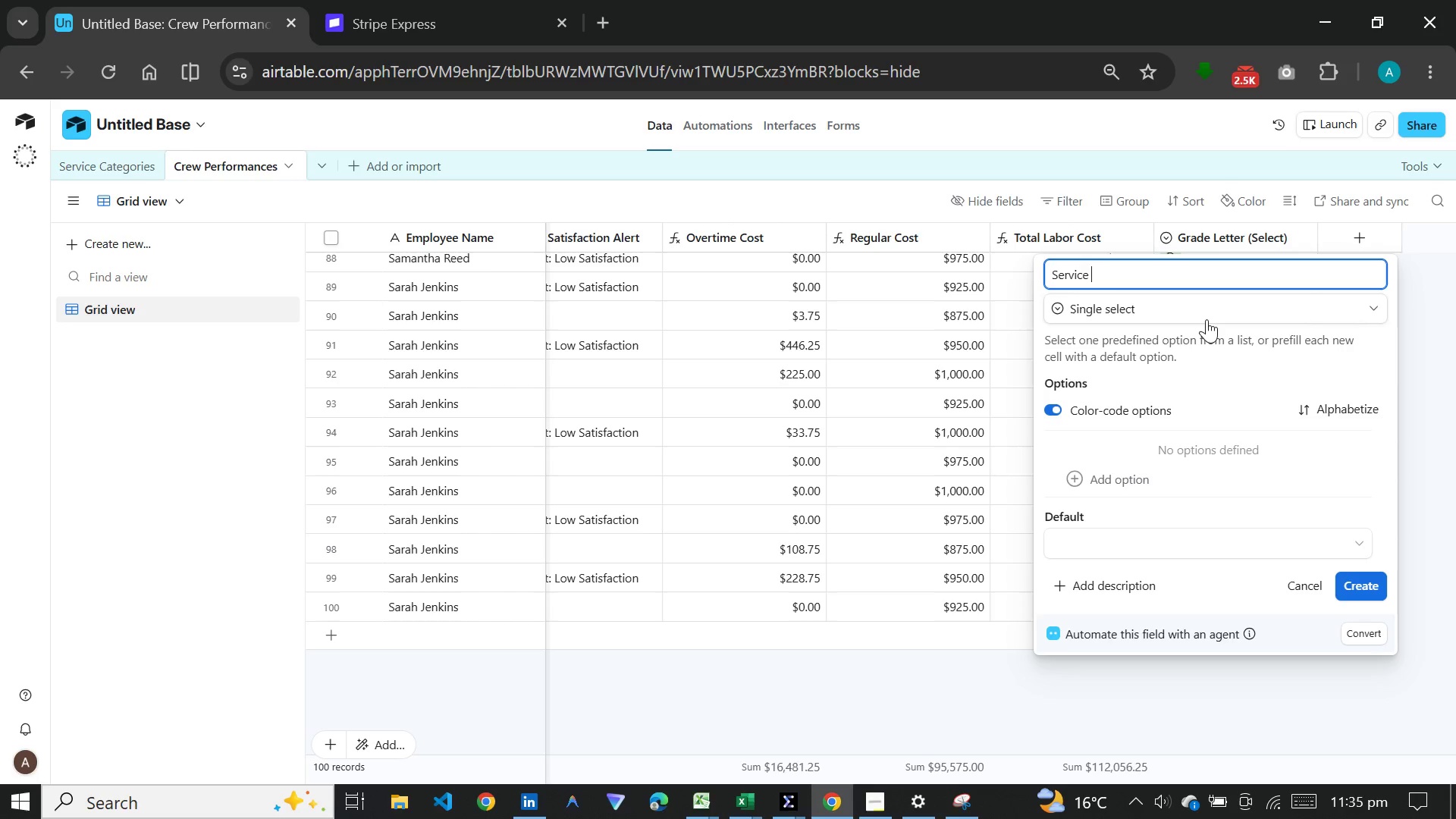 
type(Category ())
 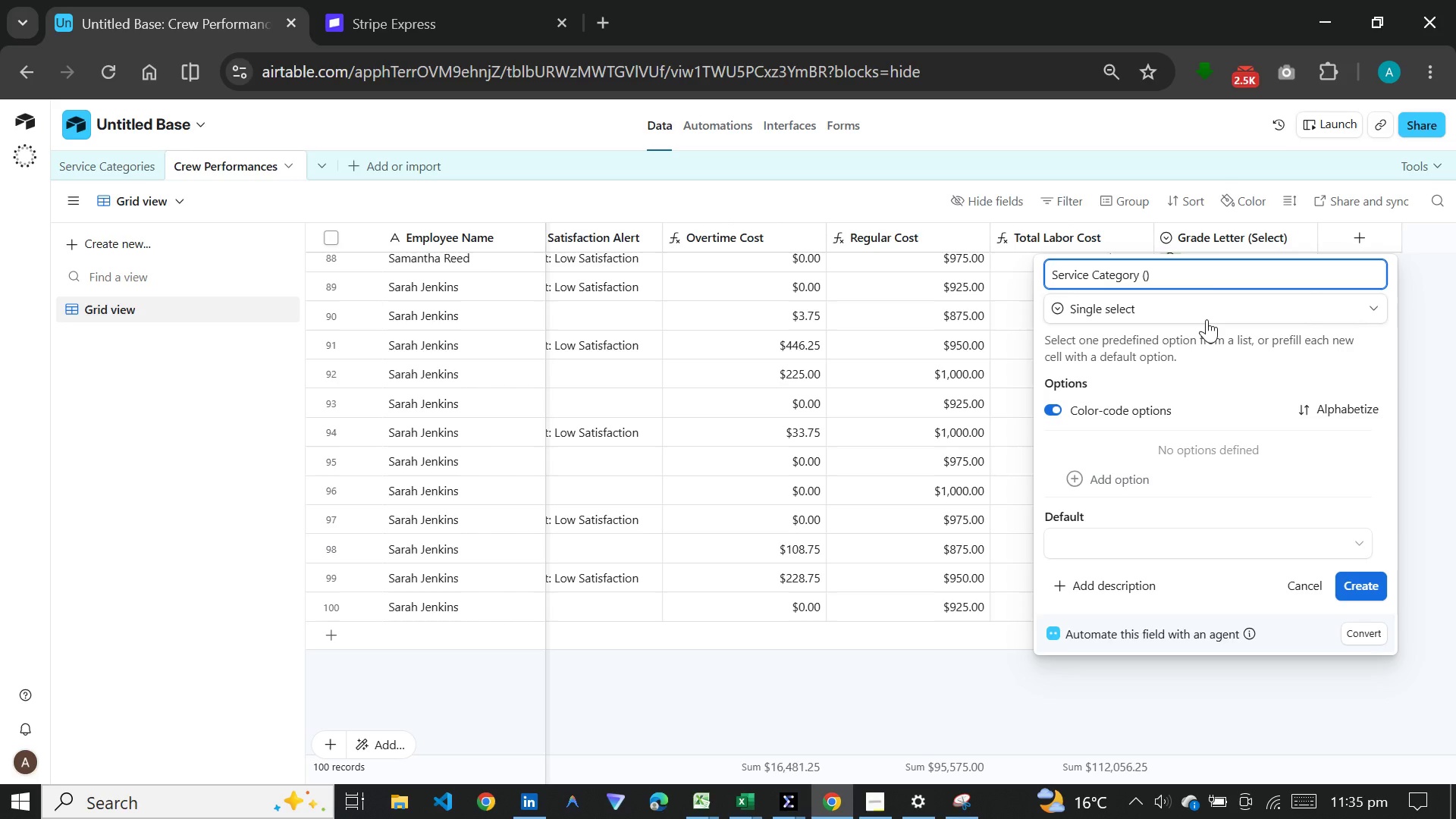 
key(Shift+ArrowLeft)
 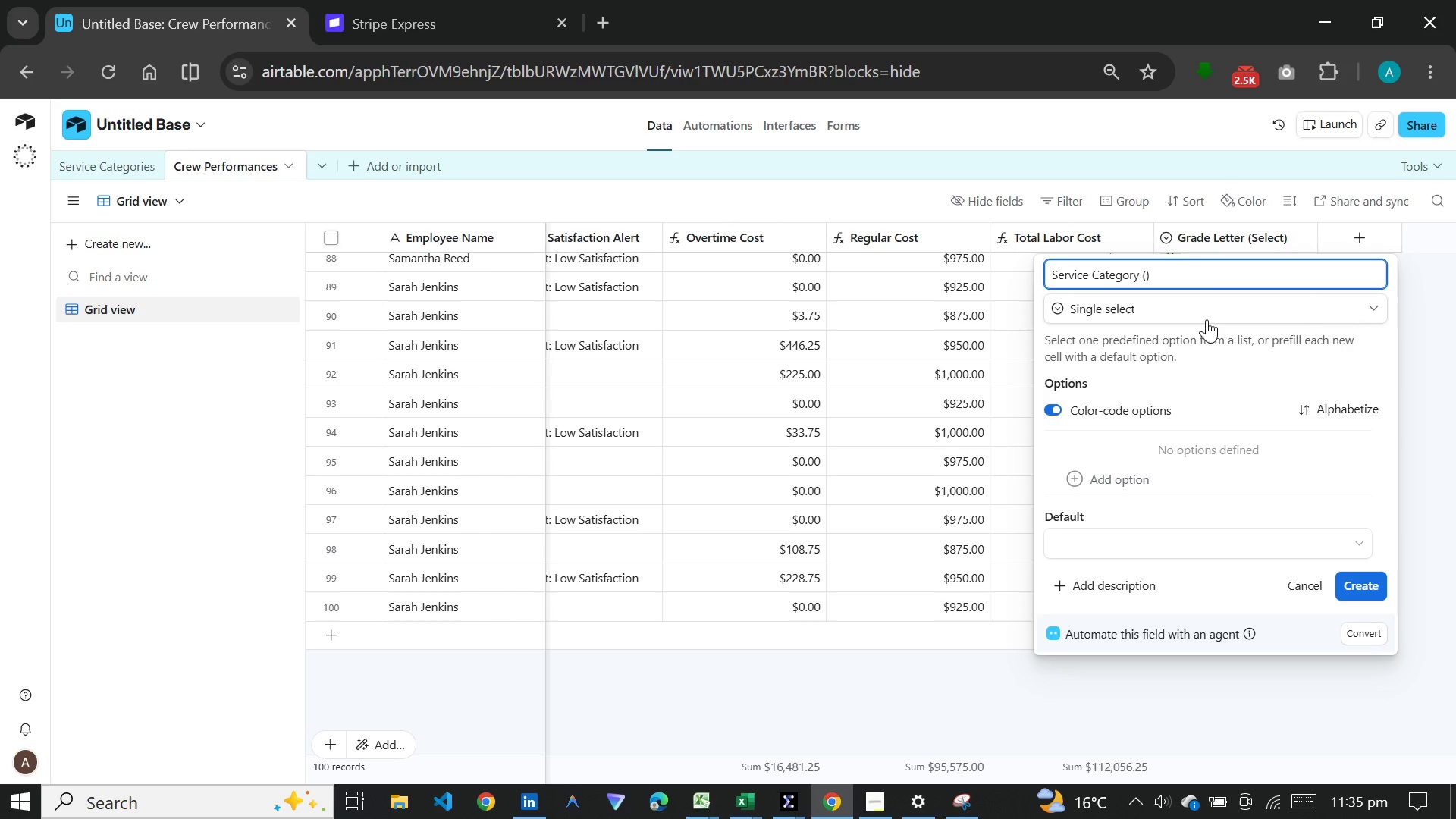 
type(SELECT)
 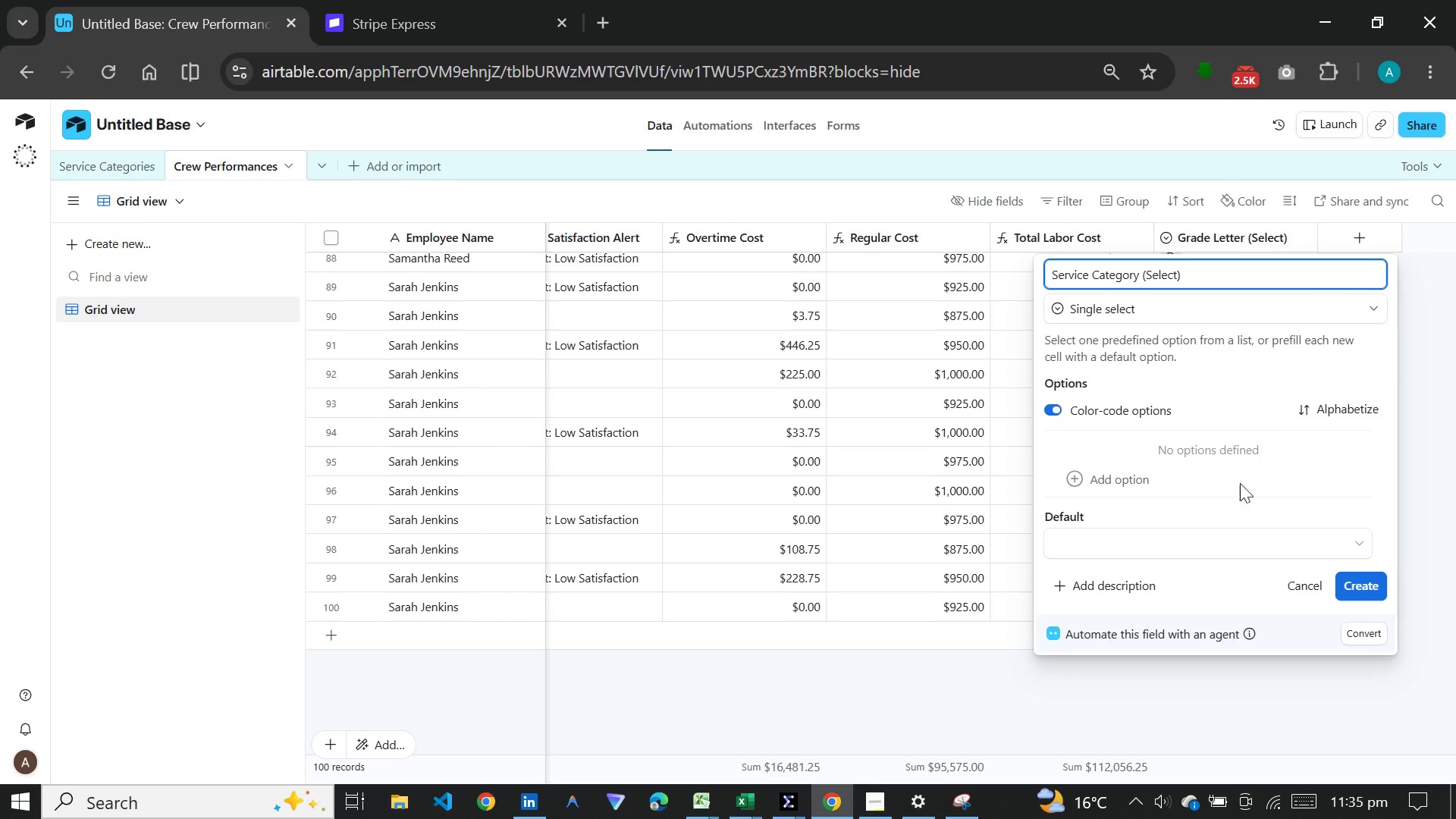 
wait(14.25)
 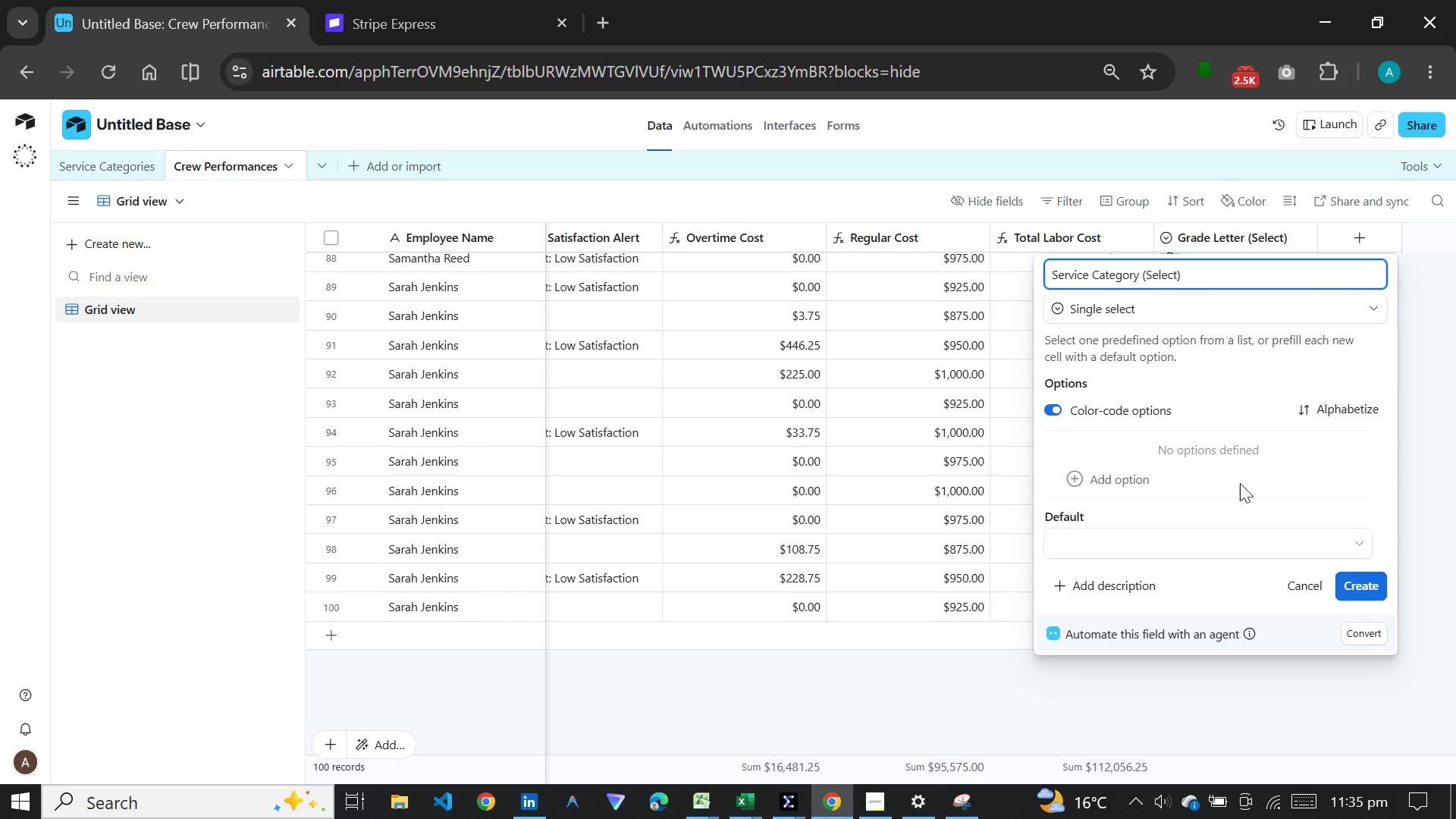 
left_click([1129, 482])
 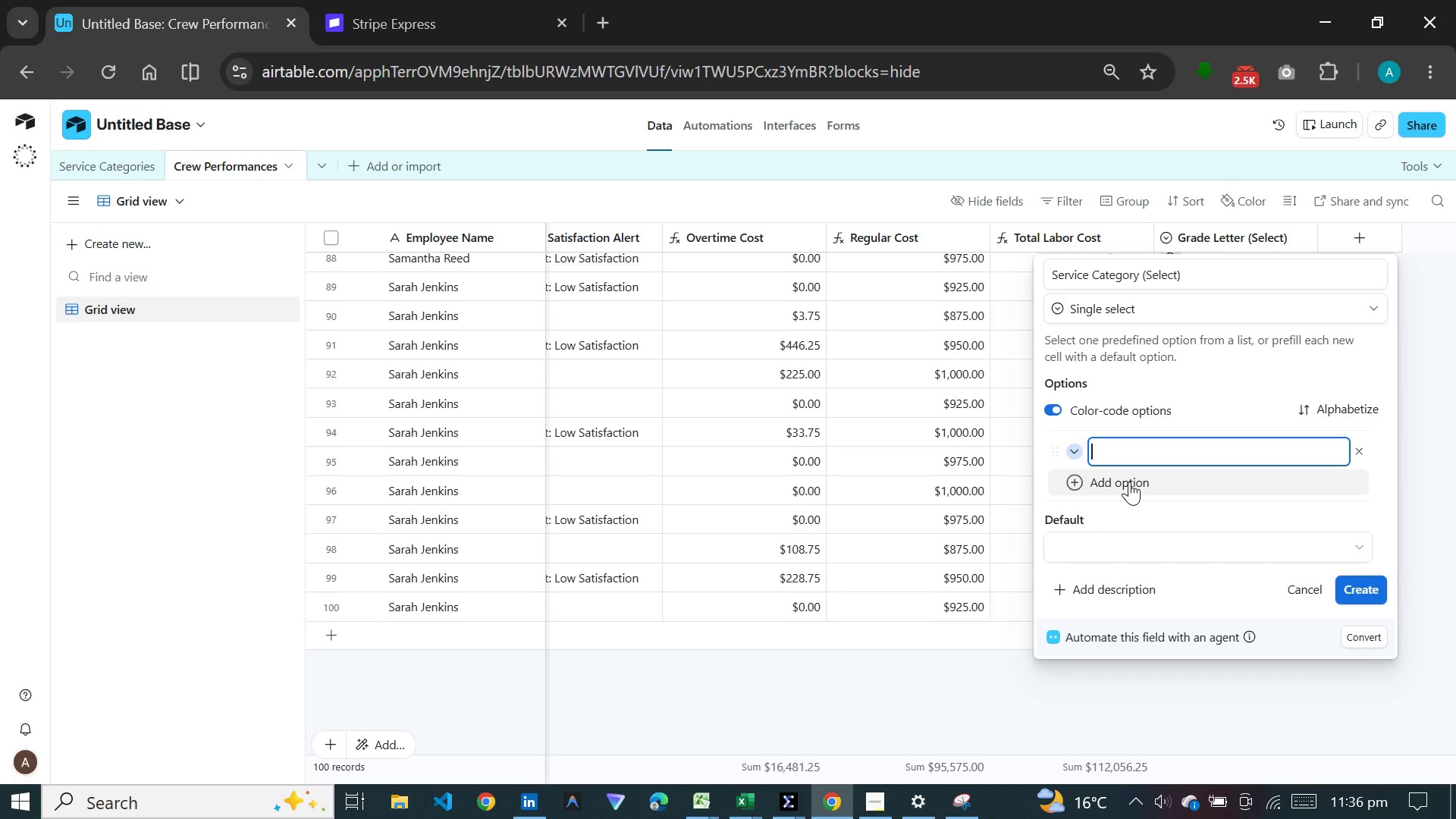 
wait(5.17)
 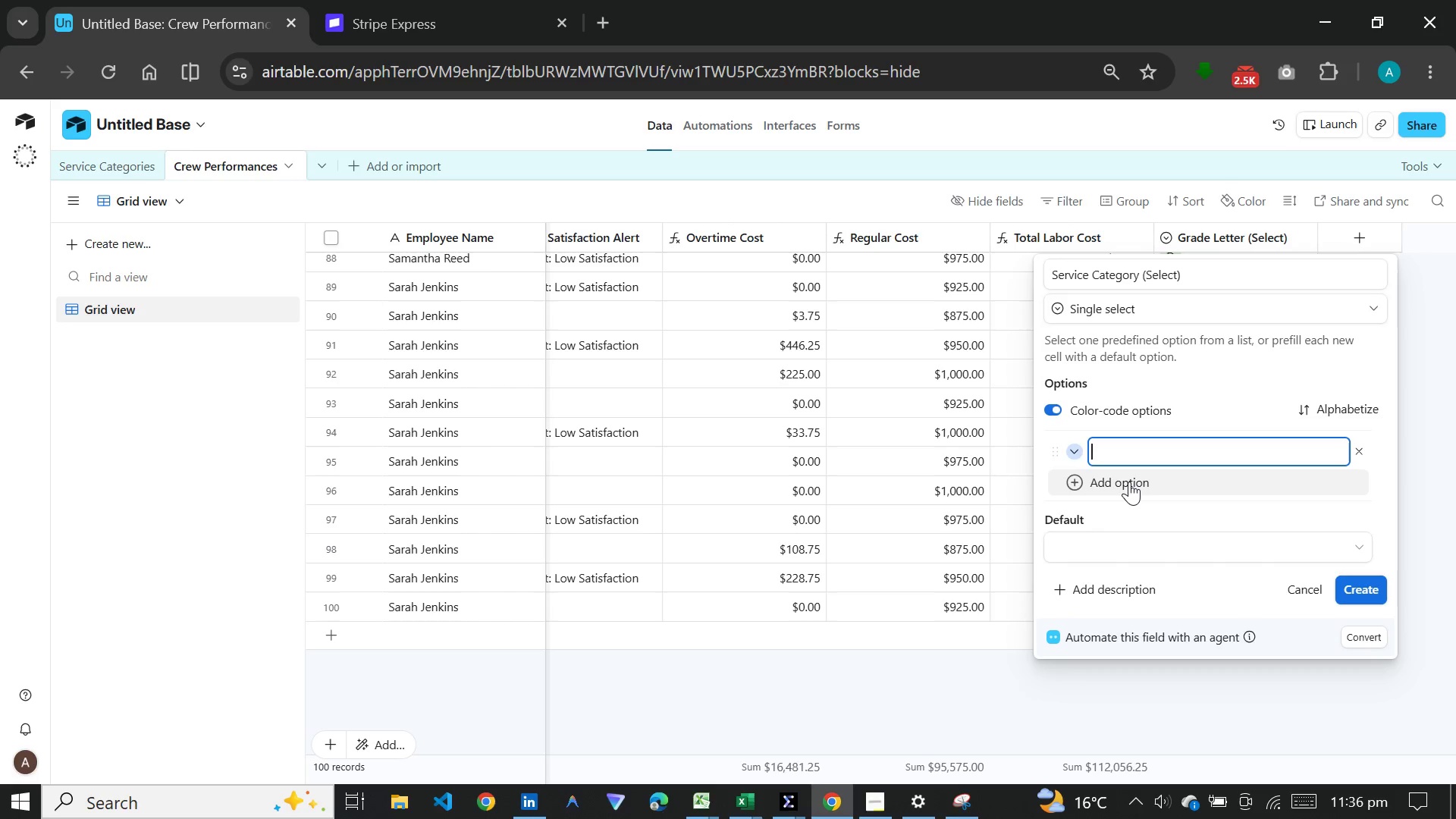 
type(Landscaping)
 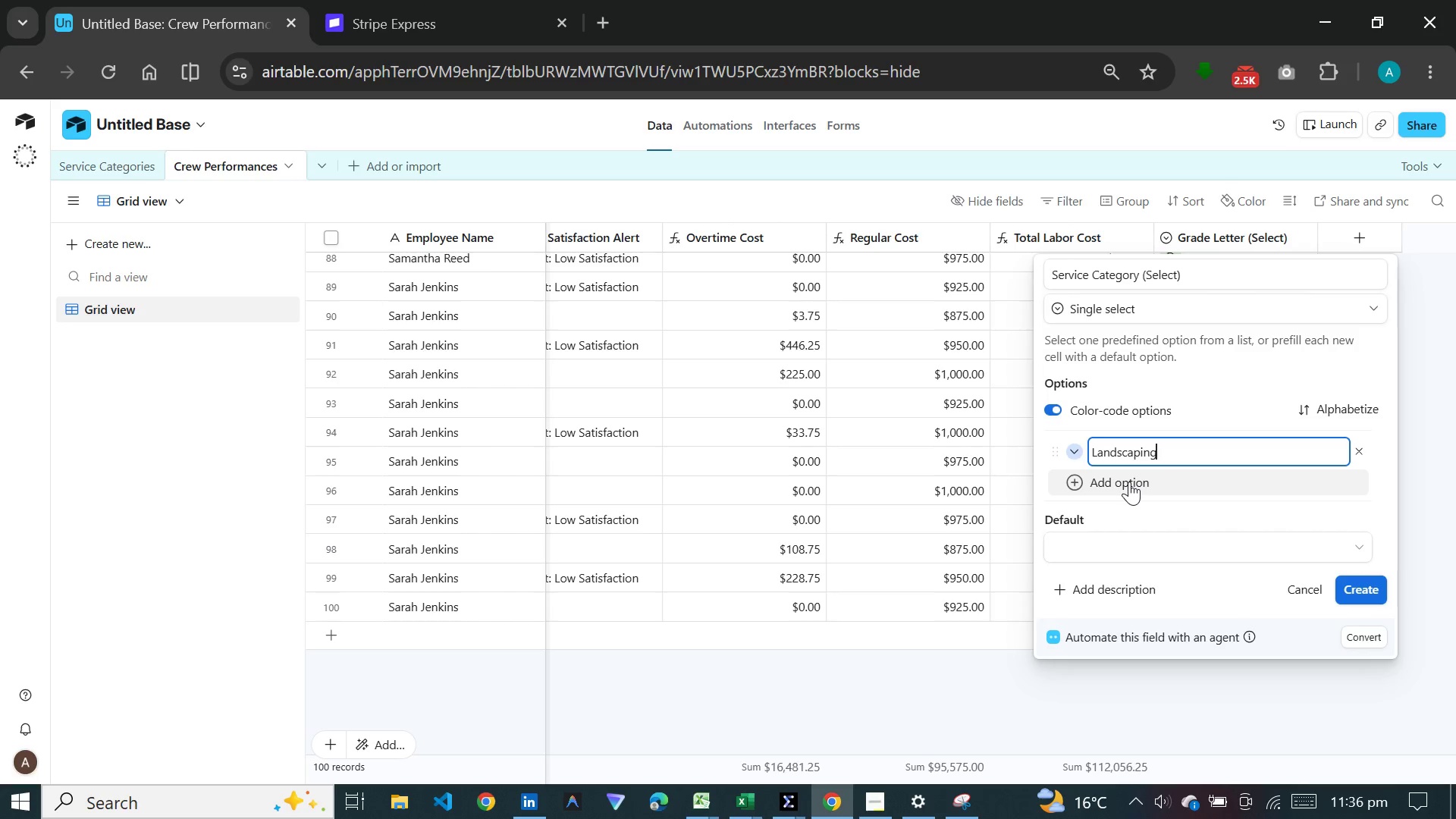 
key(Enter)
 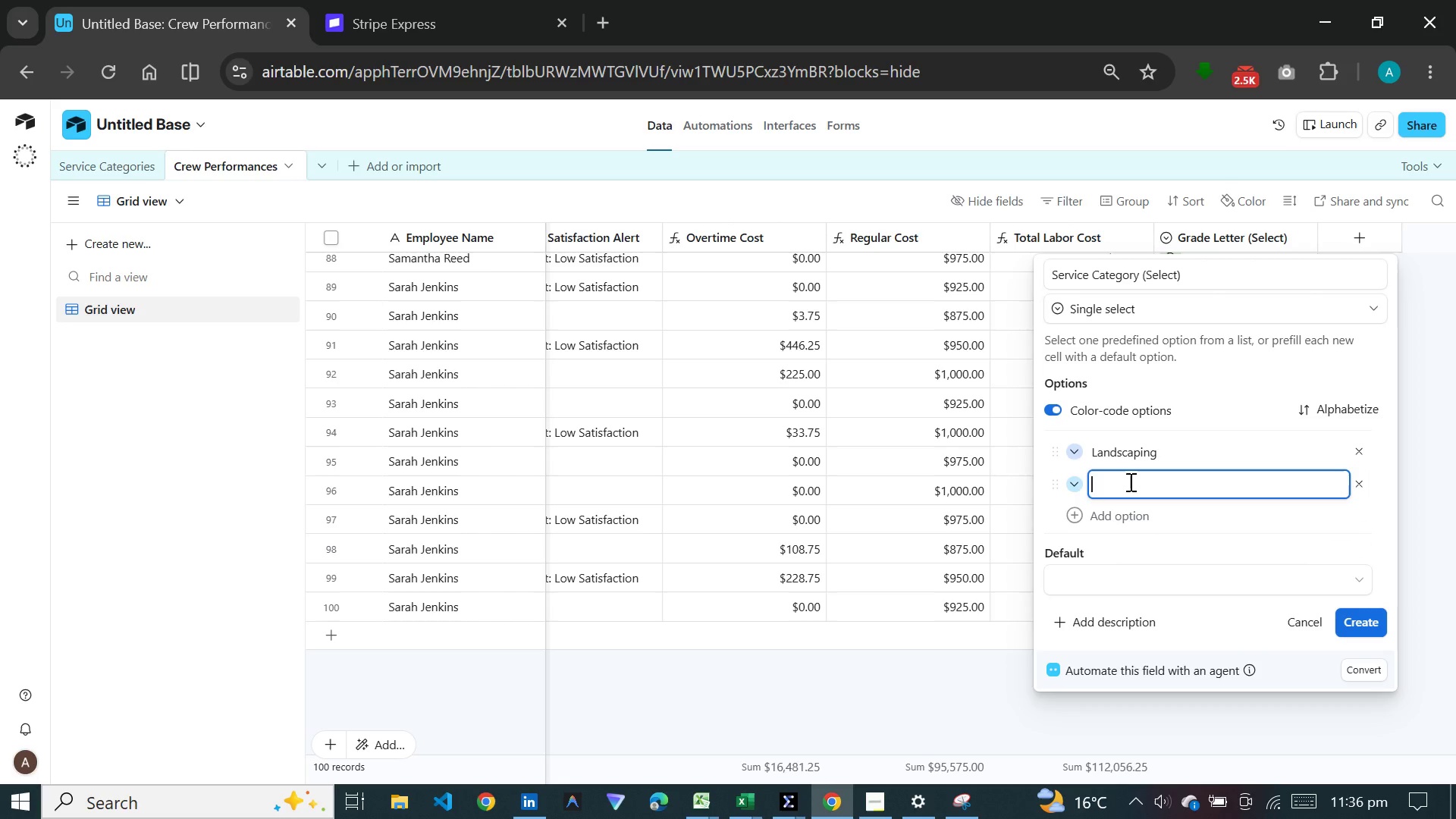 
type(Pool)
 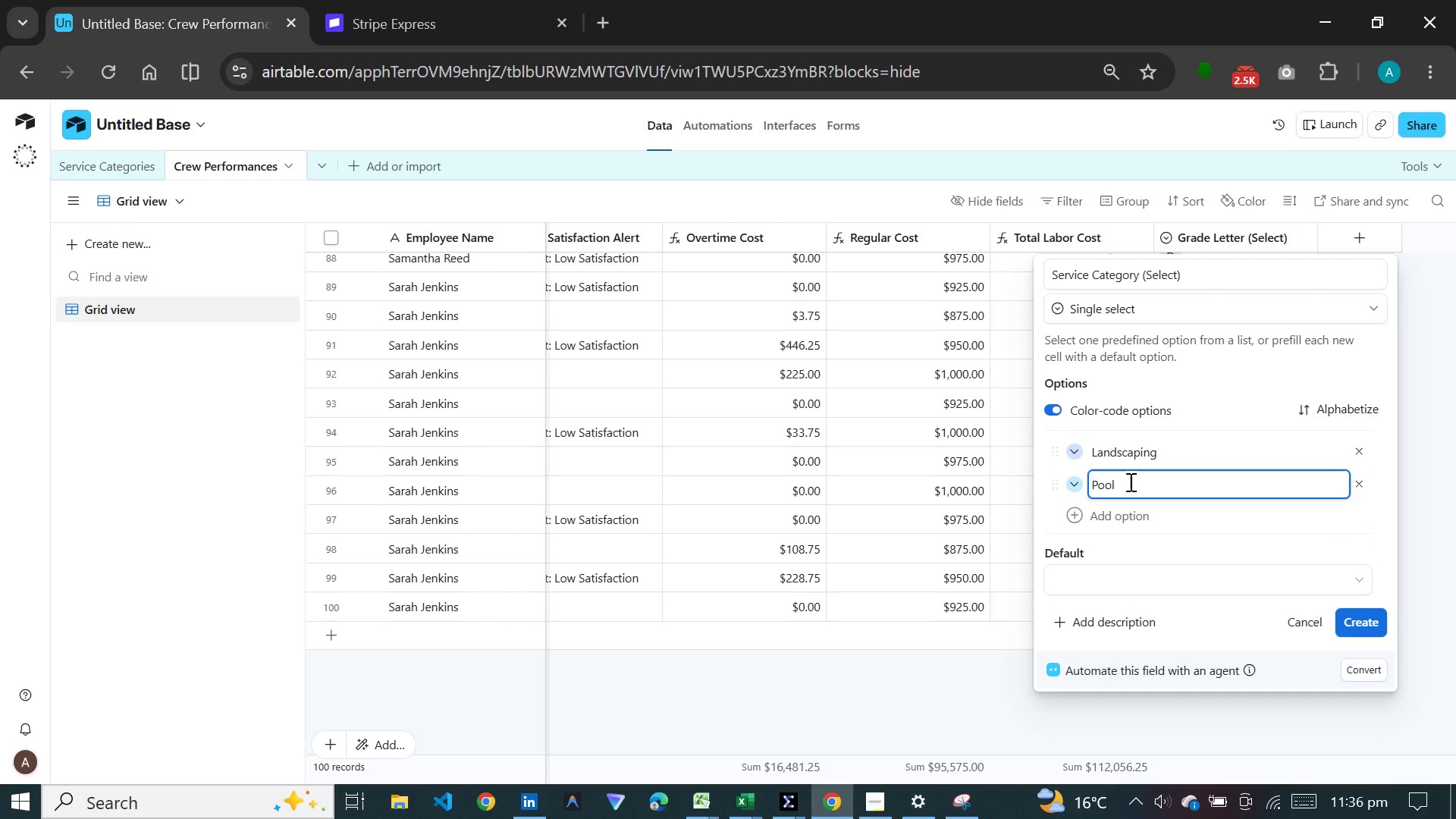 
key(Enter)
 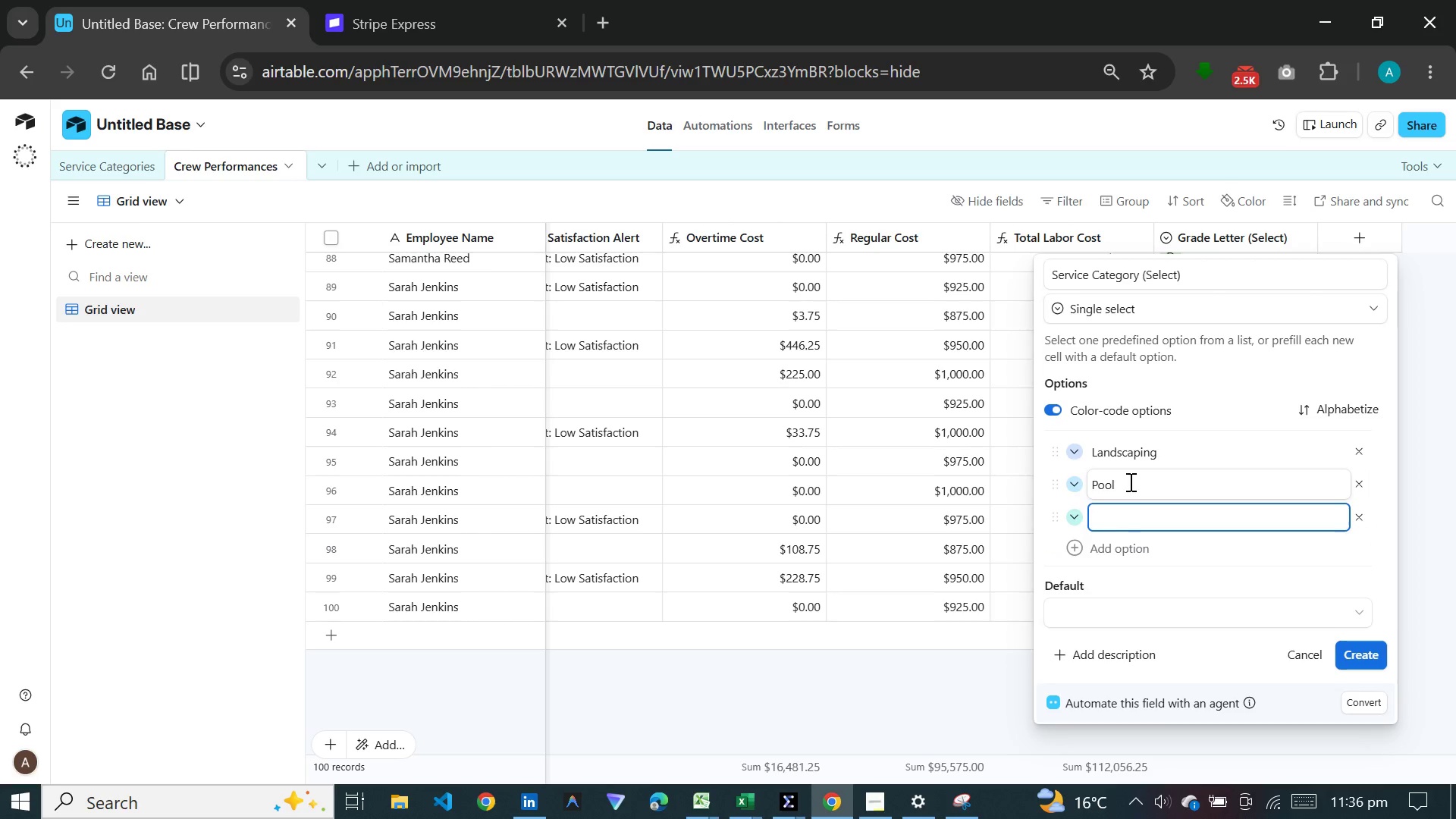 
type(Pest)
 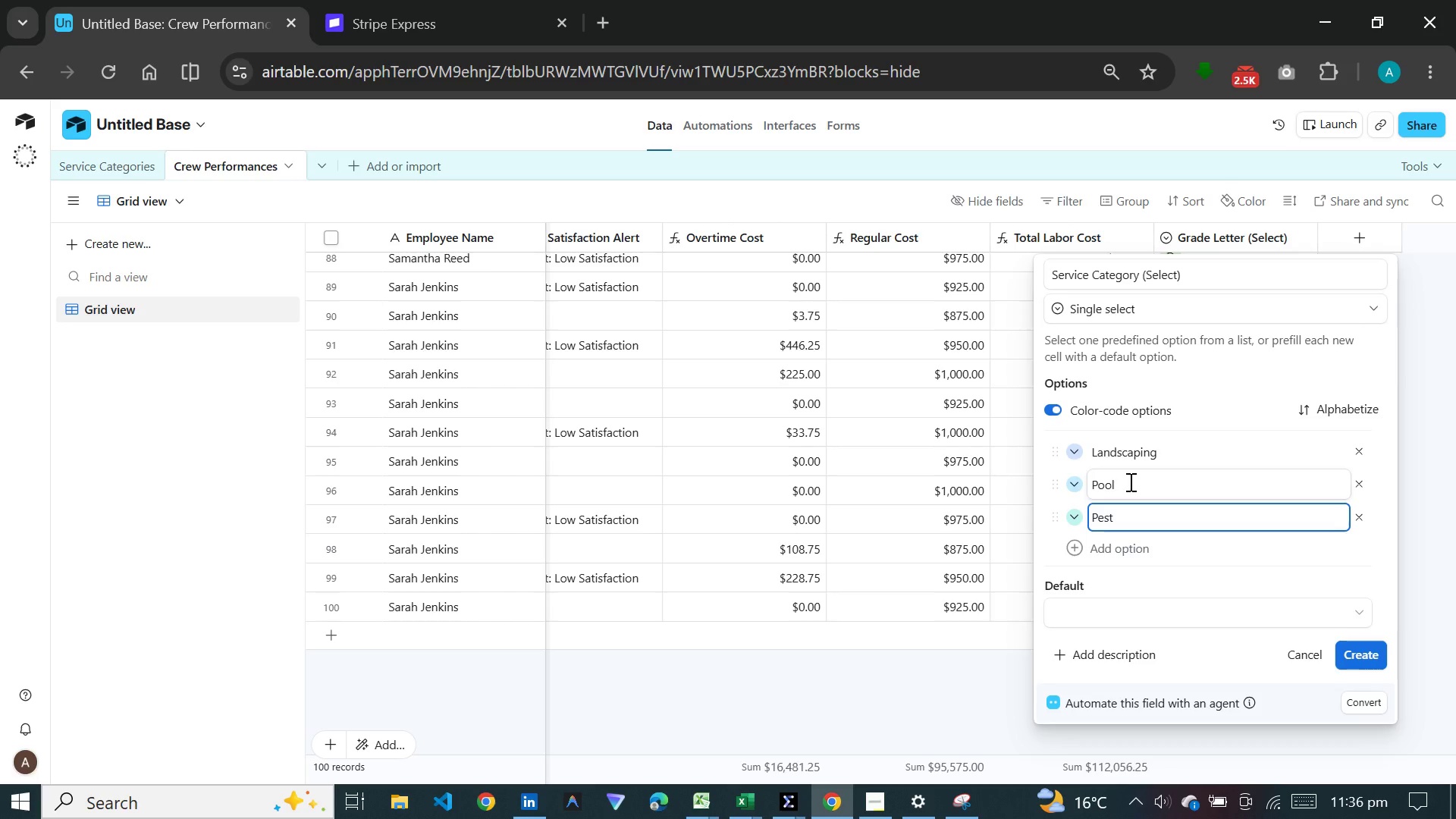 
wait(13.11)
 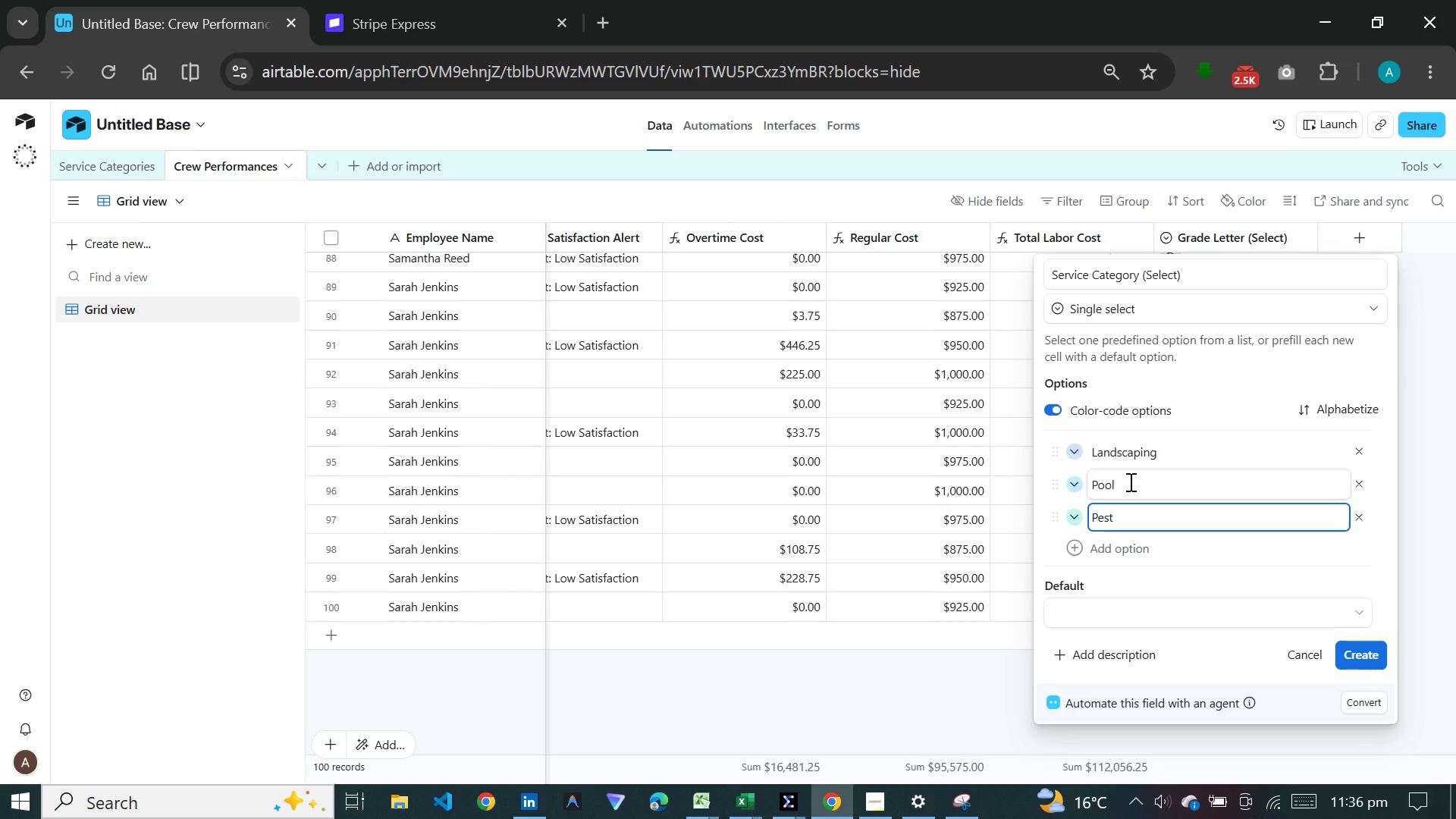 
left_click([1347, 658])
 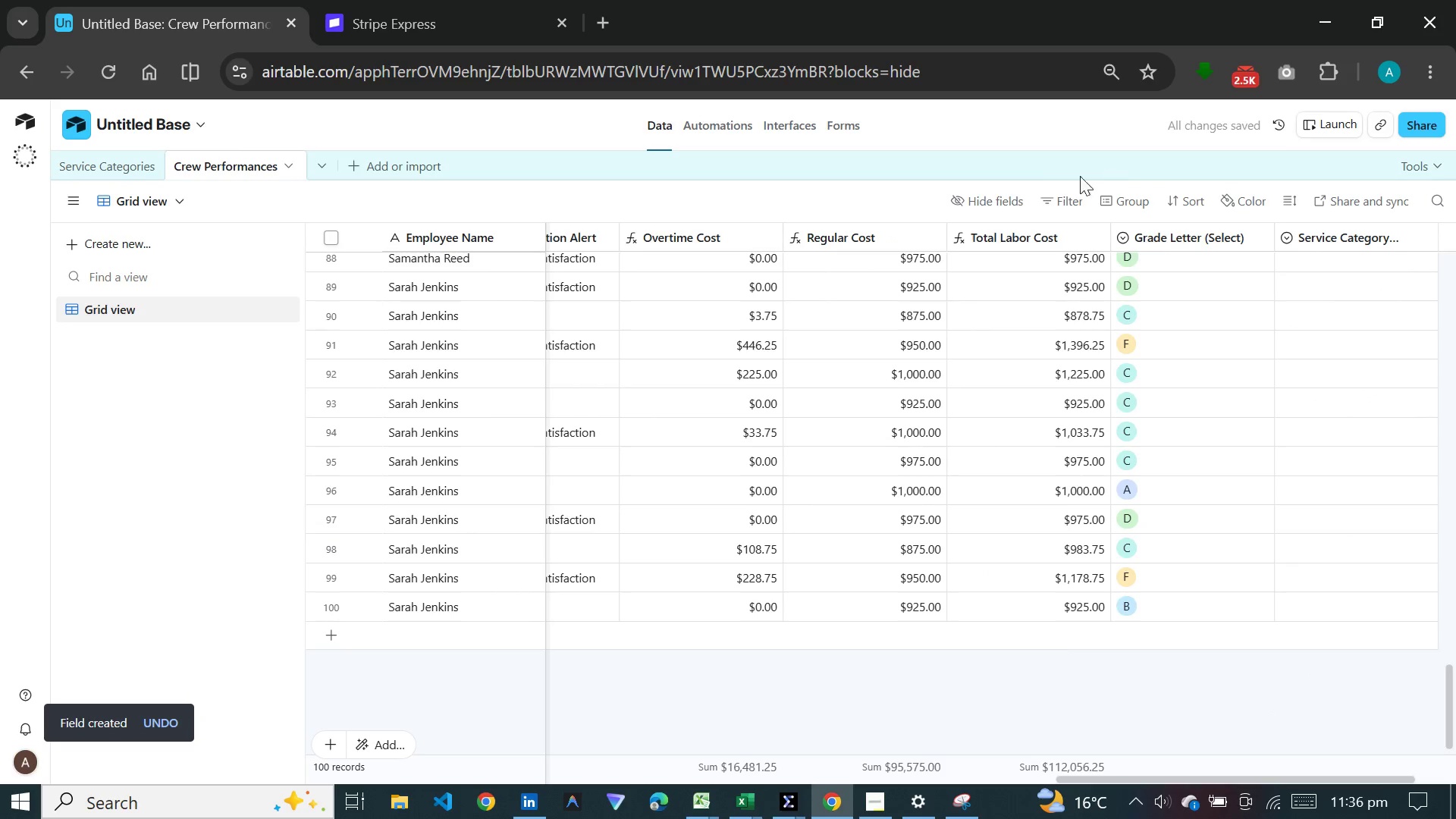 
left_click([1000, 193])
 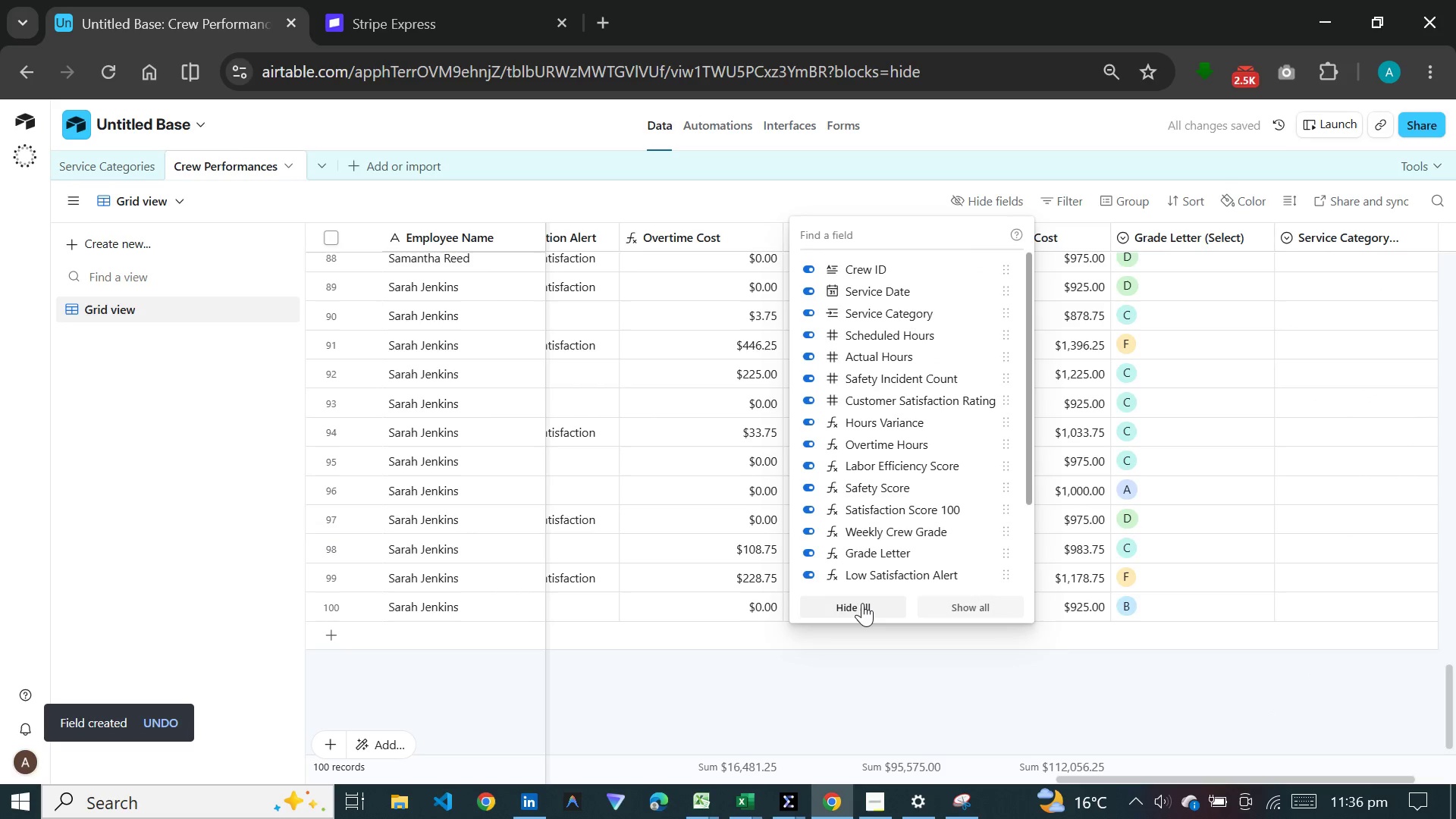 
left_click([862, 603])
 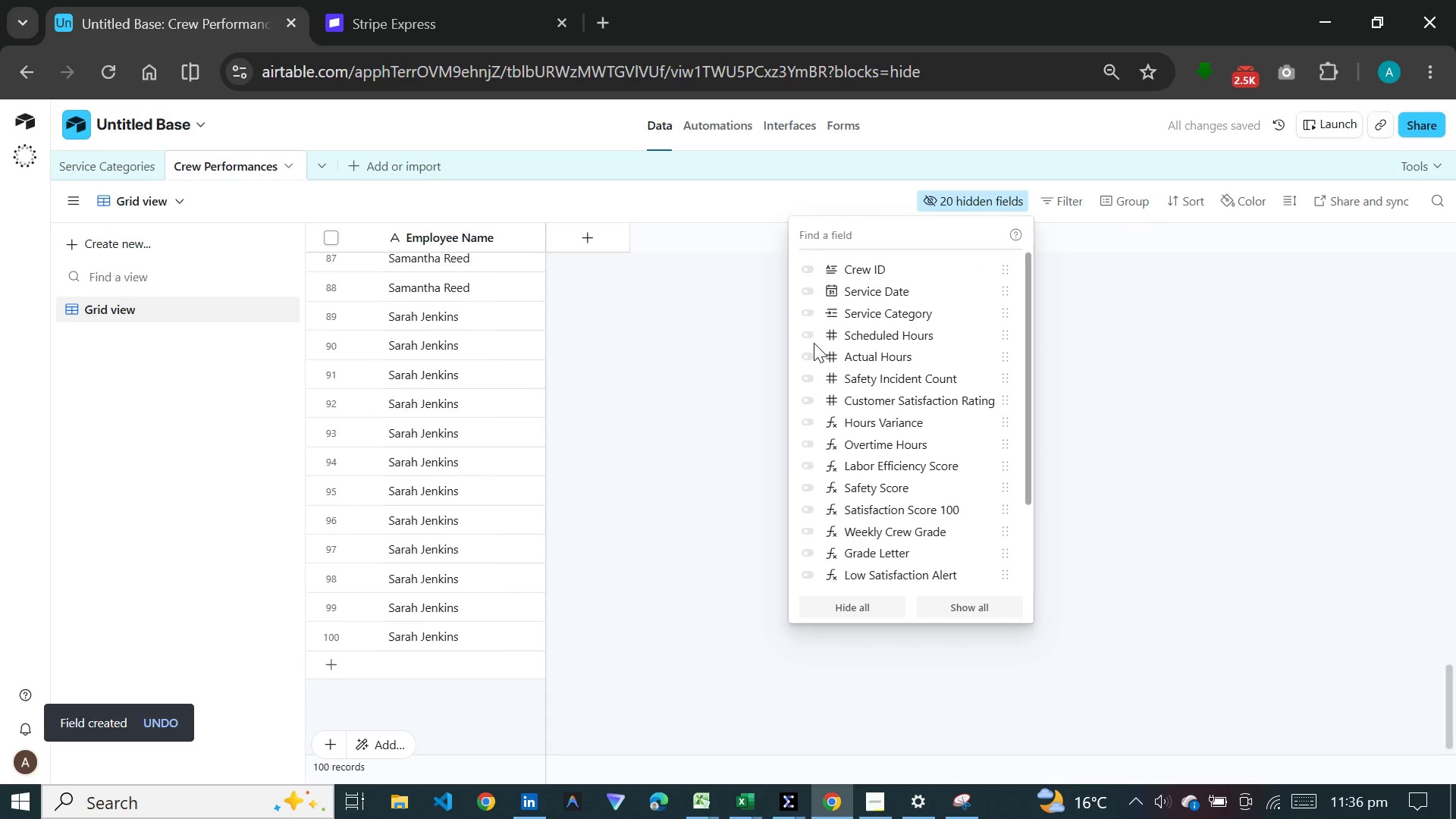 
left_click([820, 309])
 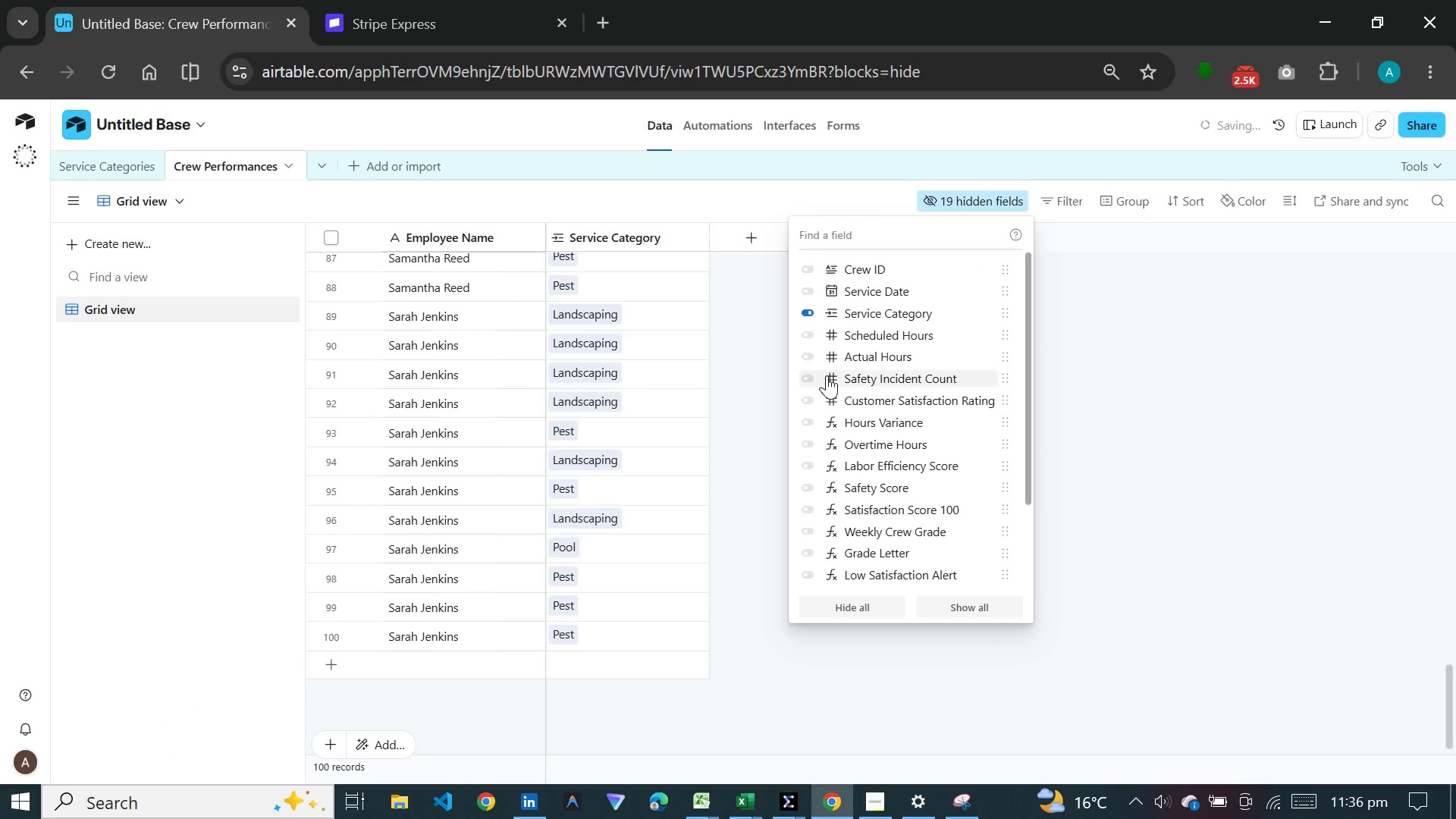 
scroll: coordinate [836, 529], scroll_direction: down, amount: 8.0
 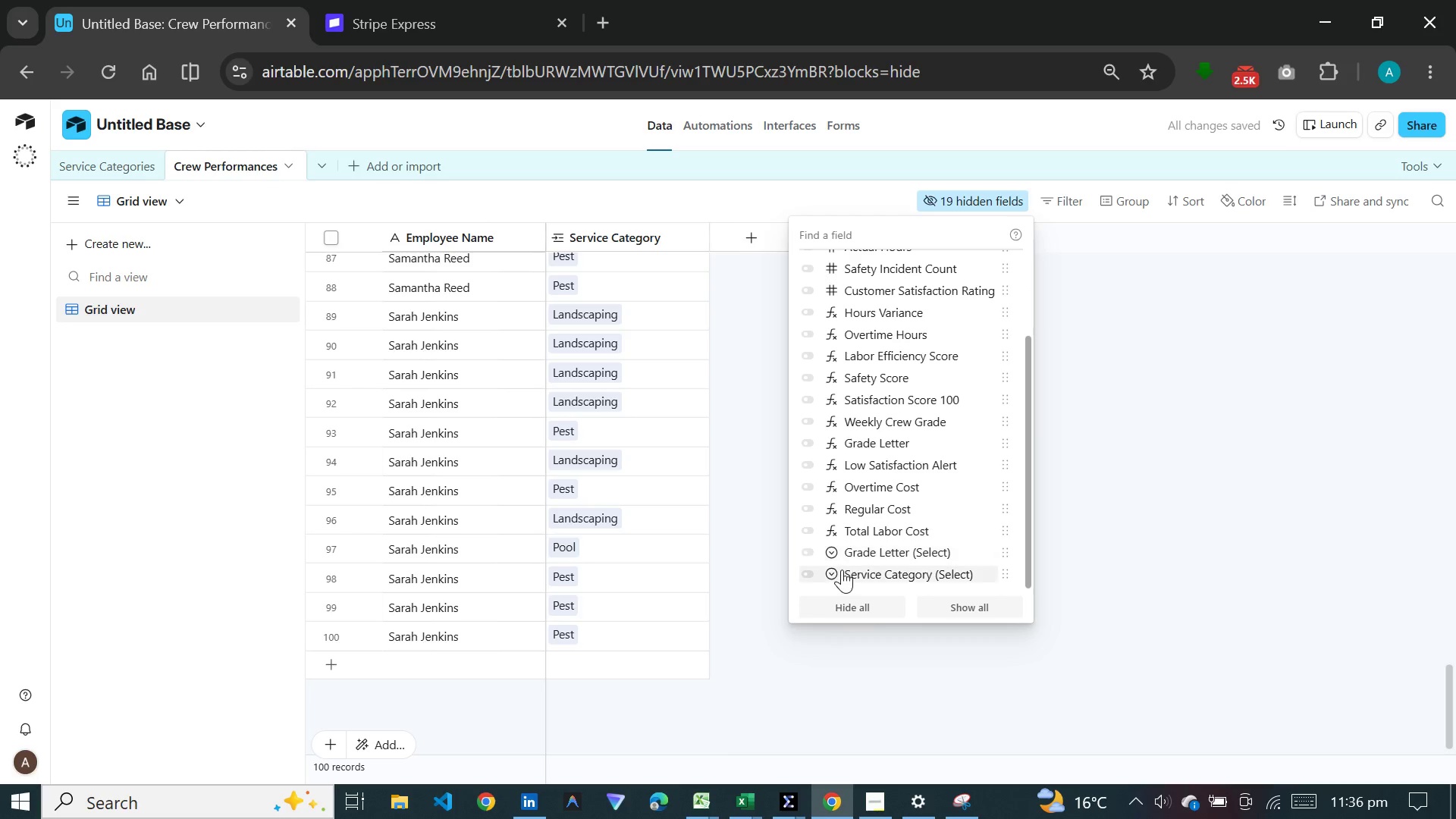 
left_click([842, 570])
 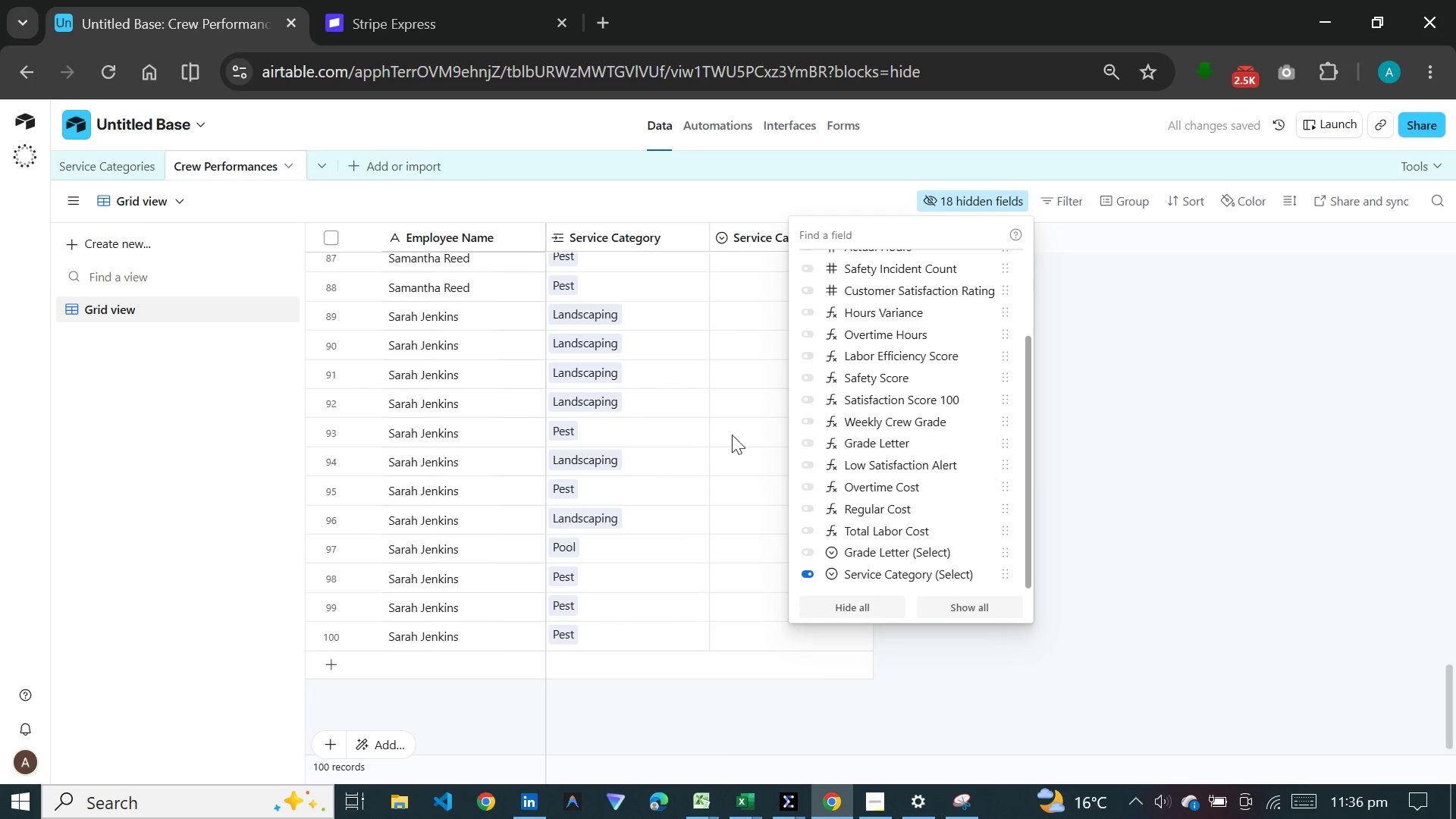 
left_click([997, 700])
 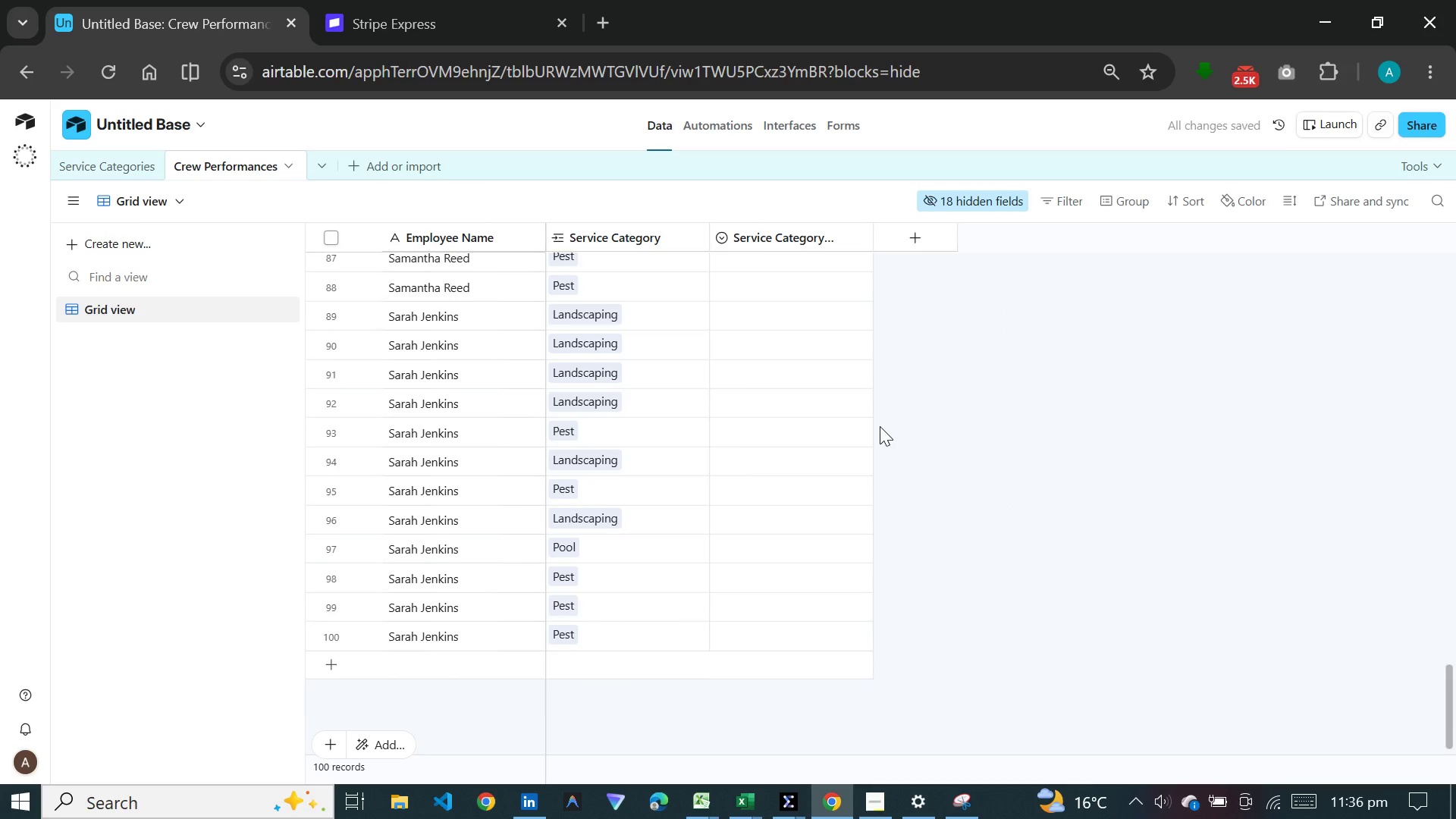 
scroll: coordinate [880, 426], scroll_direction: up, amount: 76.0
 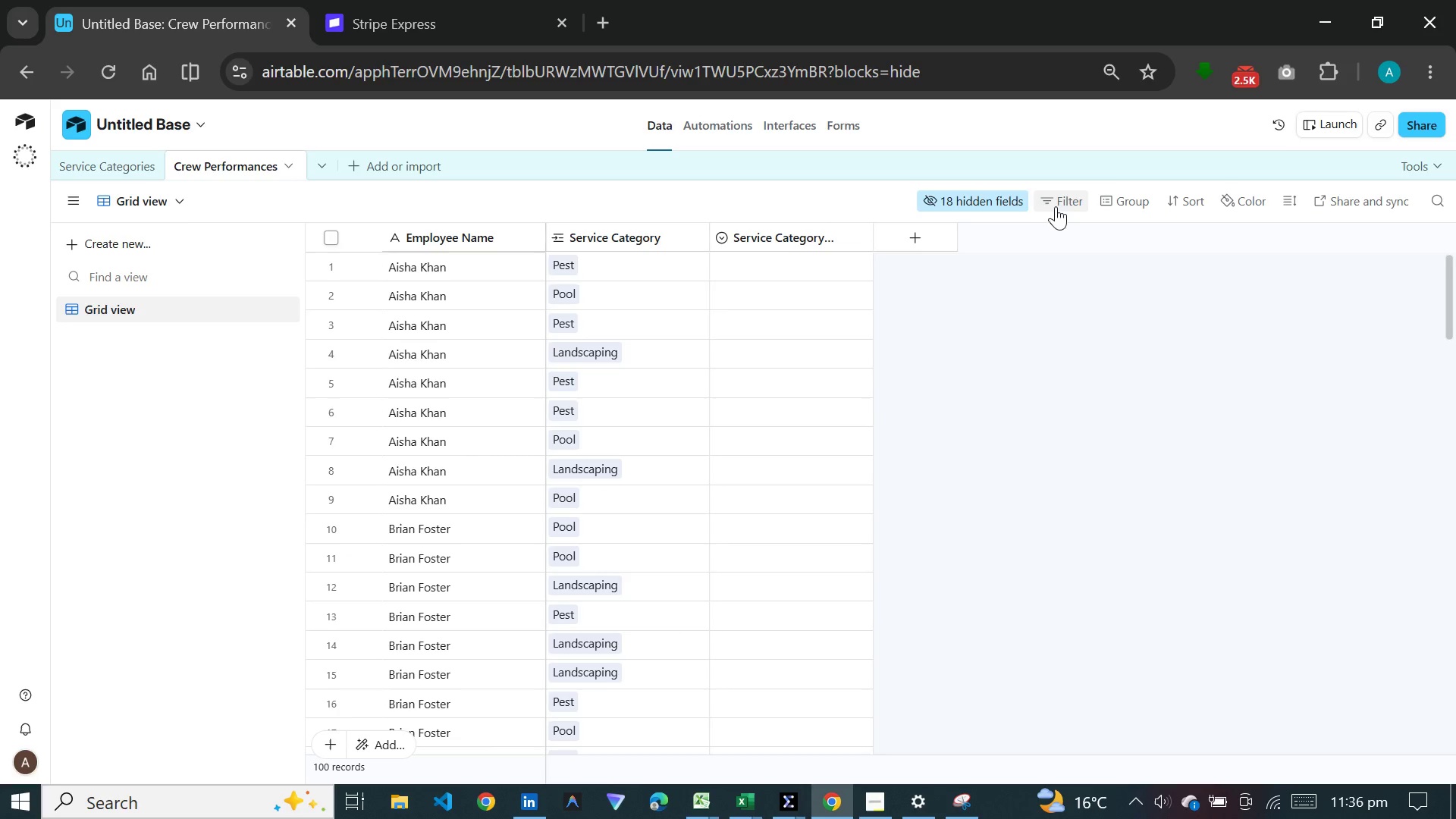 
left_click([1063, 203])
 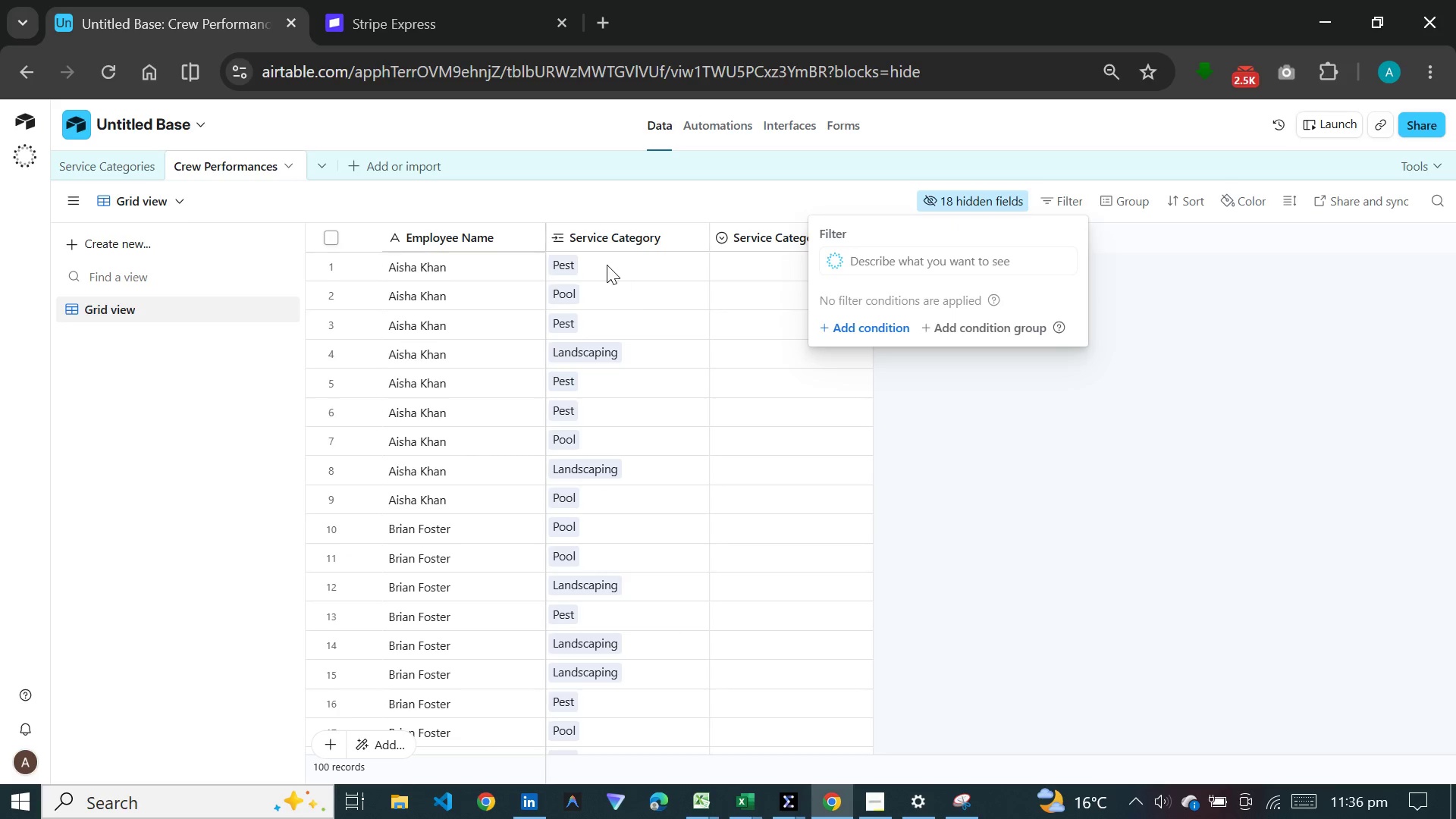 
left_click([591, 264])
 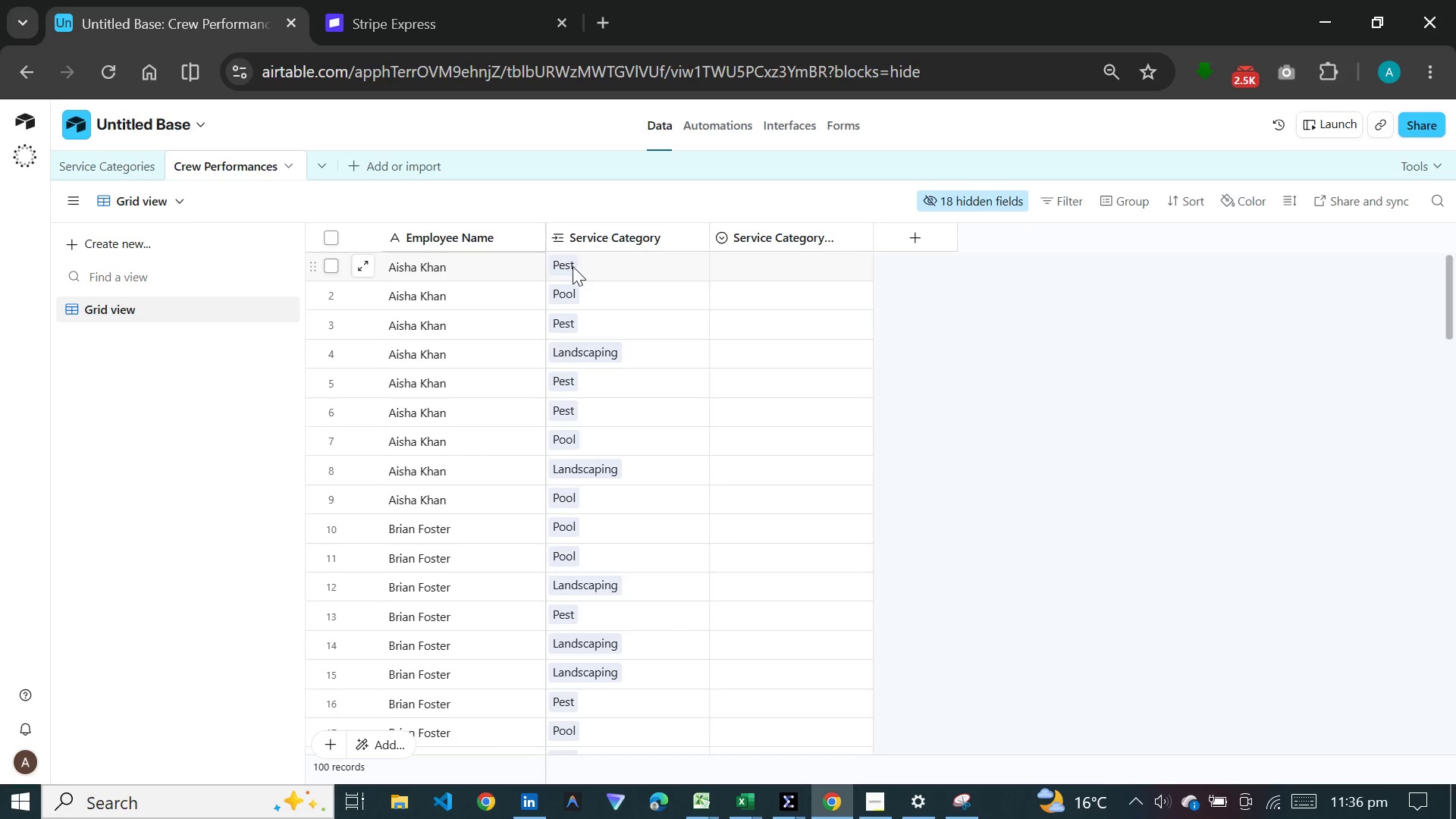 
left_click([573, 266])
 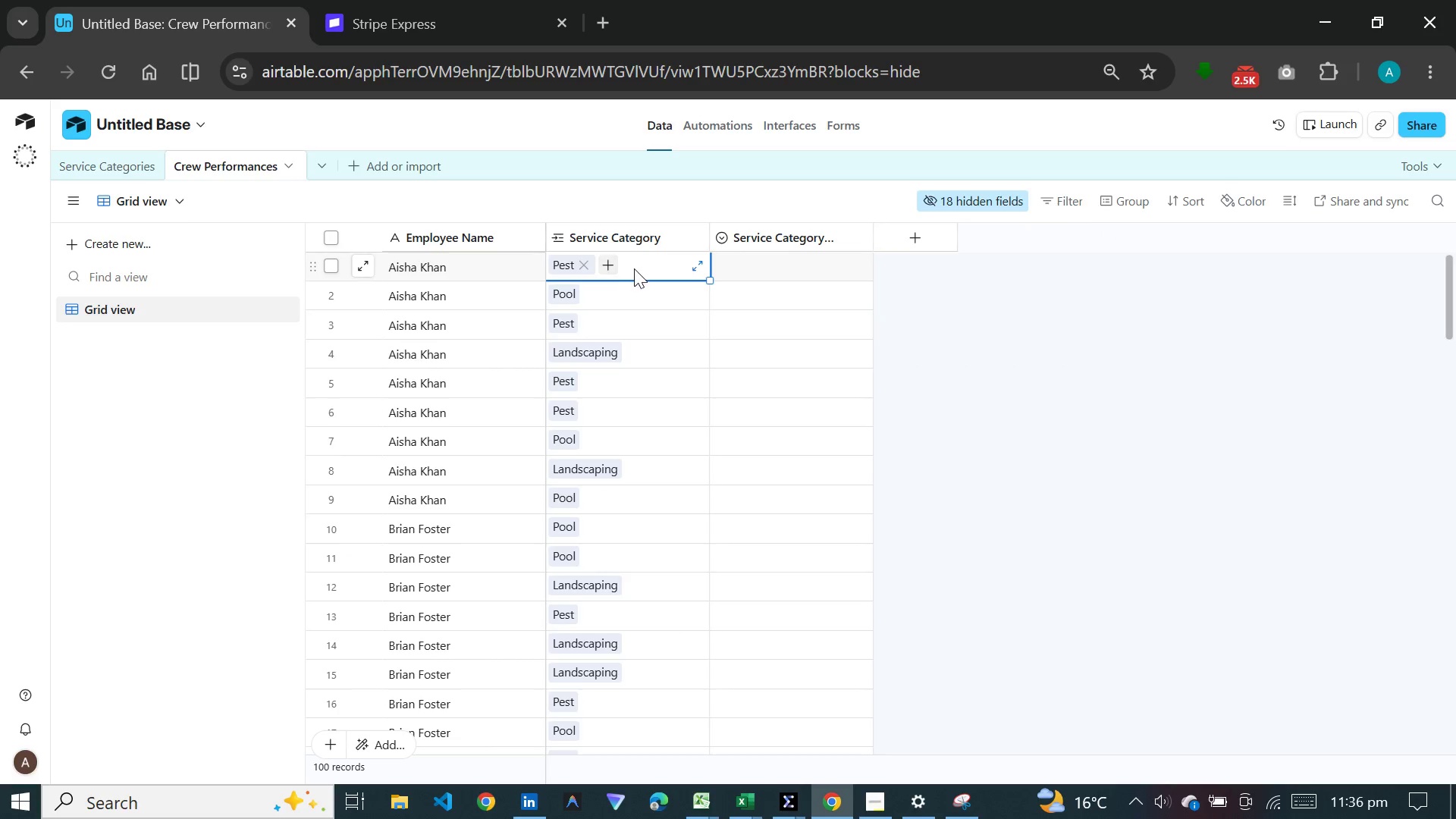 
left_click([638, 268])
 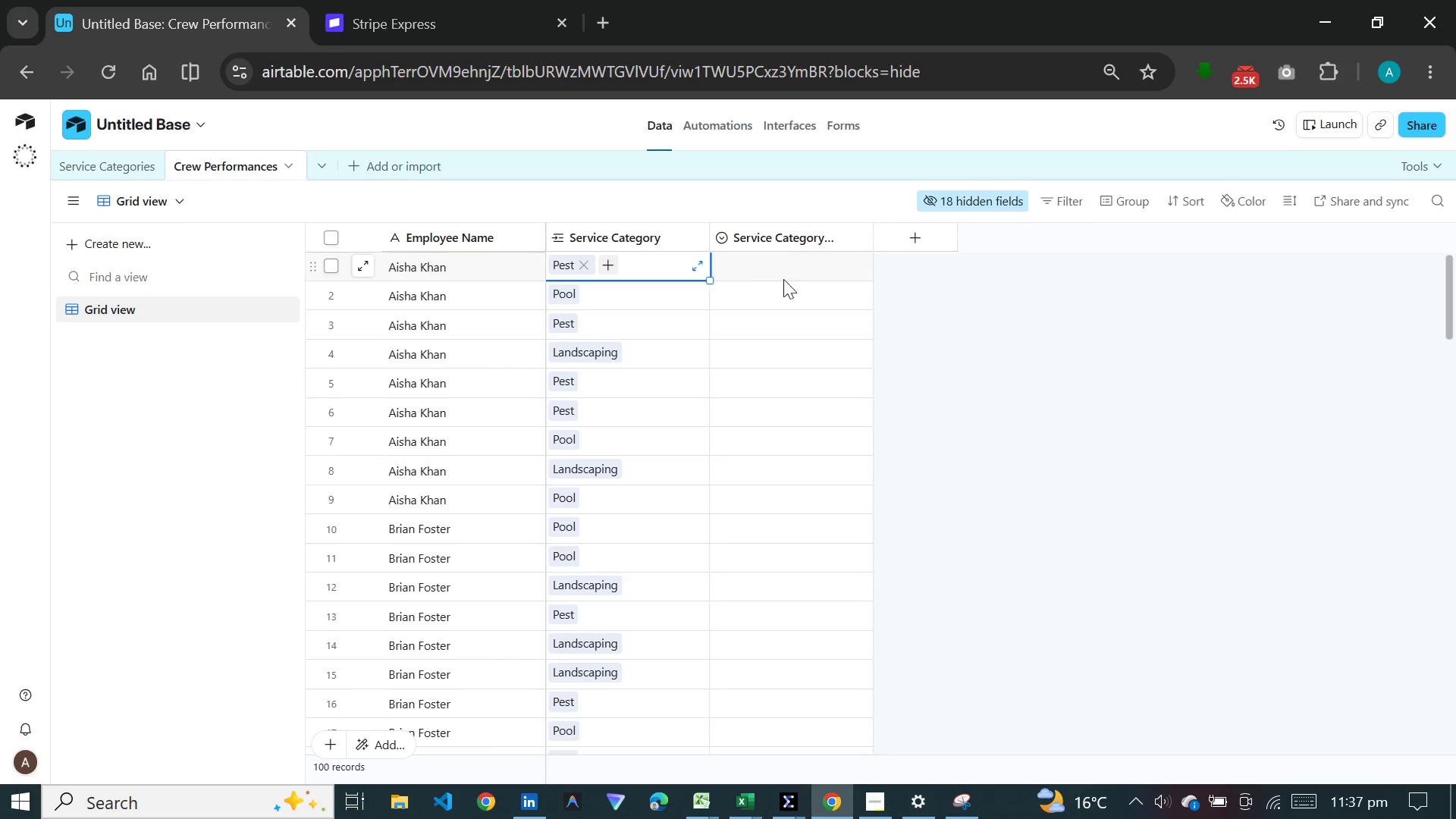 
left_click([795, 275])
 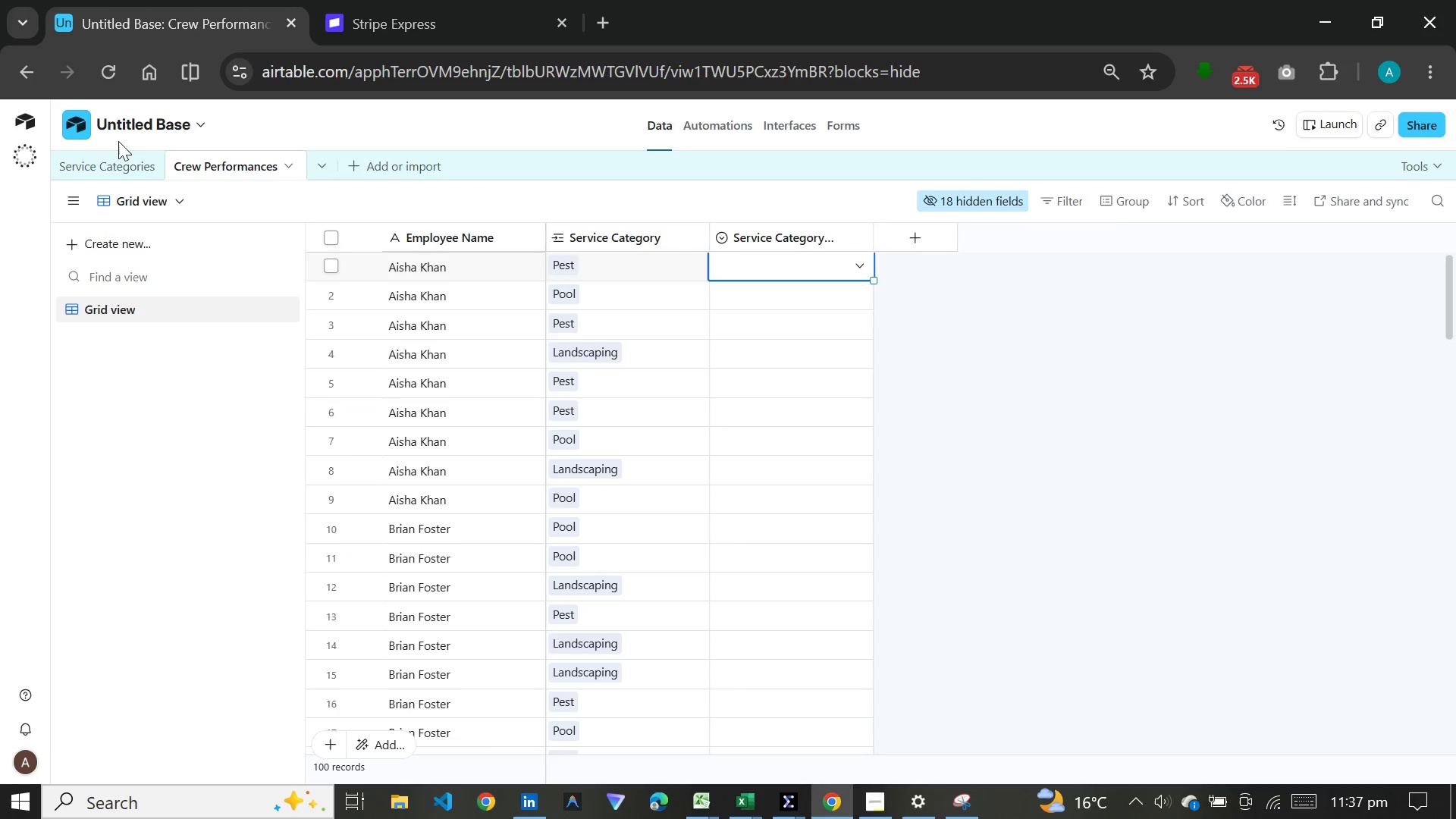 
left_click([115, 159])
 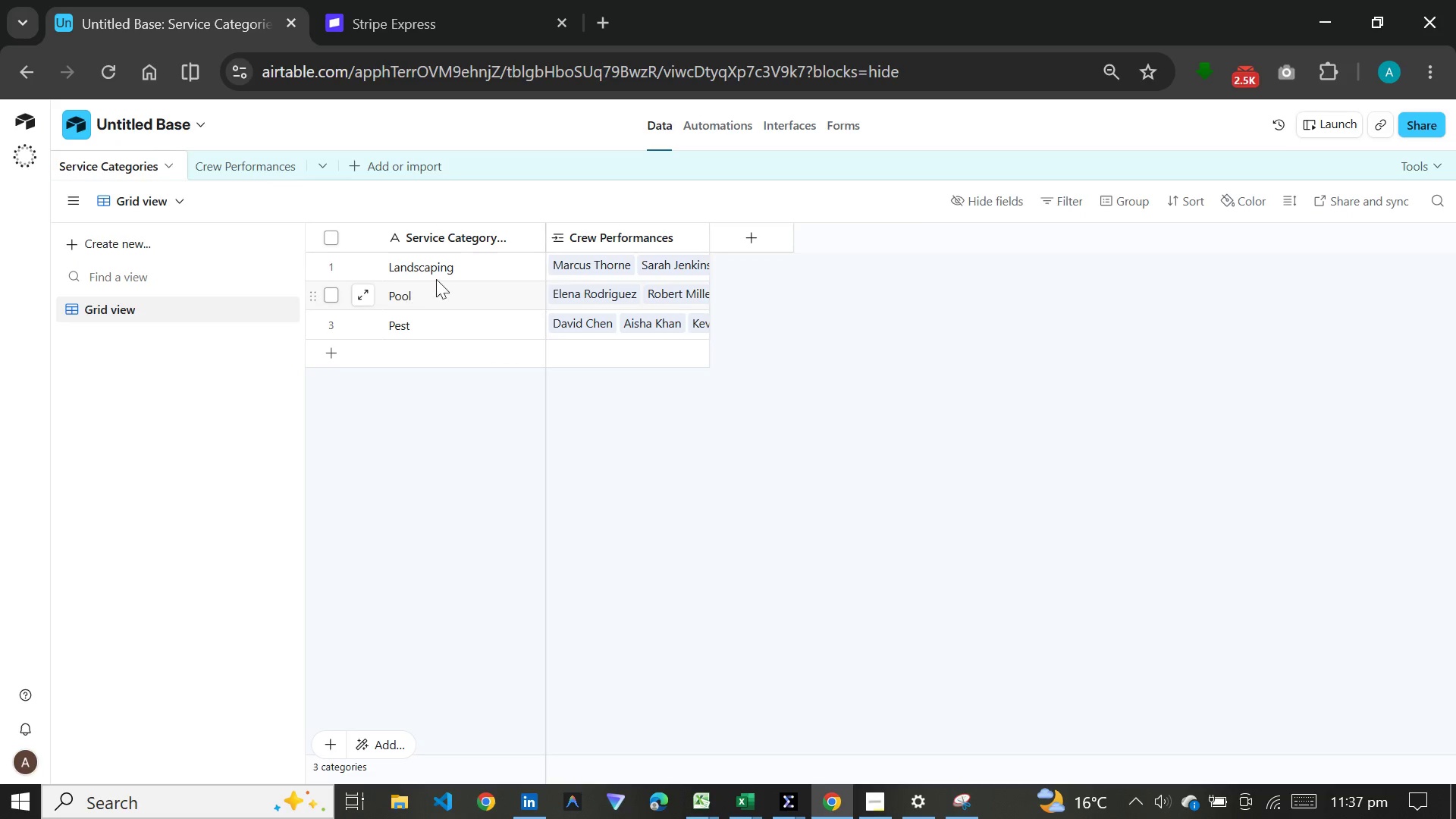 
left_click([476, 265])
 